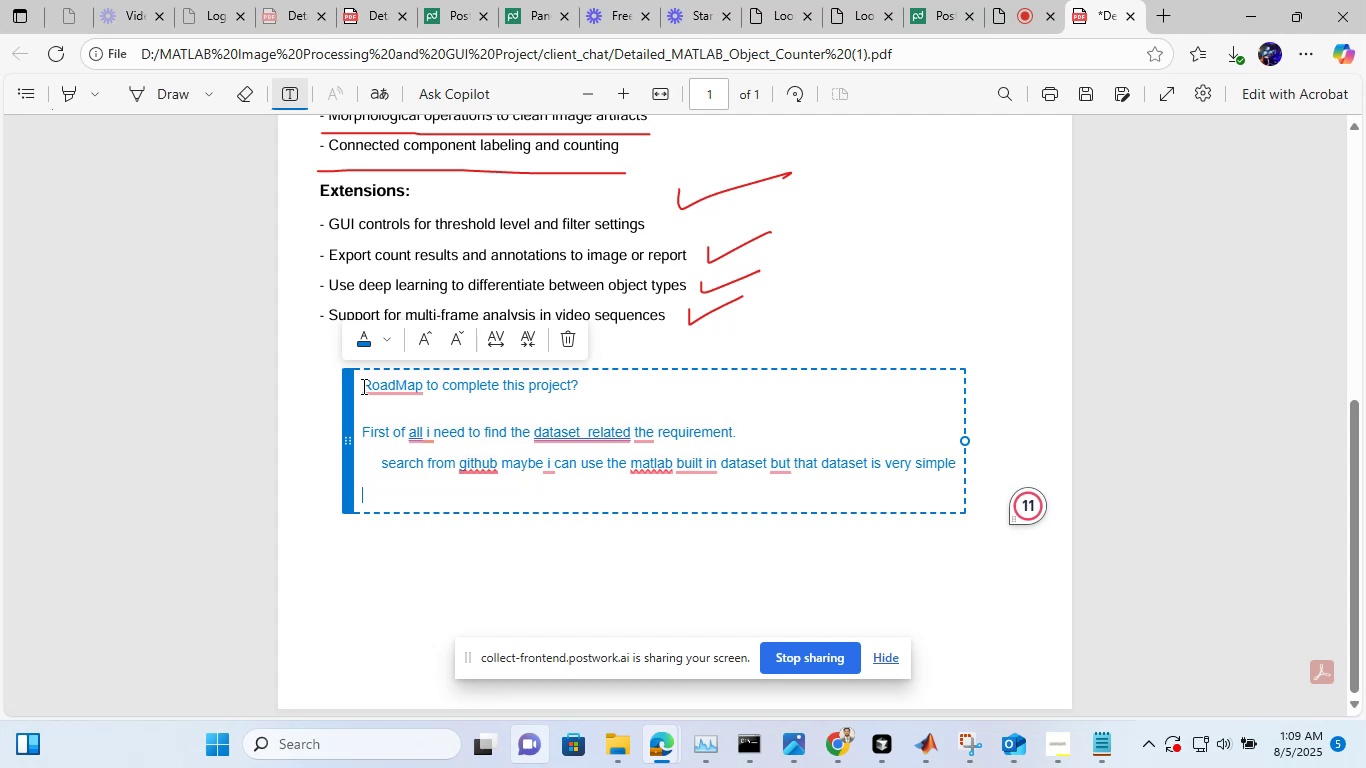 
type(   )
key(Backspace)
key(Backspace)
key(Backspace)
key(Backspace)
type(     I NEE DTHe )
key(Backspace)
key(Backspace)
key(Backspace)
key(Backspace)
key(Backspace)
key(Backspace)
type(d the real daatset)
key(Backspace)
key(Backspace)
key(Backspace)
key(Backspace)
key(Backspace)
type(at)
key(Backspace)
key(Backspace)
type(tat)
key(Backspace)
type(set but yhr)
key(Backspace)
key(Backspace)
key(Backspace)
type(there is a pt)
key(Backspace)
type(robla)
key(Backspace)
type(elm)
key(Backspace)
key(Backspace)
type(m related with dataset...)
 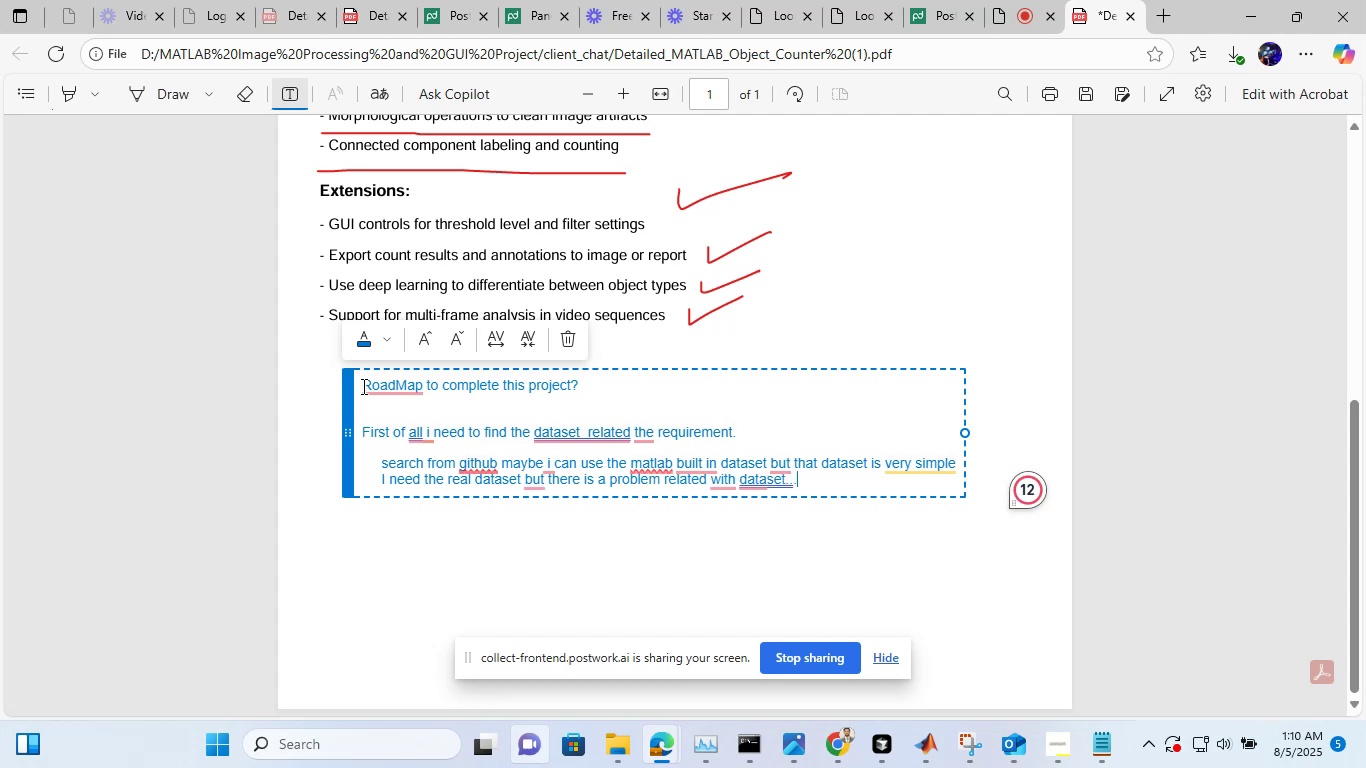 
key(Shift+Enter)
 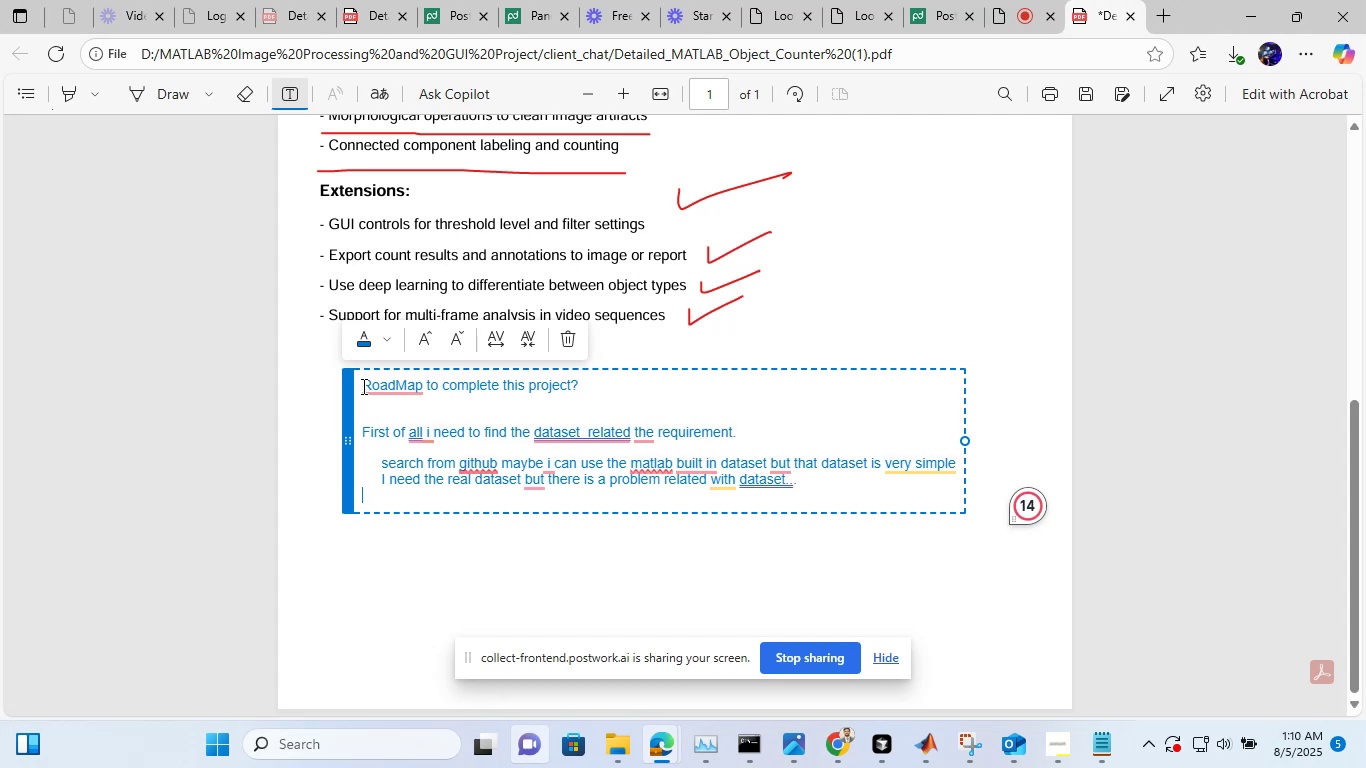 
key(Shift+Enter)
 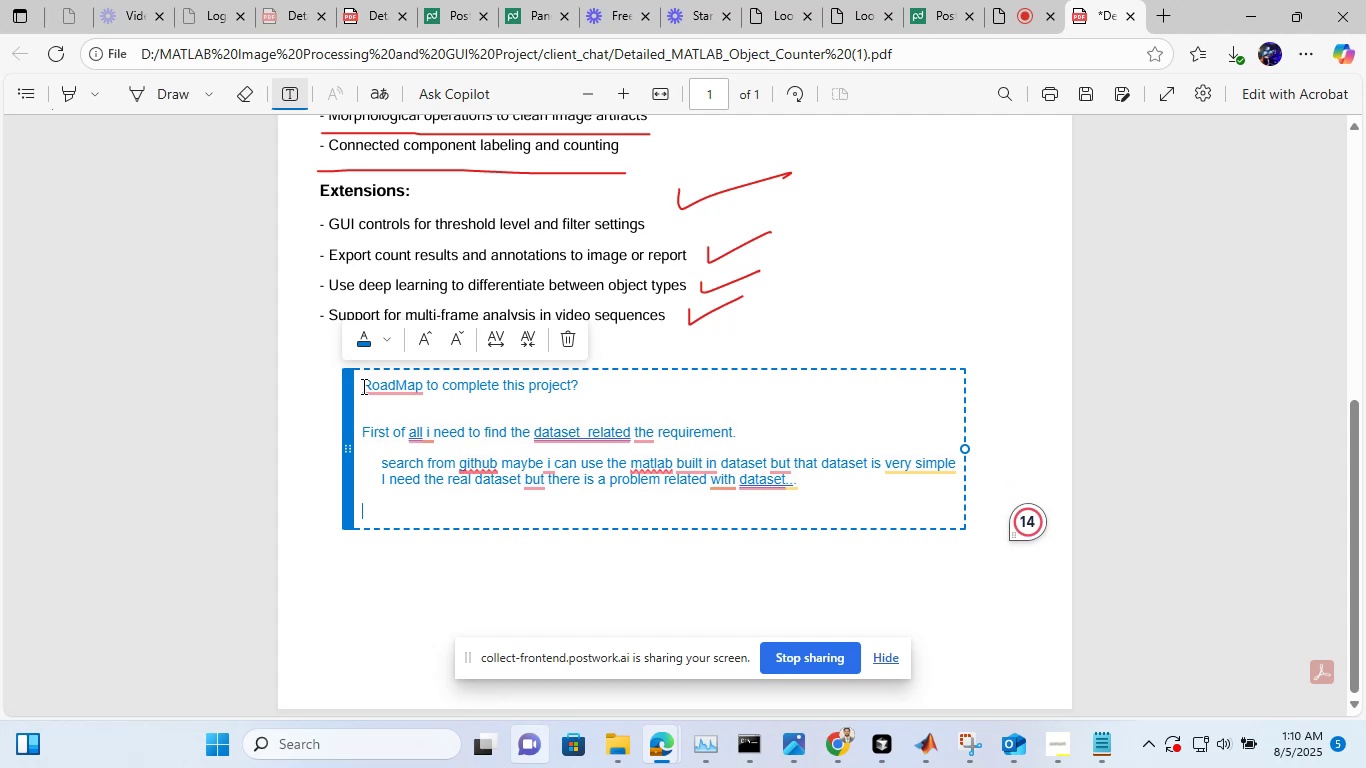 
key(Backspace)
 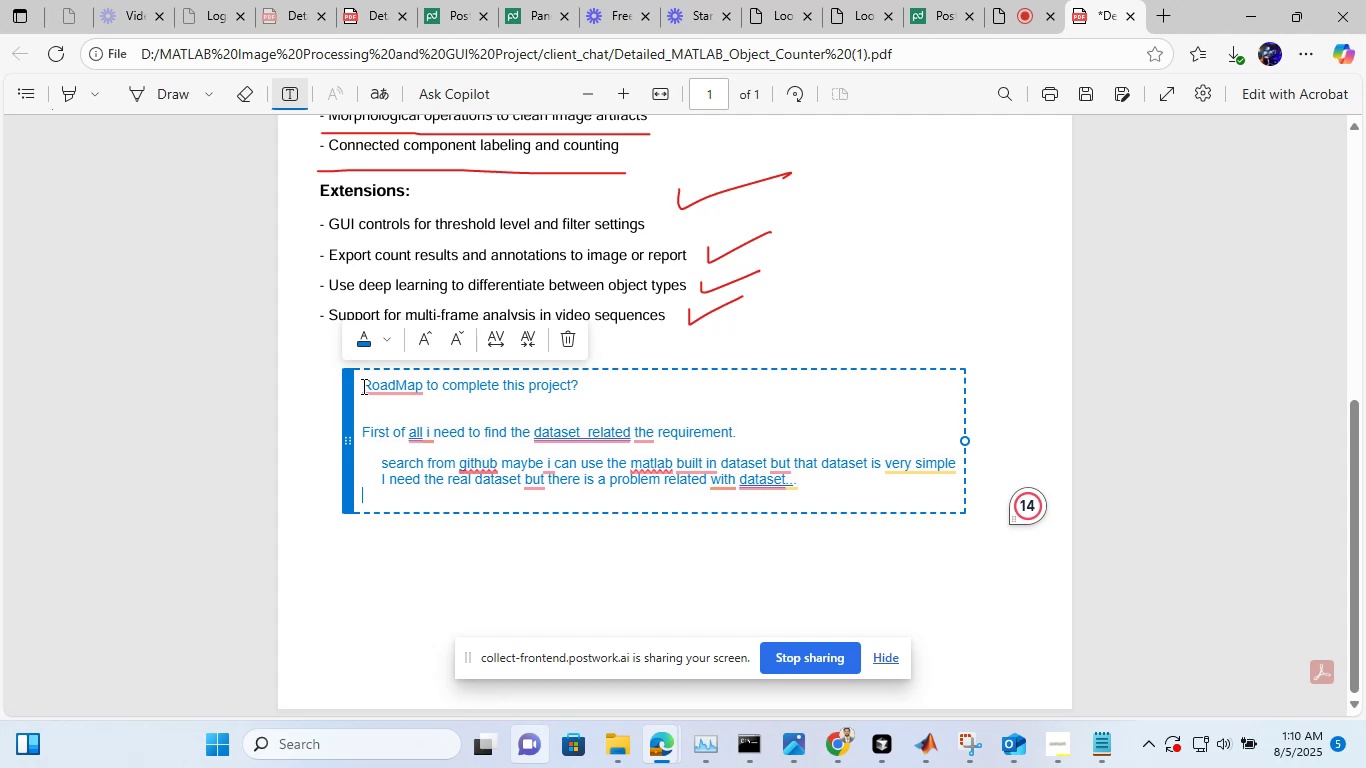 
key(Backspace)
 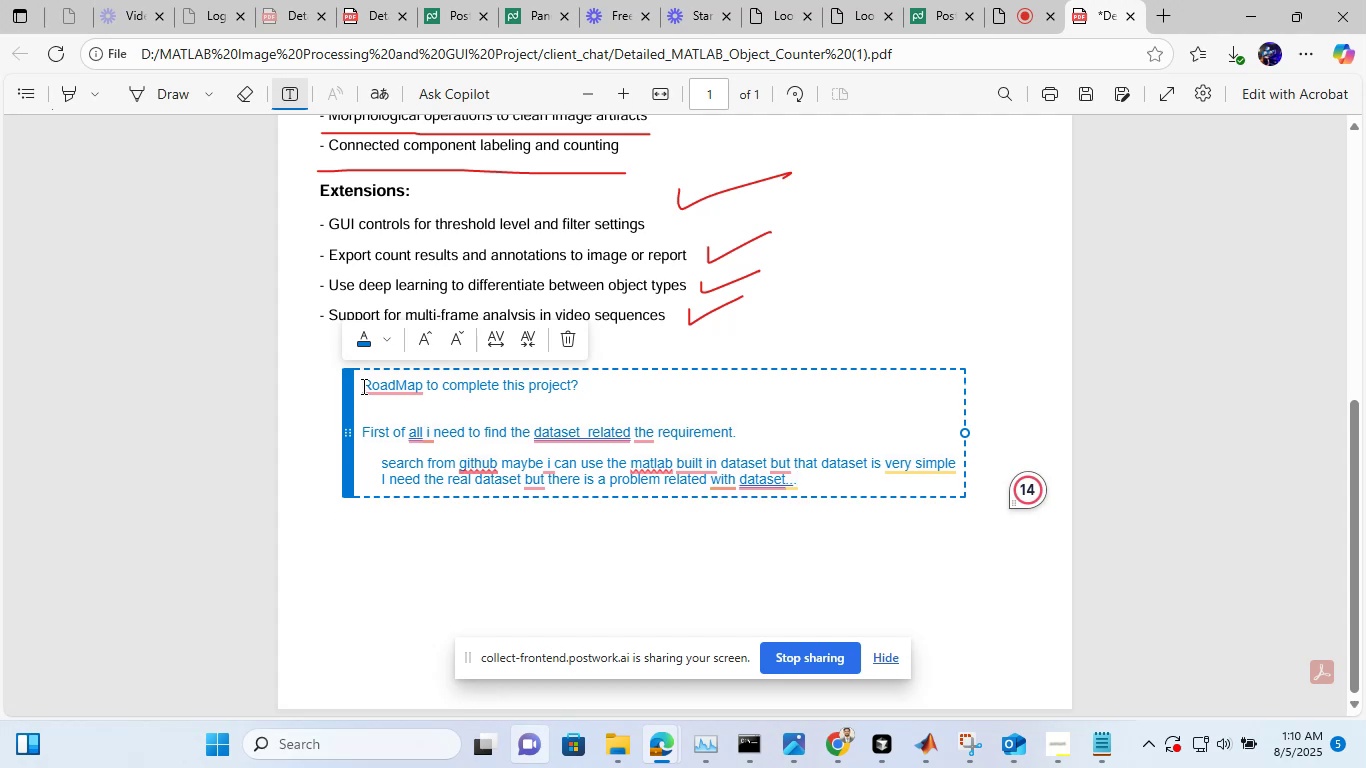 
key(Shift+Enter)
 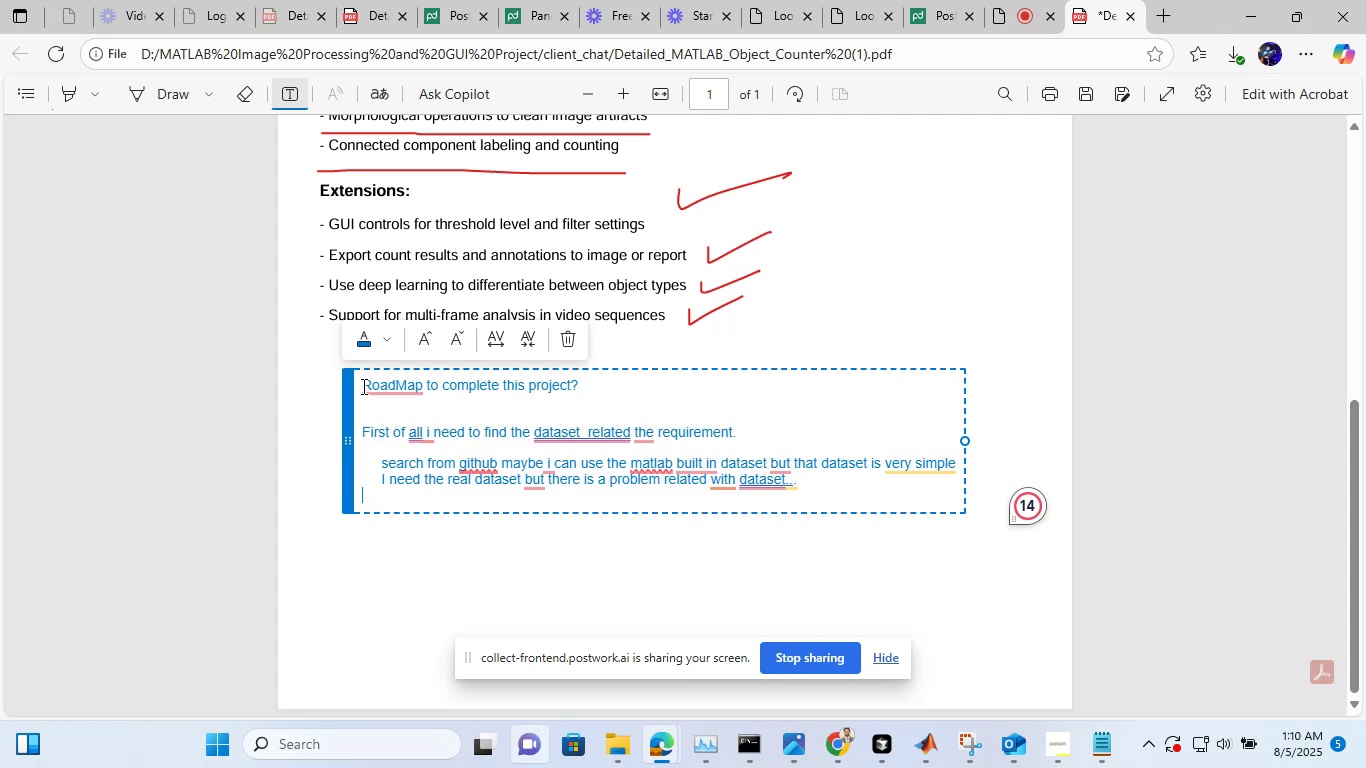 
type(     I can suggest to cleint u)
key(Backspace)
key(Backspace)
key(Backspace)
key(Backspace)
key(Backspace)
key(Backspace)
type(ient we can use that spcific datast its a great idea to use the build )
key(Backspace)
key(Backspace)
type(t in data)
 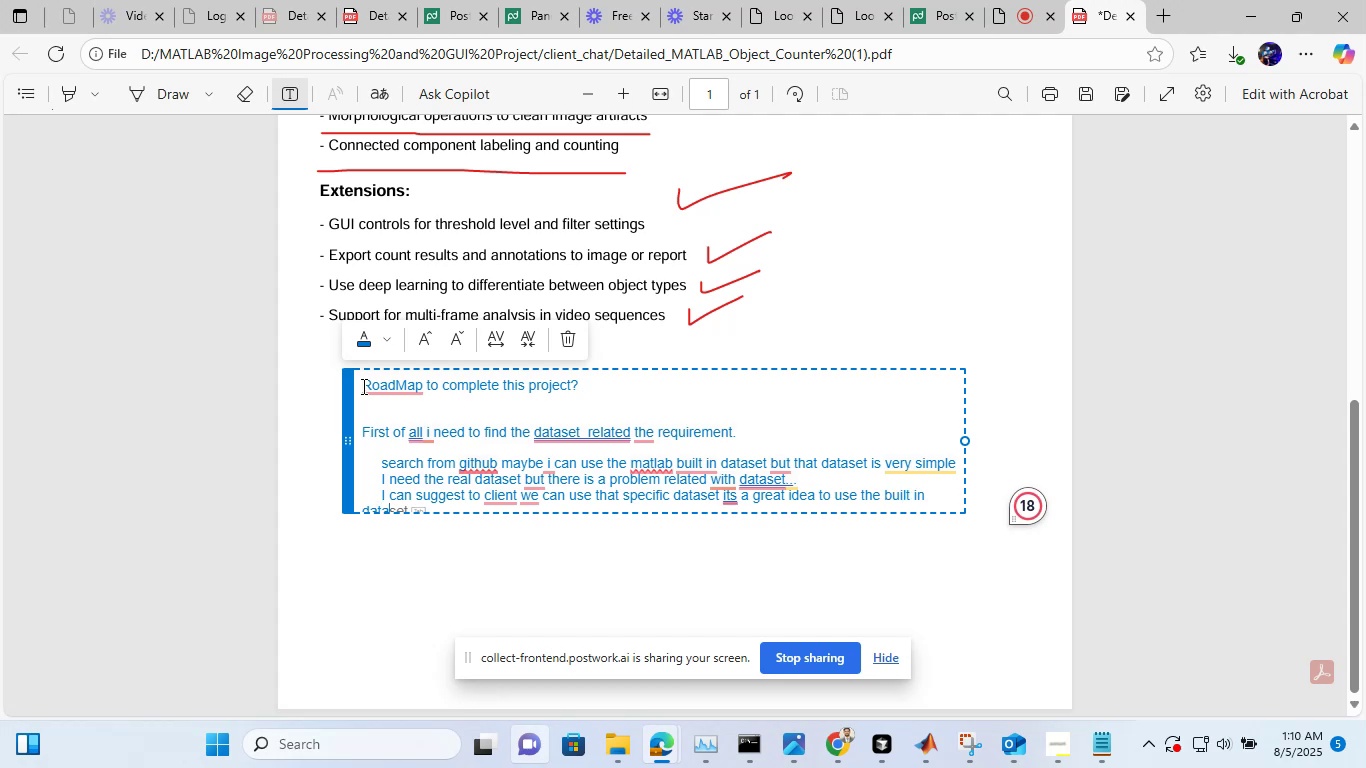 
wait(5.22)
 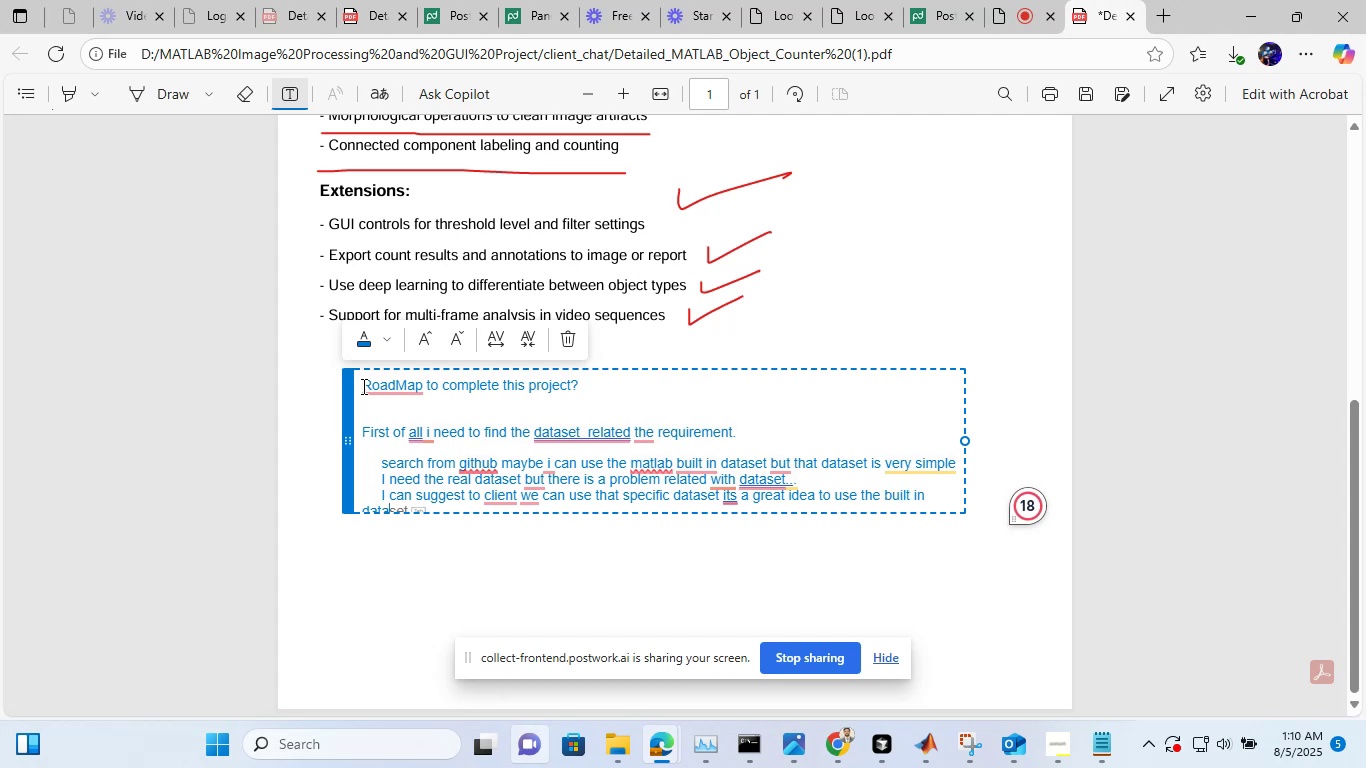 
left_click_drag(start_coordinate=[365, 510], to_coordinate=[335, 444])
 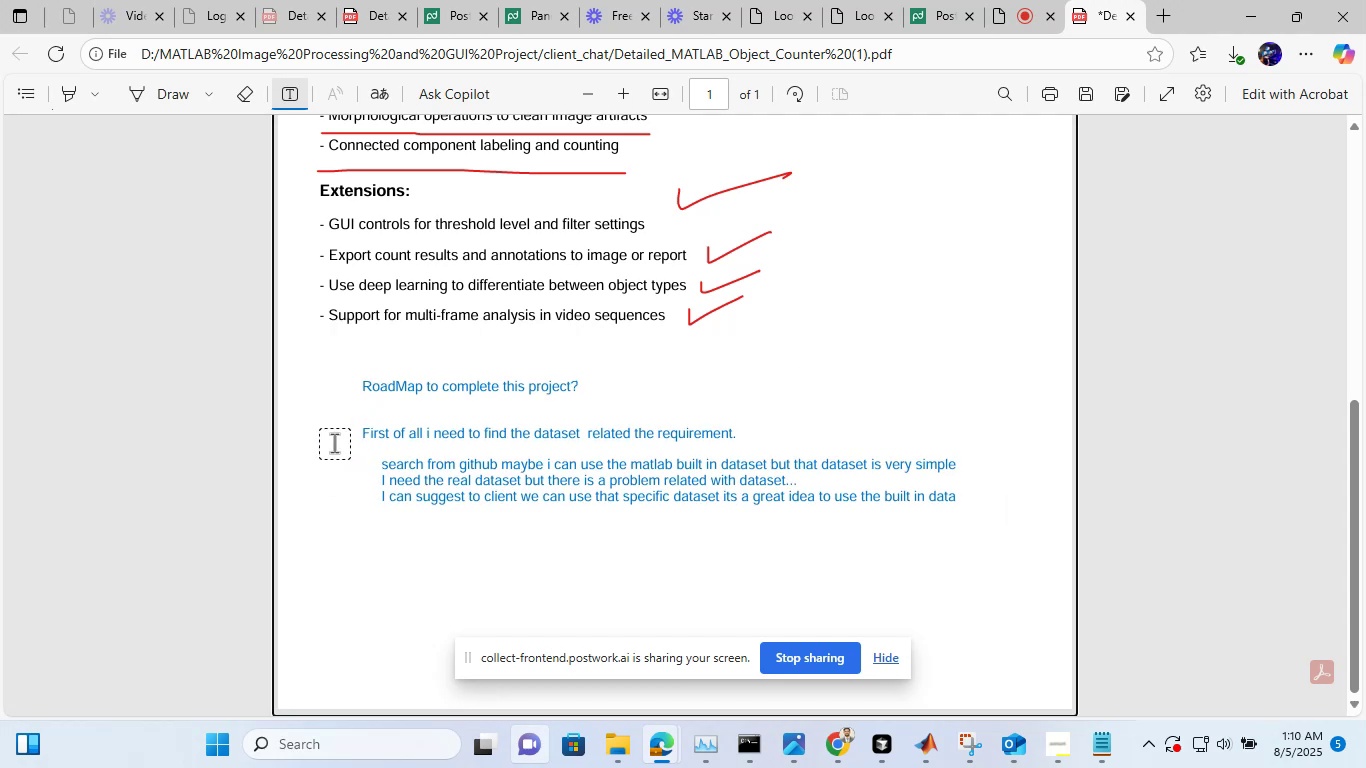 
left_click([335, 444])
 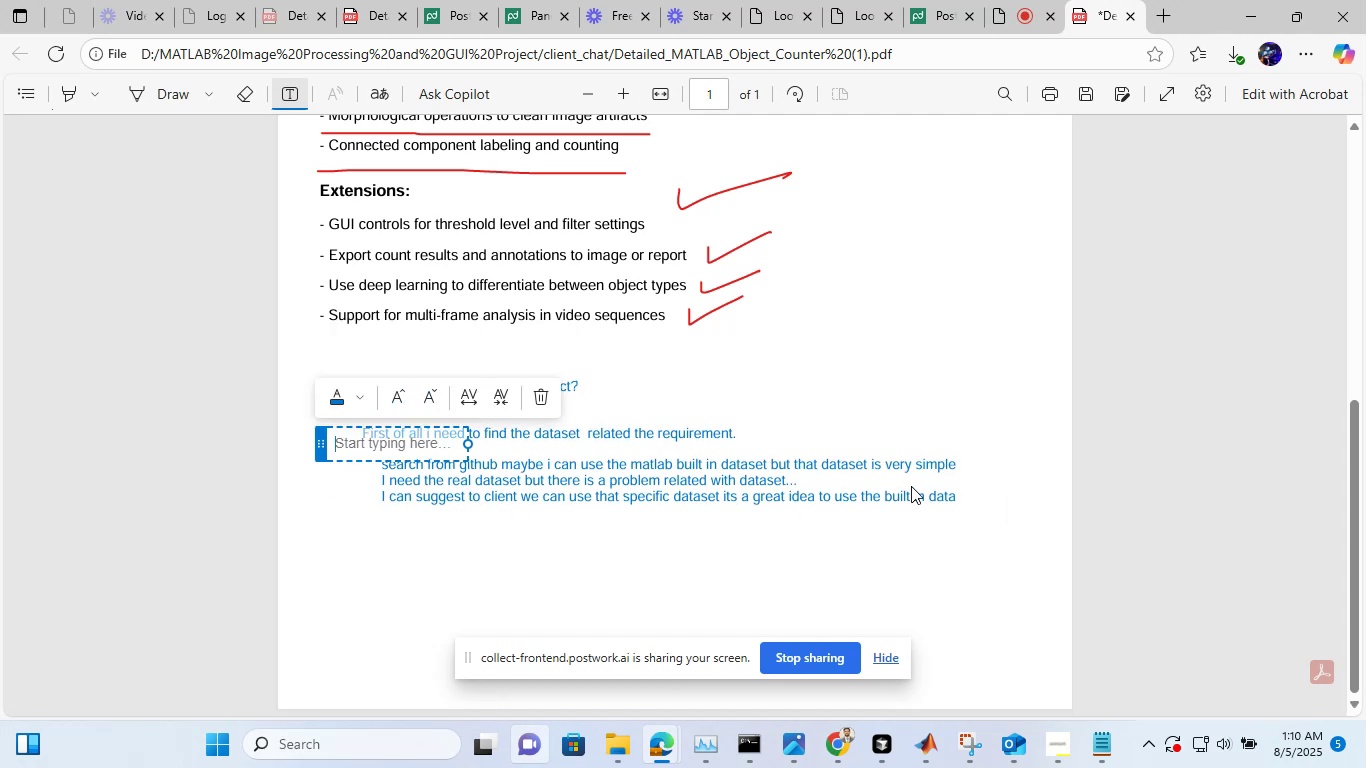 
left_click([911, 486])
 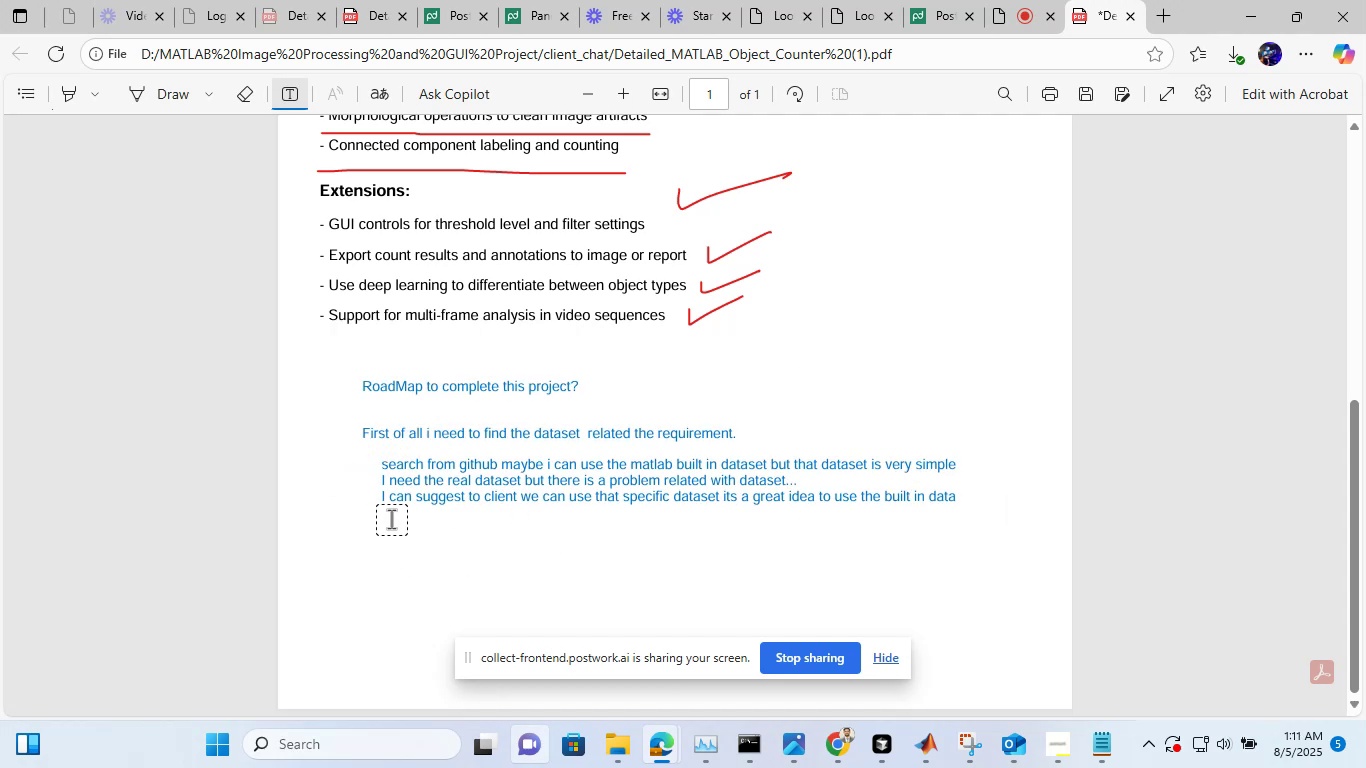 
left_click([391, 519])
 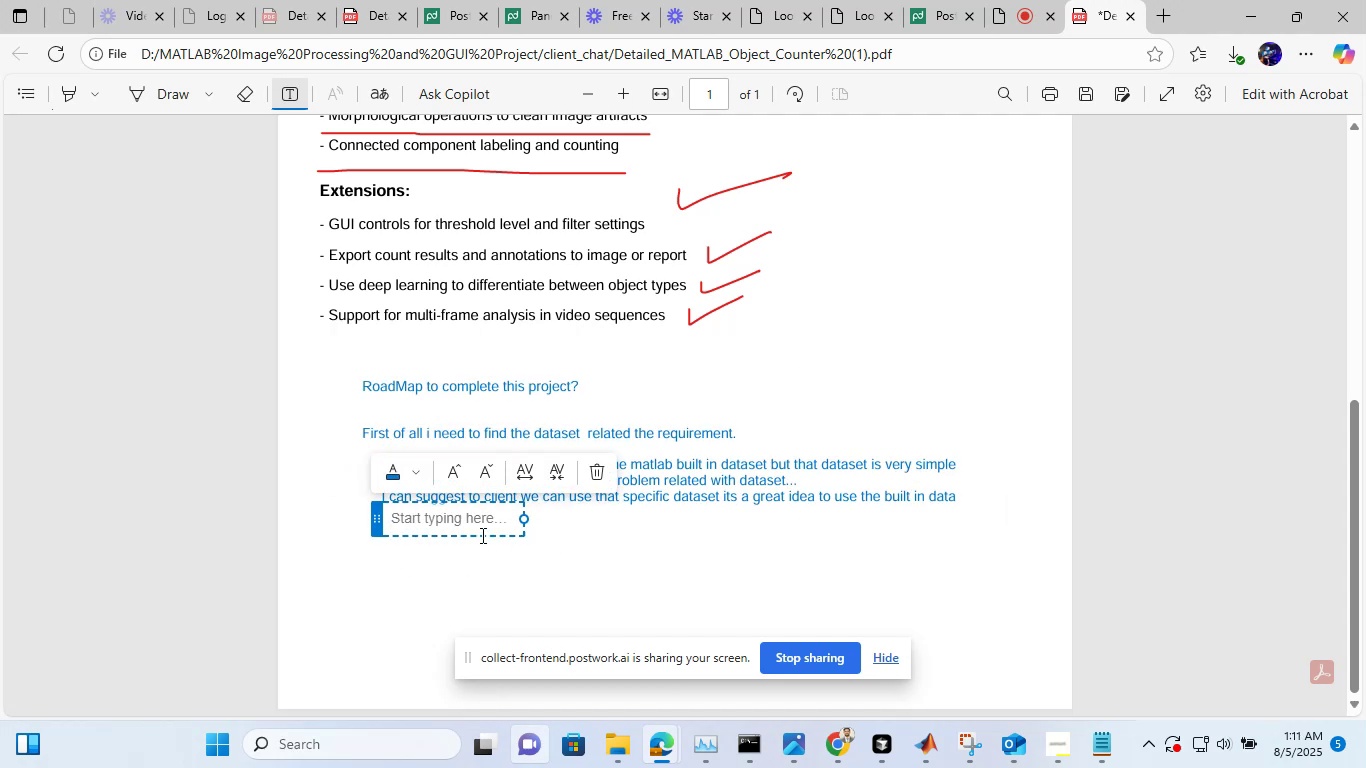 
wait(5.04)
 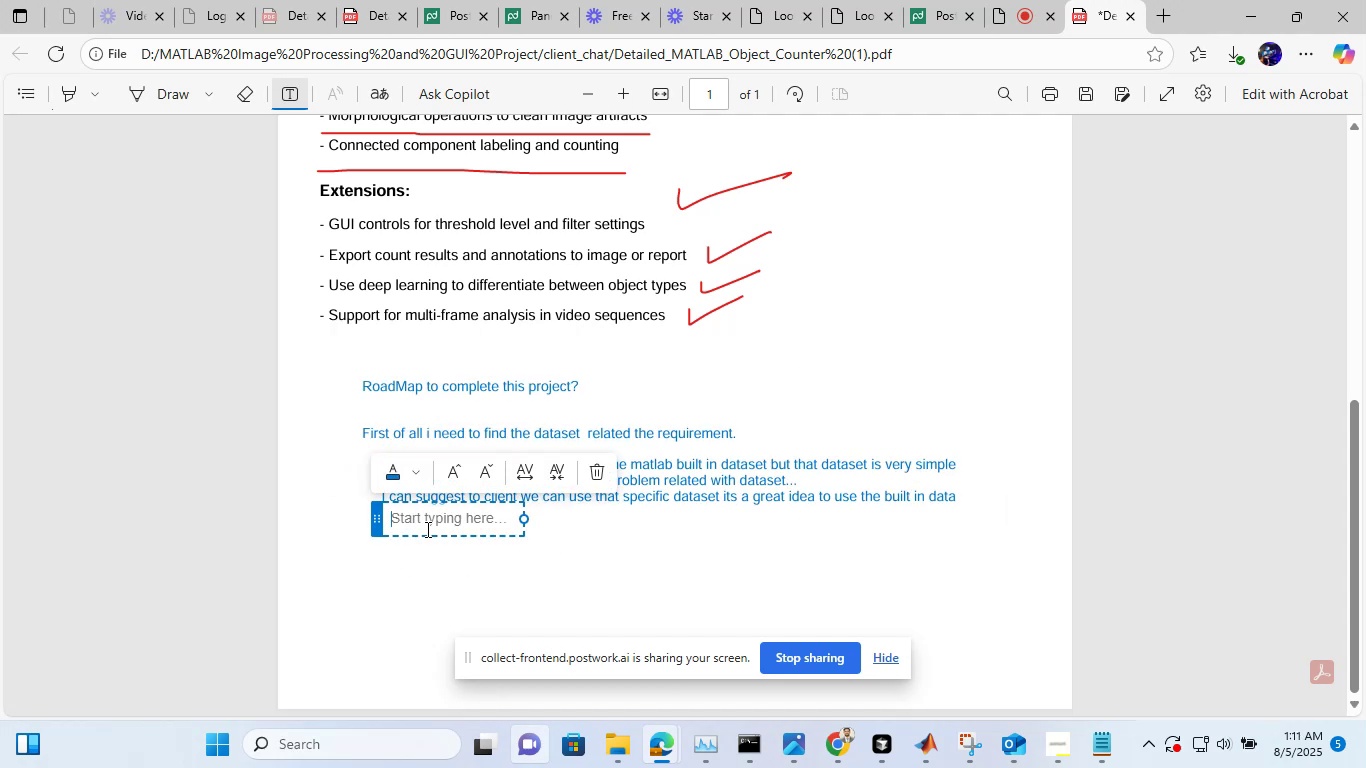 
type(bulit in dataset availab)
 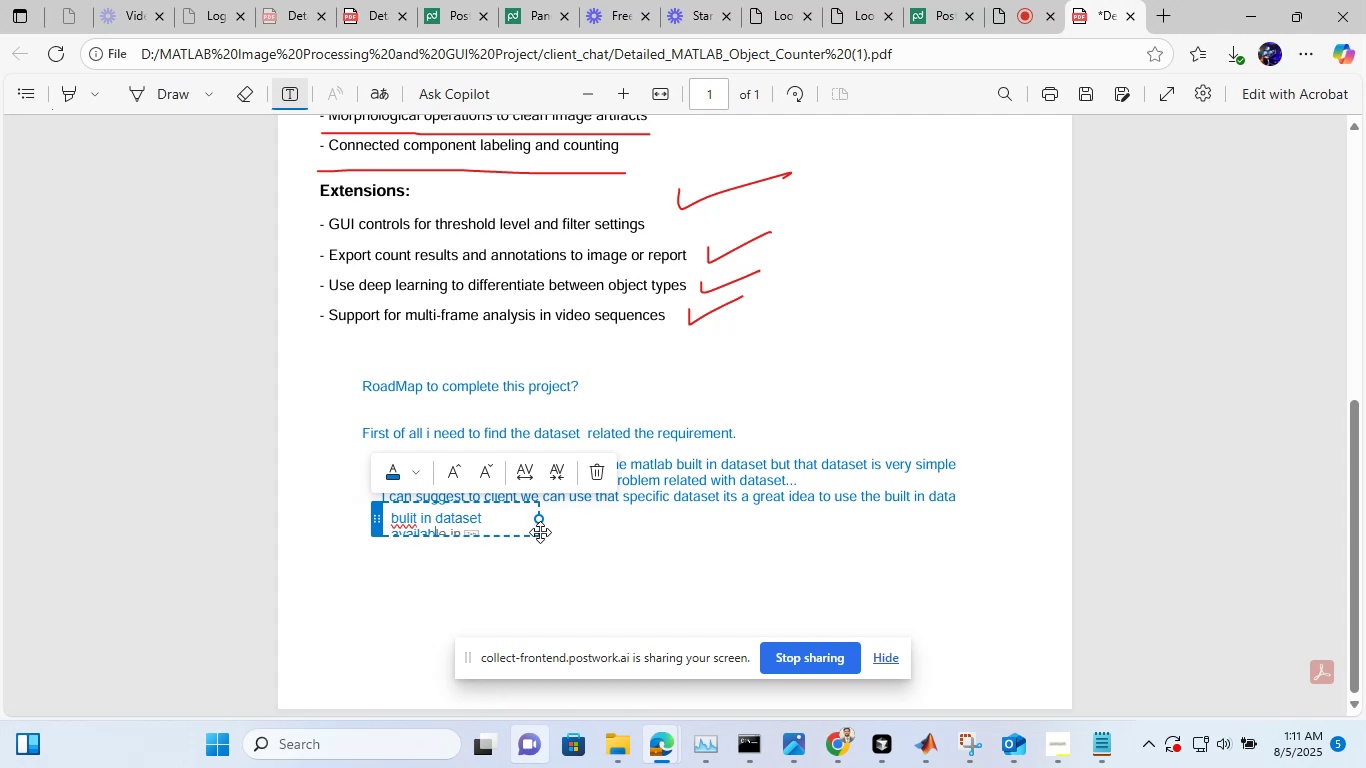 
left_click_drag(start_coordinate=[538, 520], to_coordinate=[995, 658])
 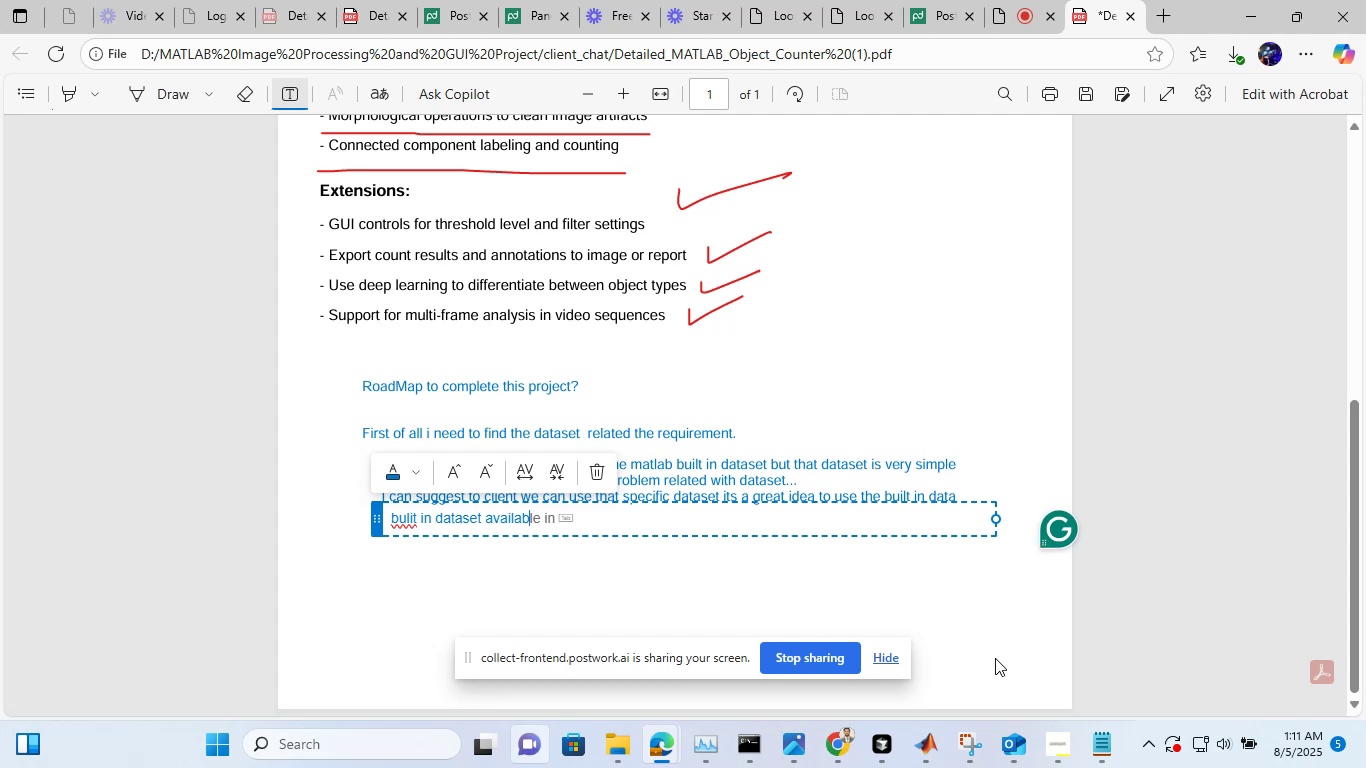 
key(Tab)
type( i)
key(Backspace)
type(the matlab tool )
key(Backspace)
type(vo)
key(Backspace)
key(Backspace)
type(box.)
 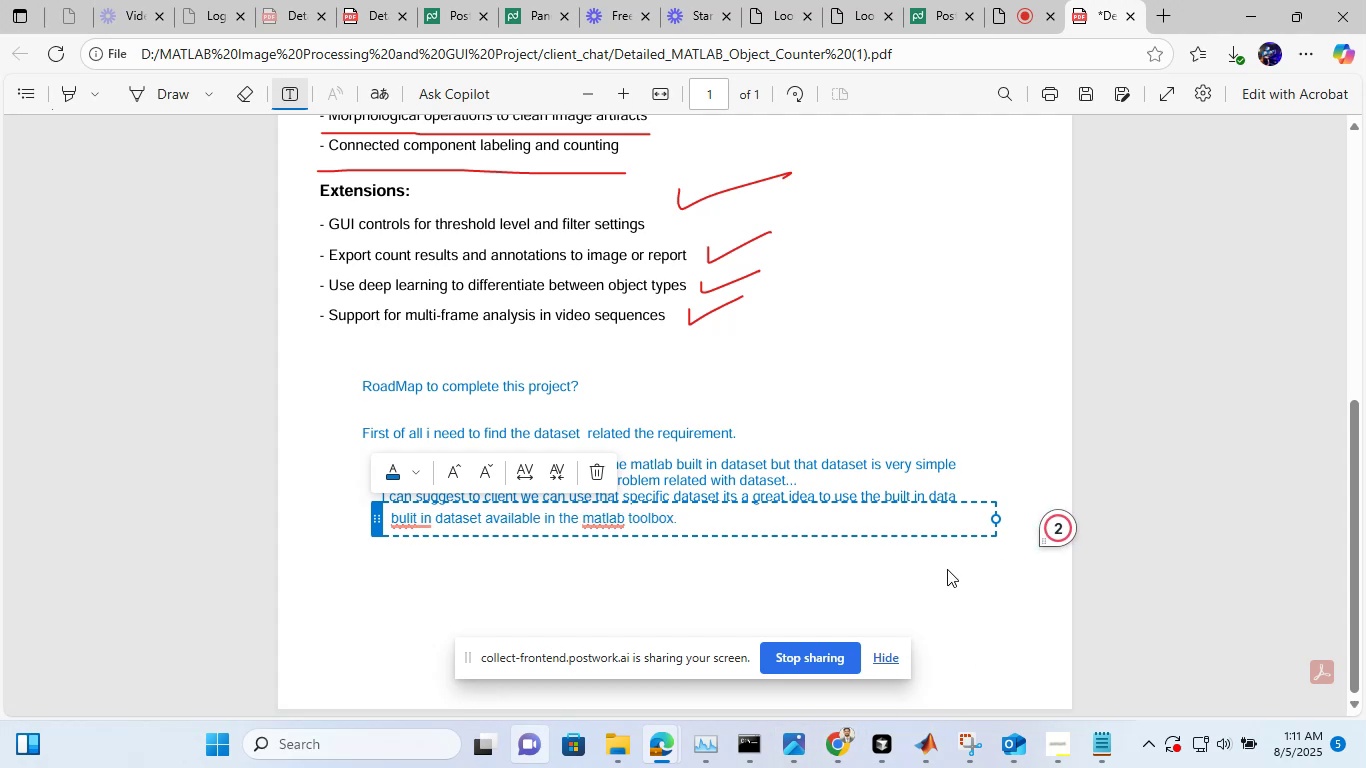 
left_click([947, 566])
 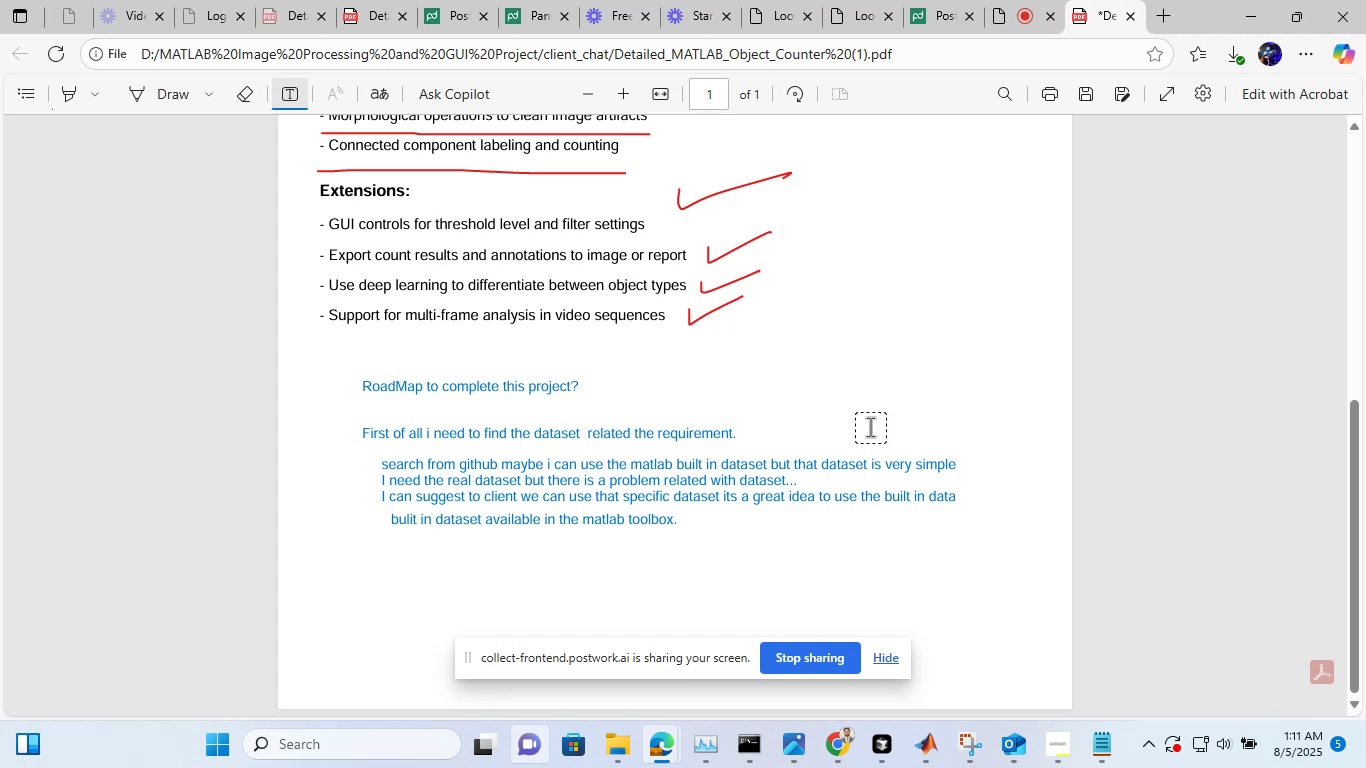 
scroll: coordinate [861, 413], scroll_direction: up, amount: 2.0
 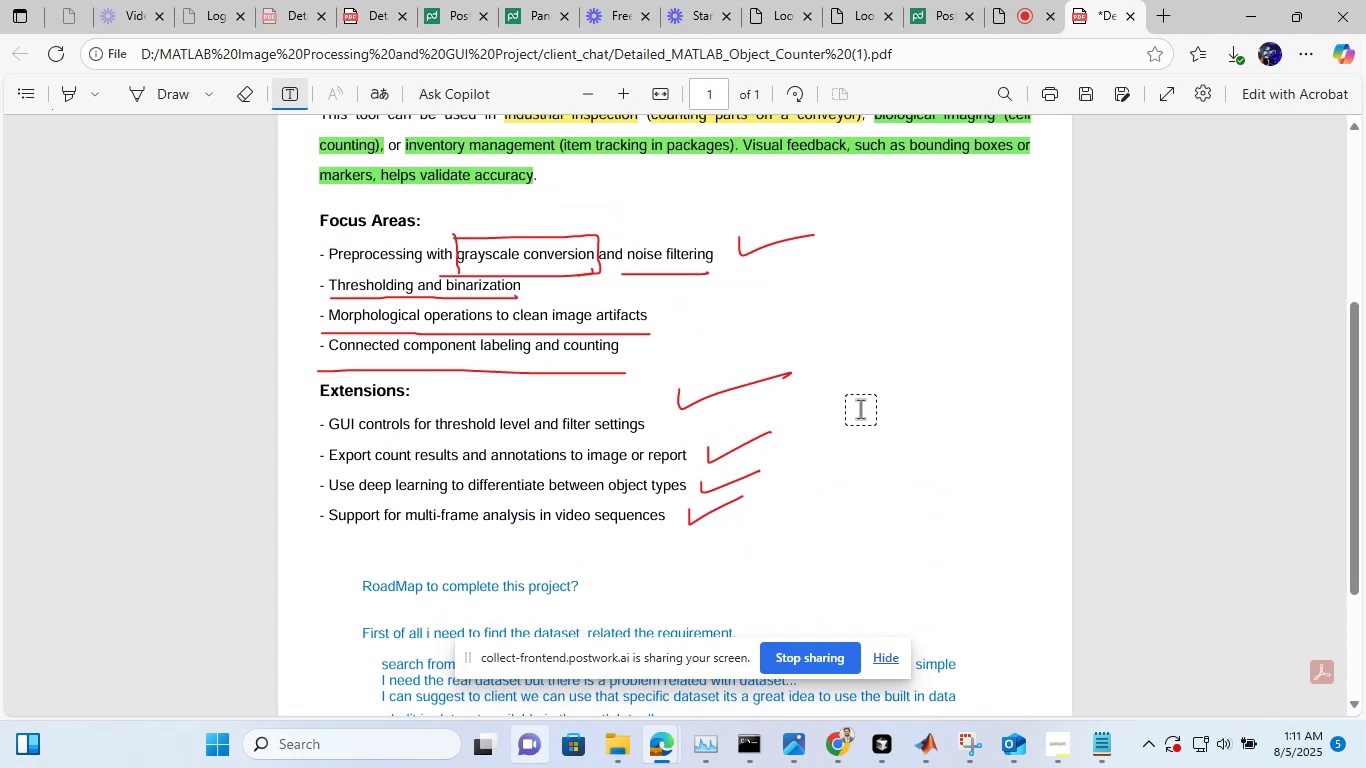 
wait(5.15)
 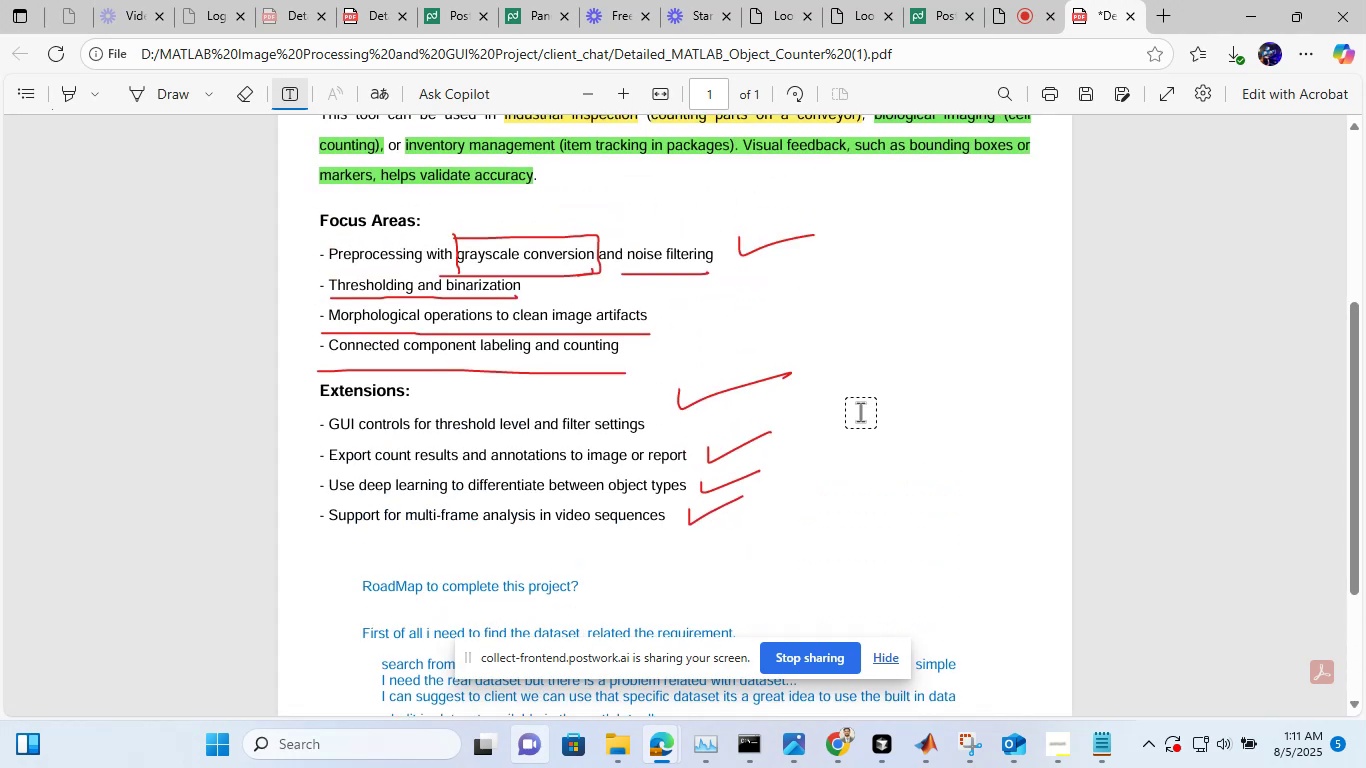 
scroll: coordinate [861, 403], scroll_direction: down, amount: 3.0
 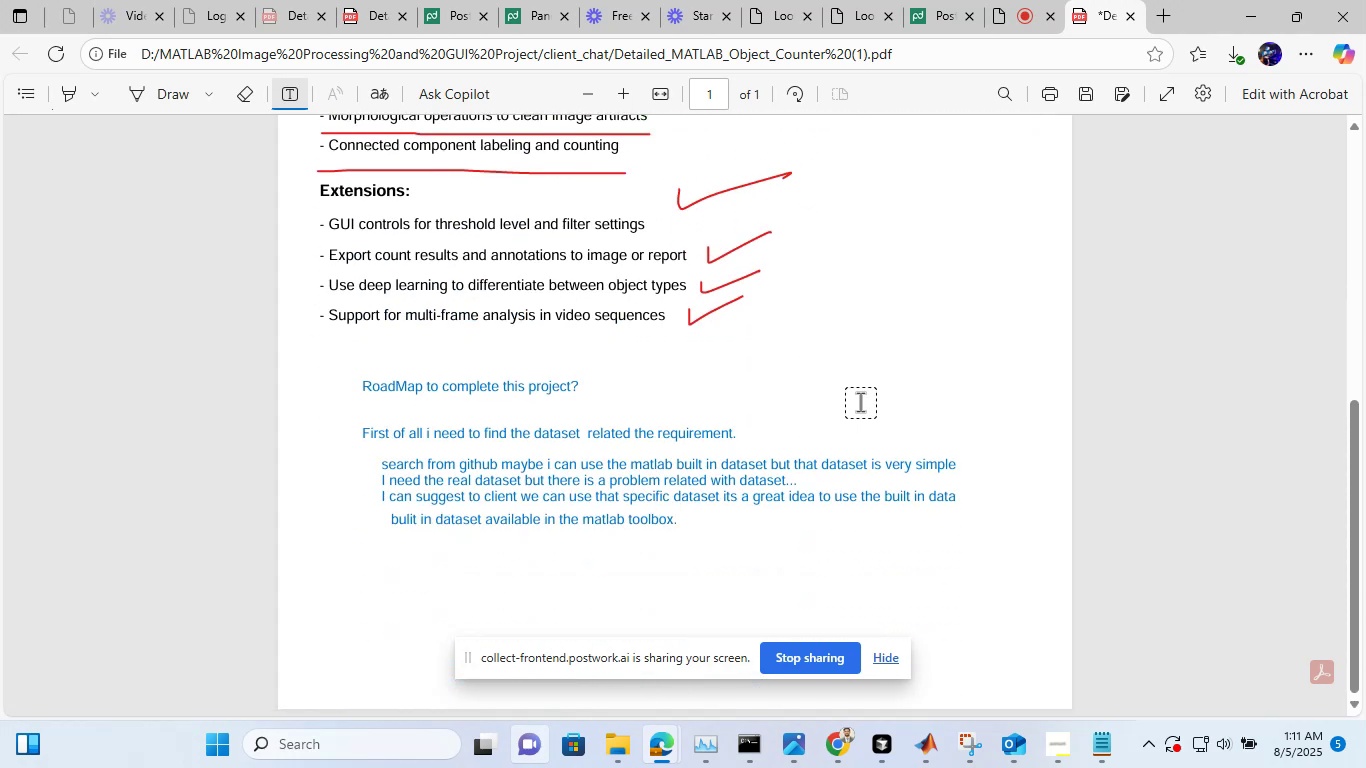 
scroll: coordinate [861, 397], scroll_direction: up, amount: 2.0
 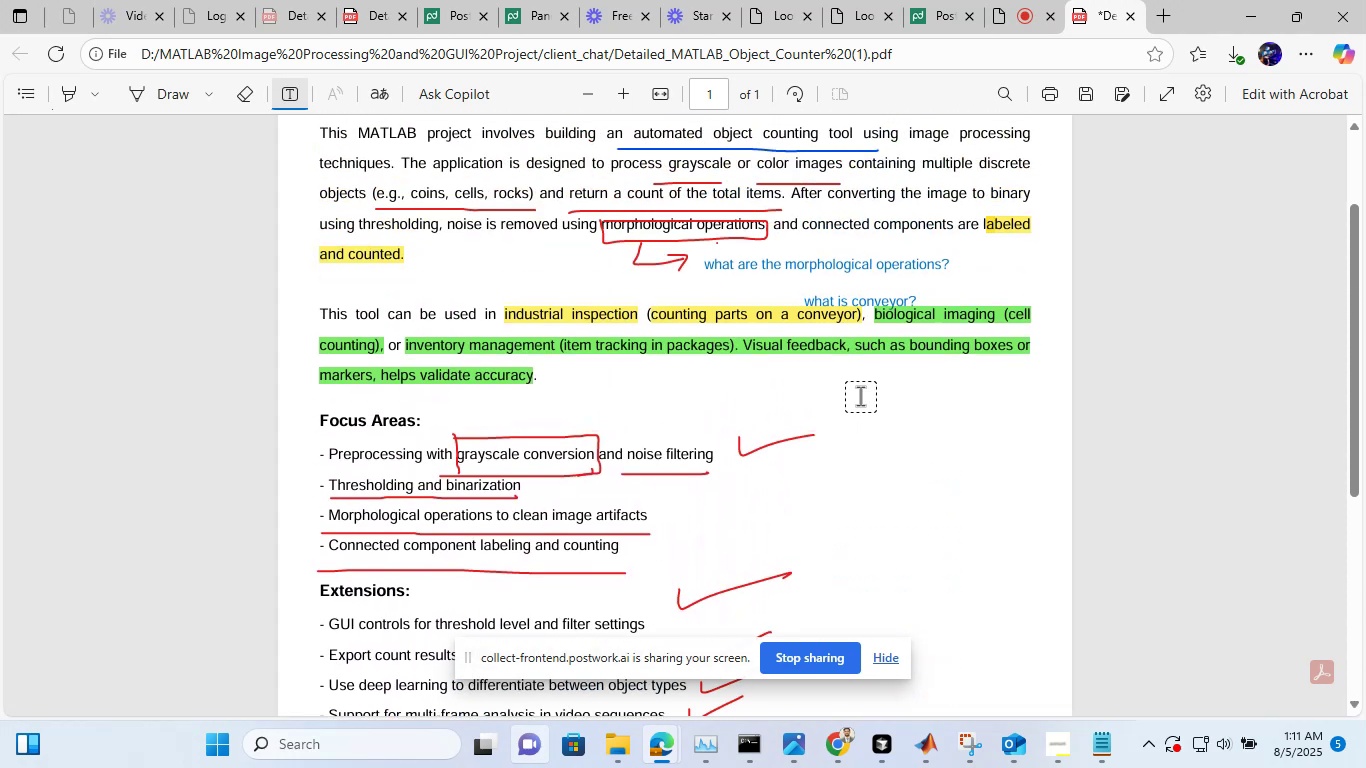 
scroll: coordinate [861, 397], scroll_direction: down, amount: 7.0
 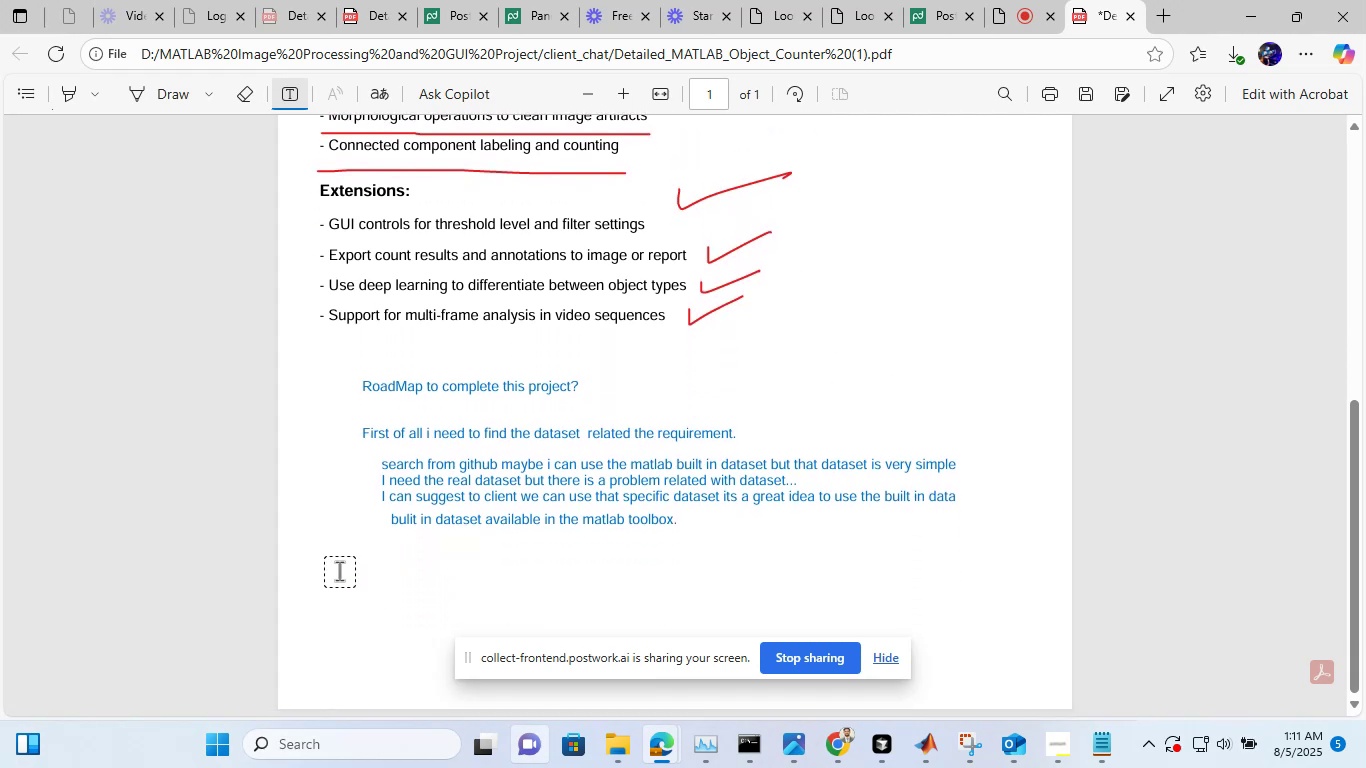 
left_click([342, 570])
 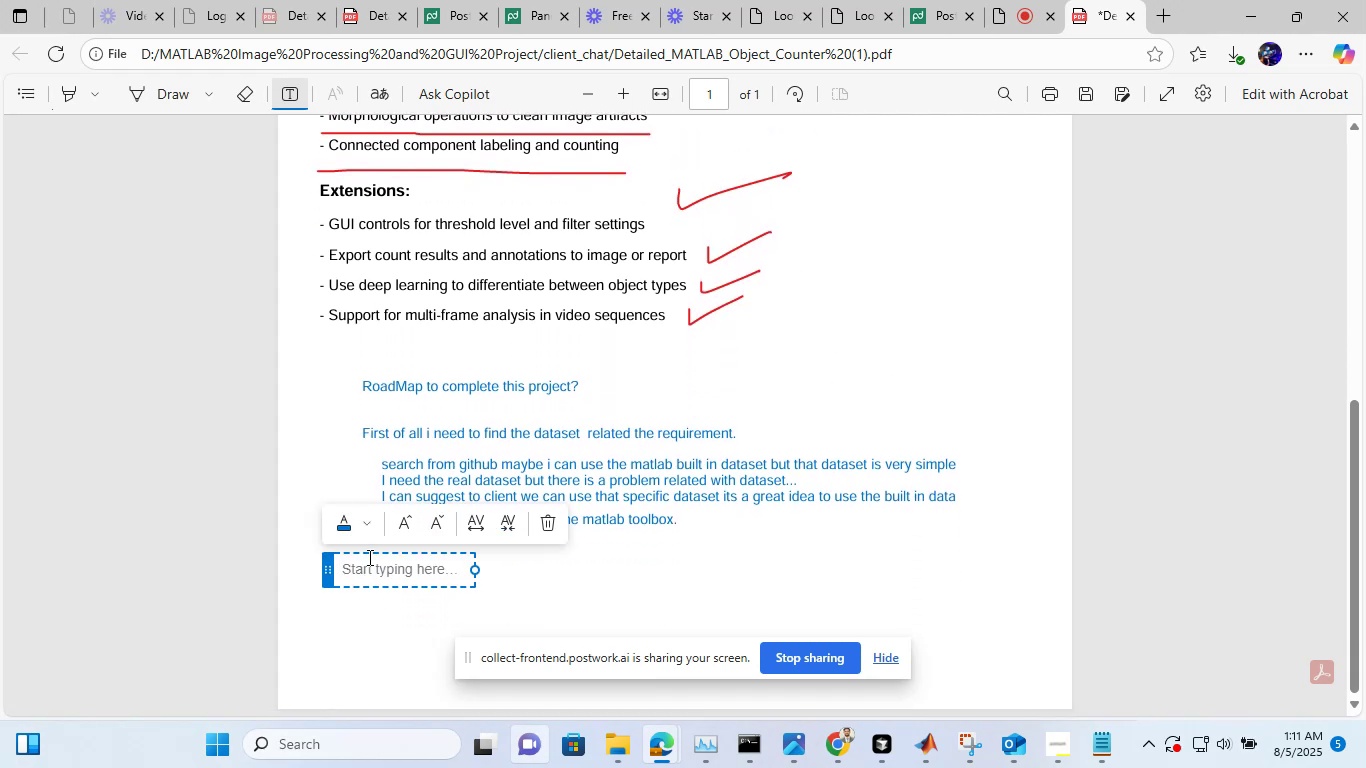 
type(I need to impelen)
key(Backspace)
key(Backspace)
key(Backspace)
key(Backspace)
type(lement the three functions here )
 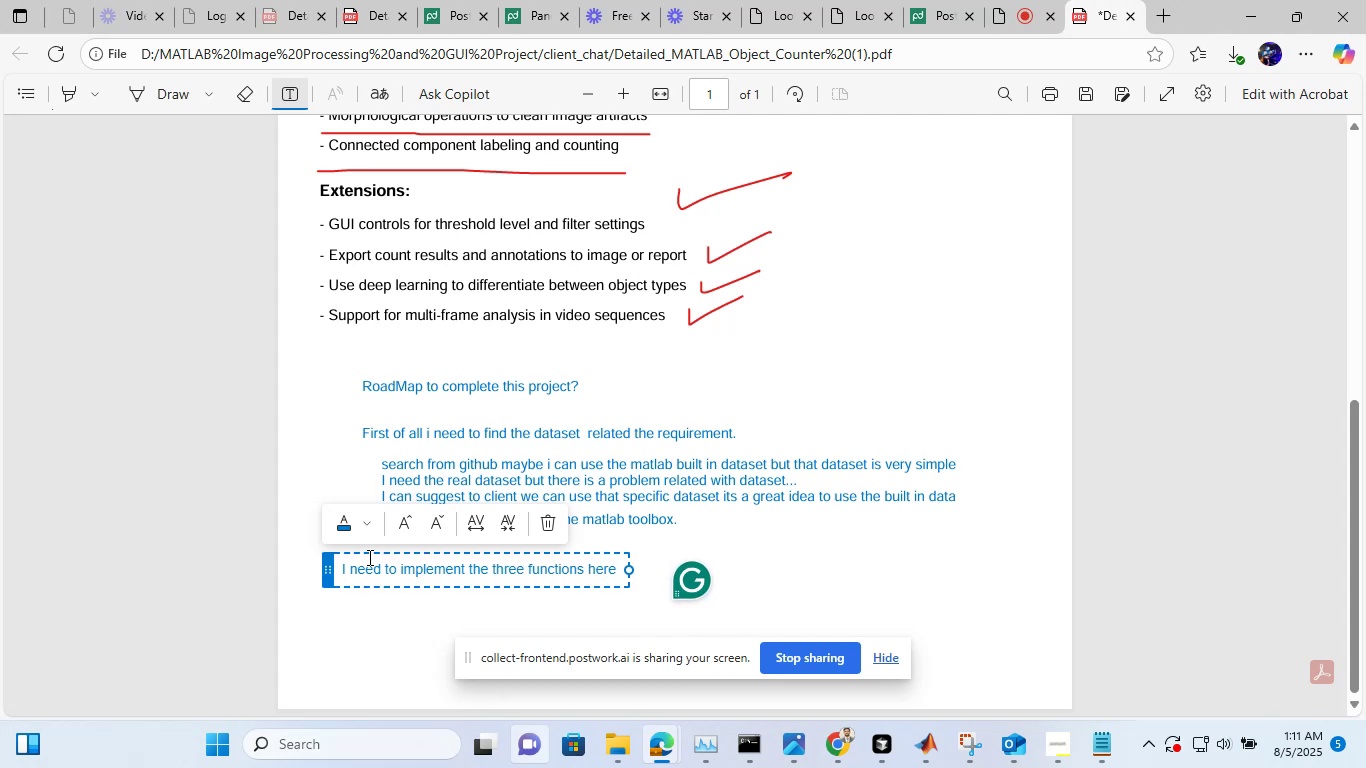 
hold_key(key=ShiftRight, duration=0.93)
 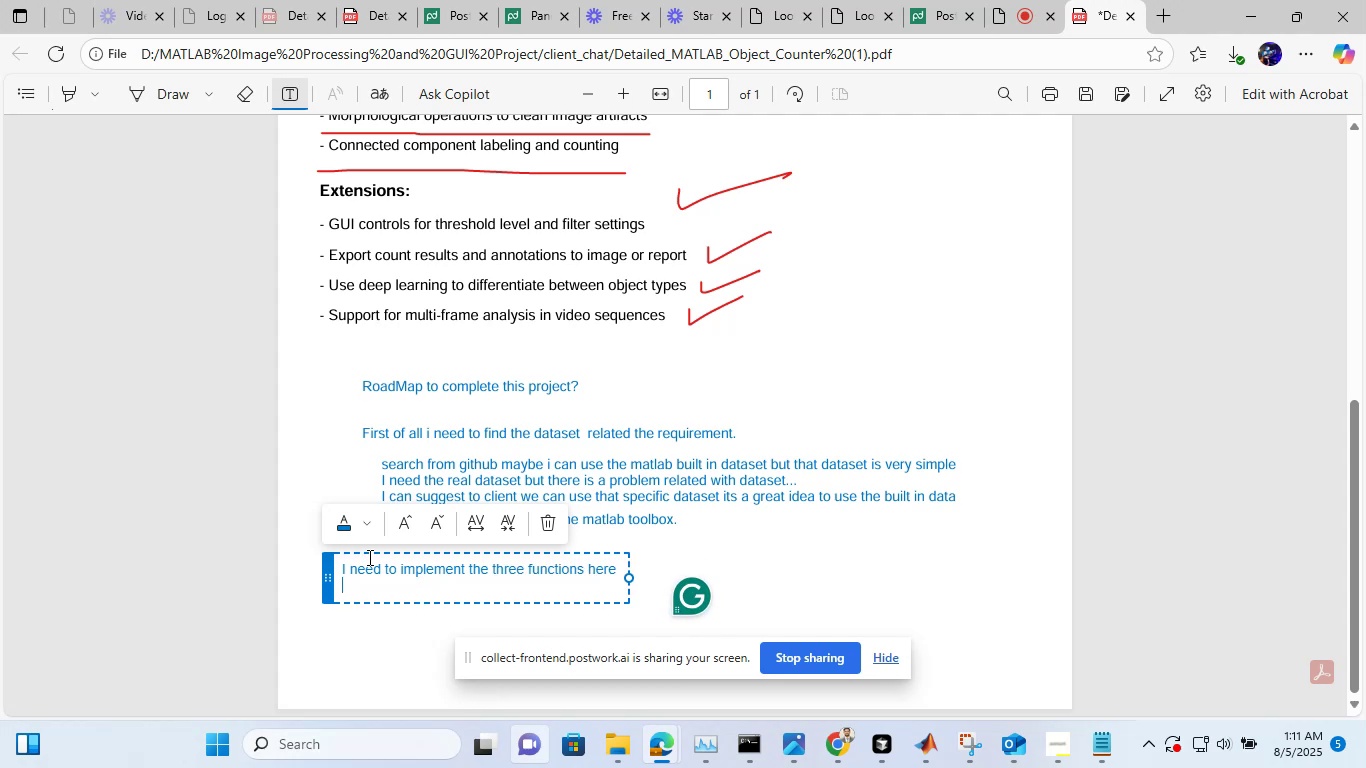 
hold_key(key=Enter, duration=0.36)
 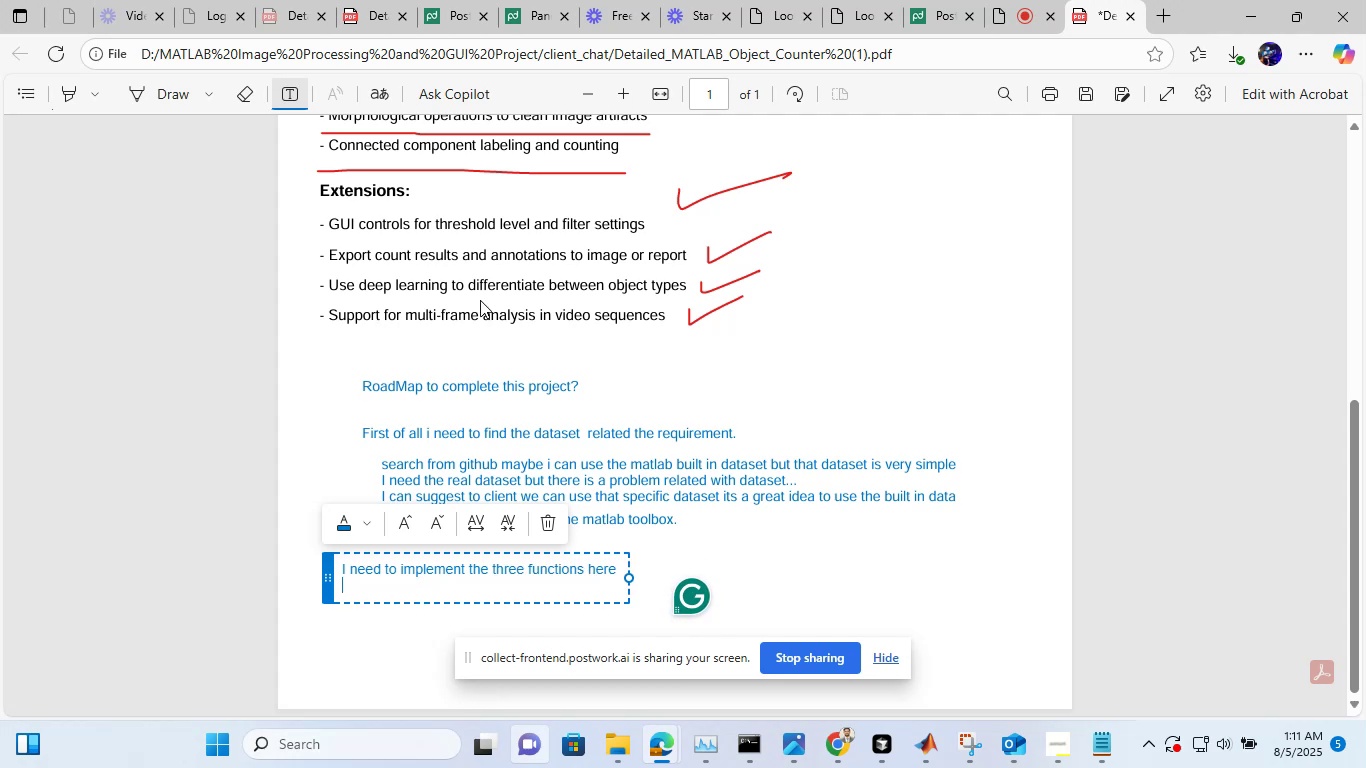 
scroll: coordinate [487, 297], scroll_direction: none, amount: 0.0
 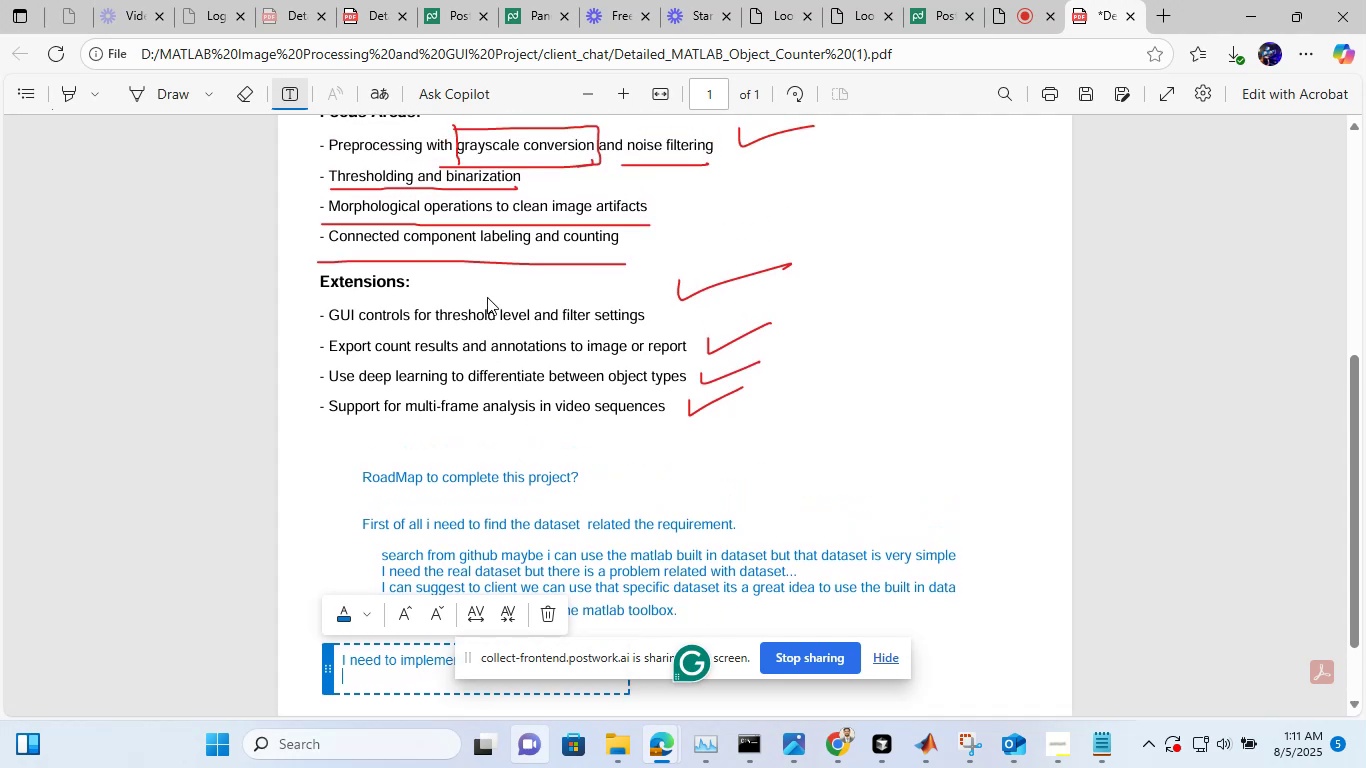 
scroll: coordinate [487, 297], scroll_direction: up, amount: 1.0
 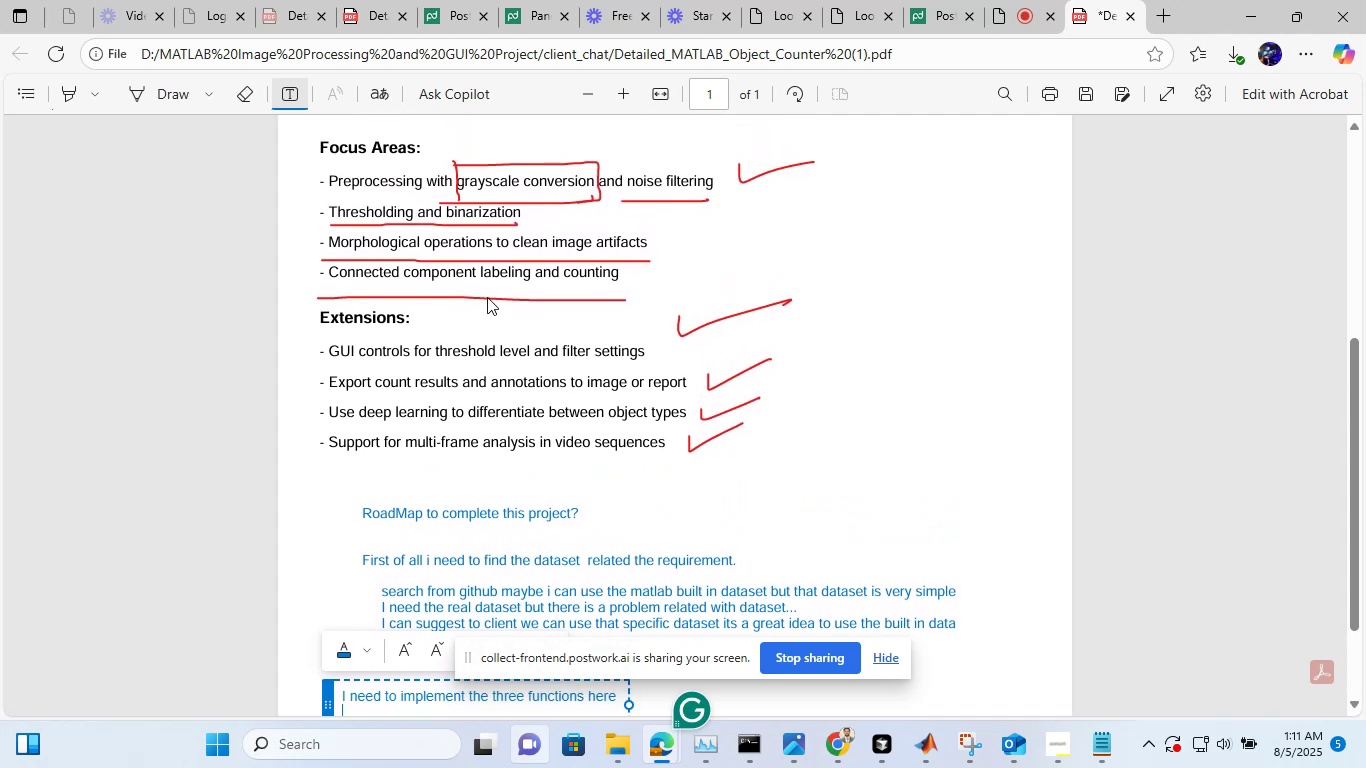 
scroll: coordinate [487, 297], scroll_direction: none, amount: 0.0
 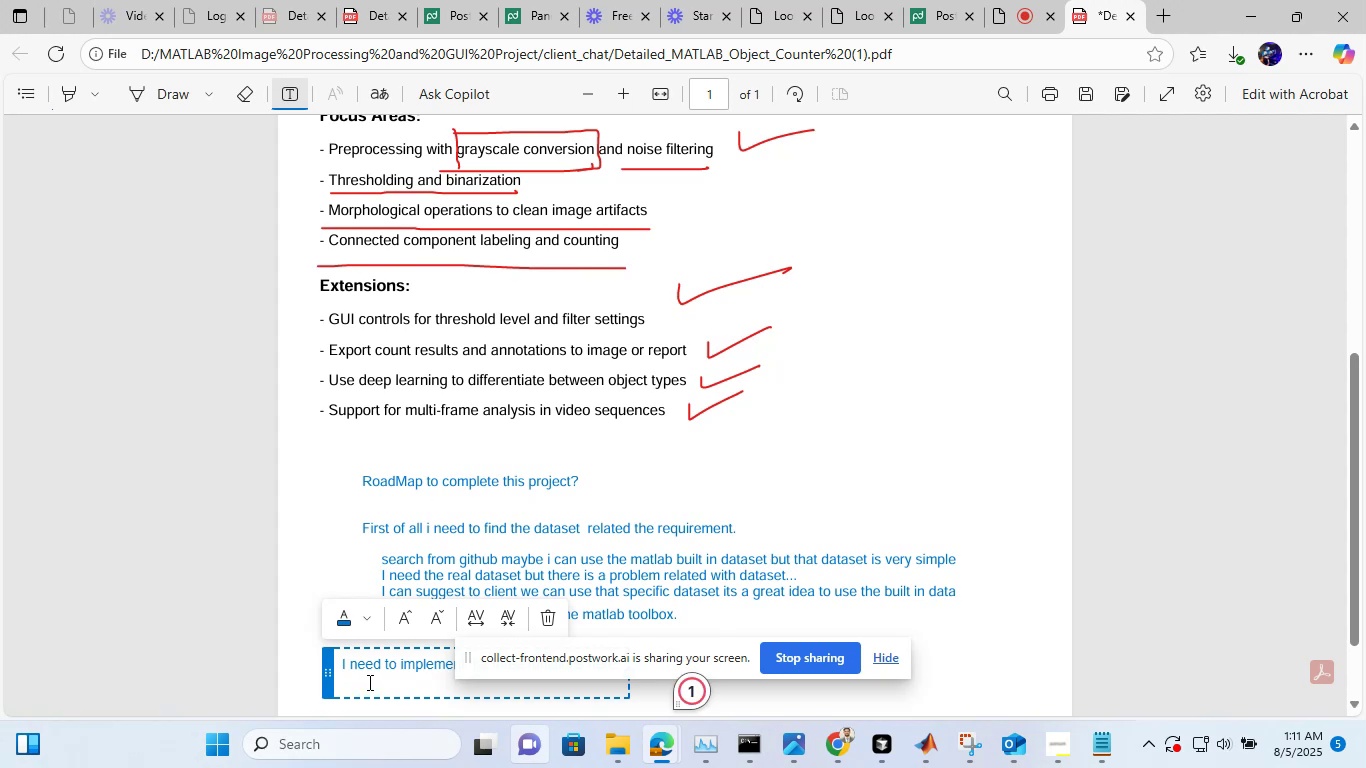 
left_click([368, 682])
 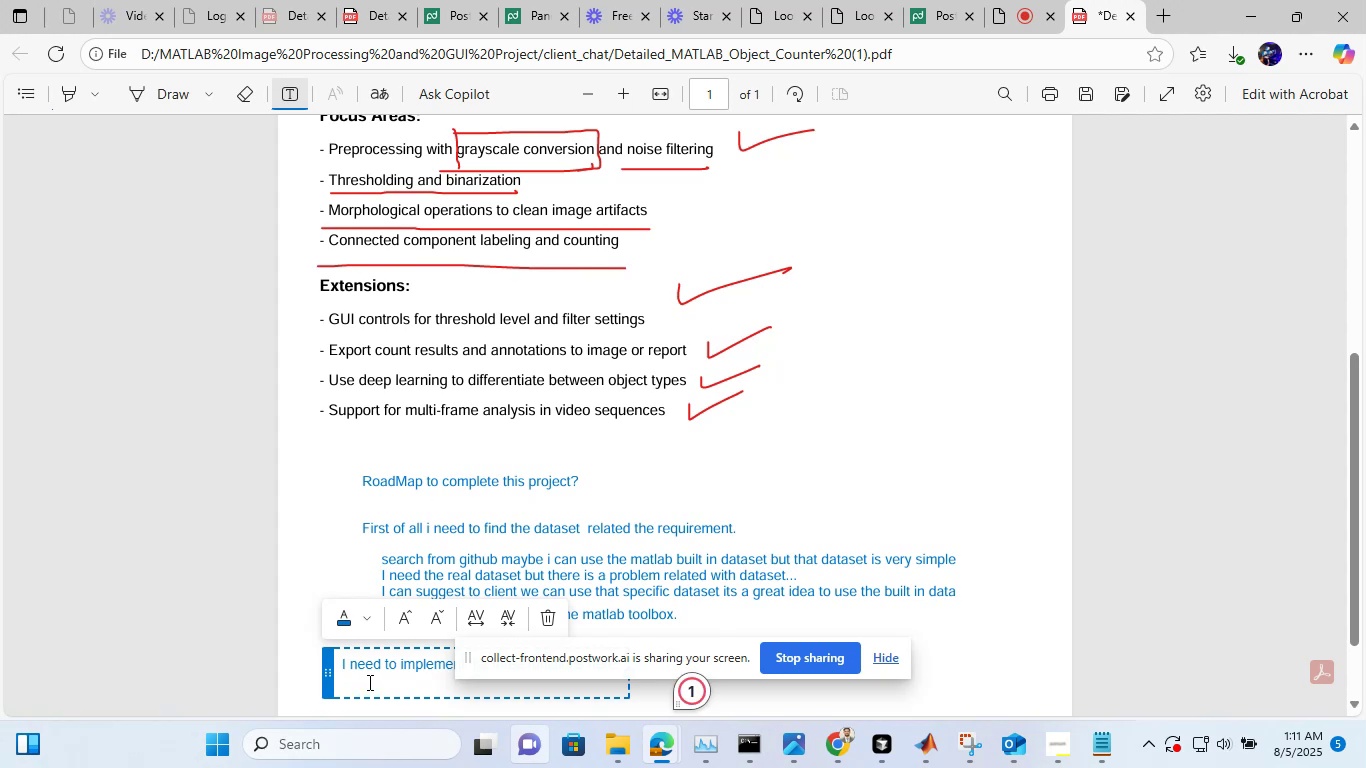 
type(preprocessing )
 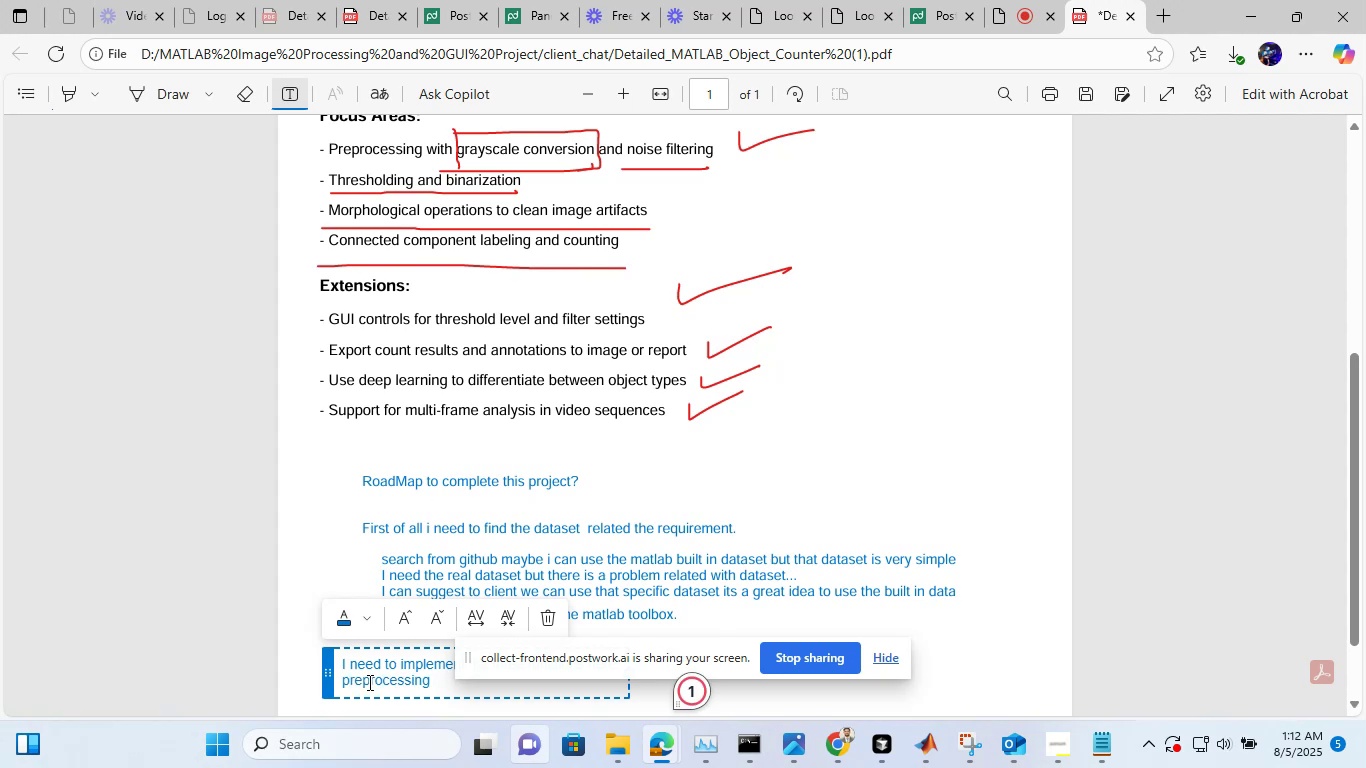 
hold_key(key=ShiftLeft, duration=1.51)
 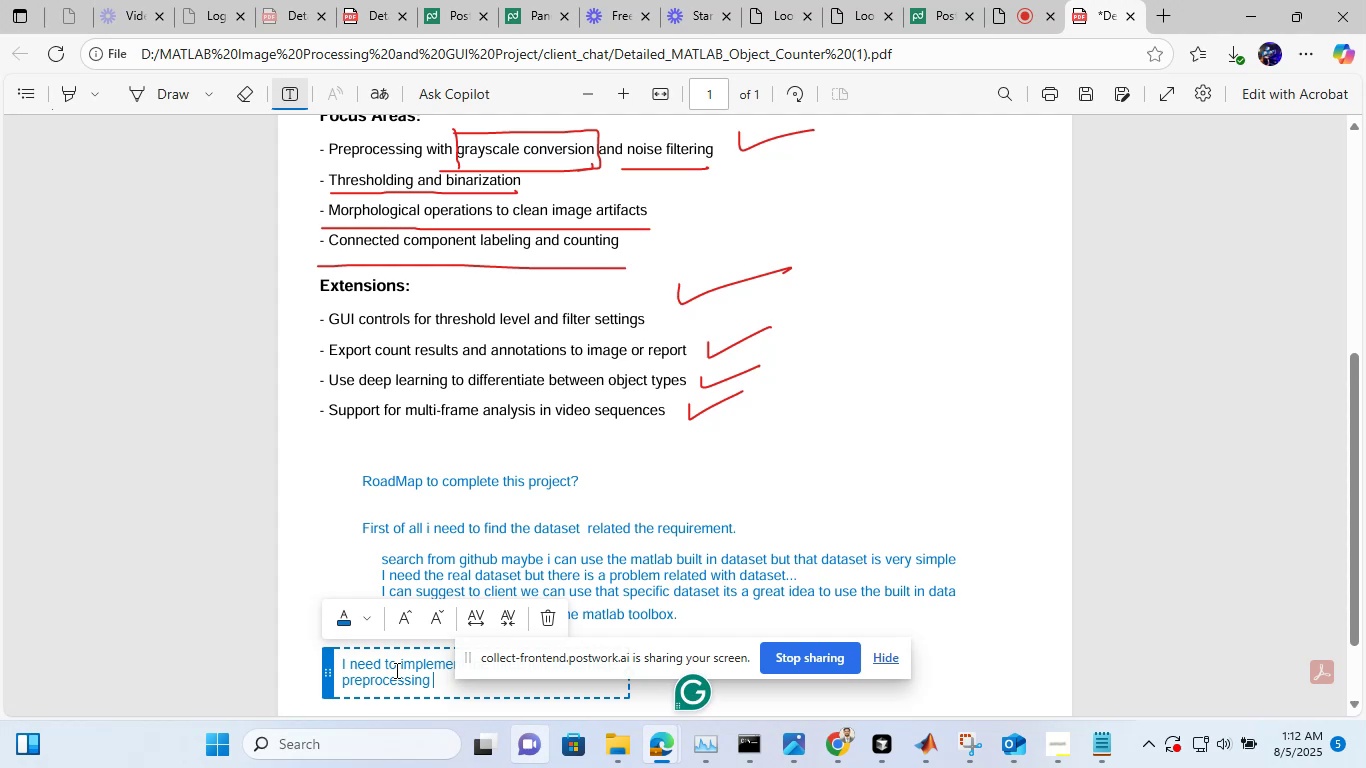 
key(Shift+Period)
 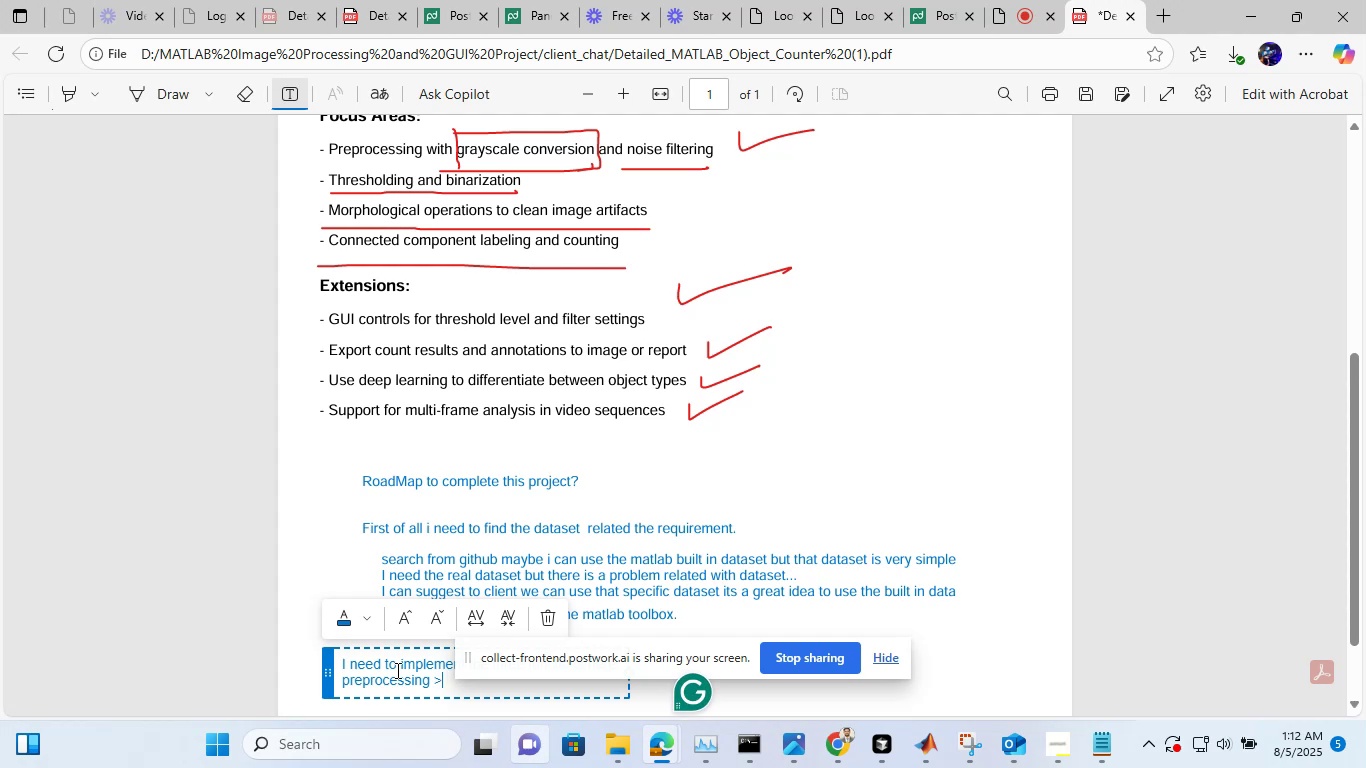 
key(Shift+Period)
 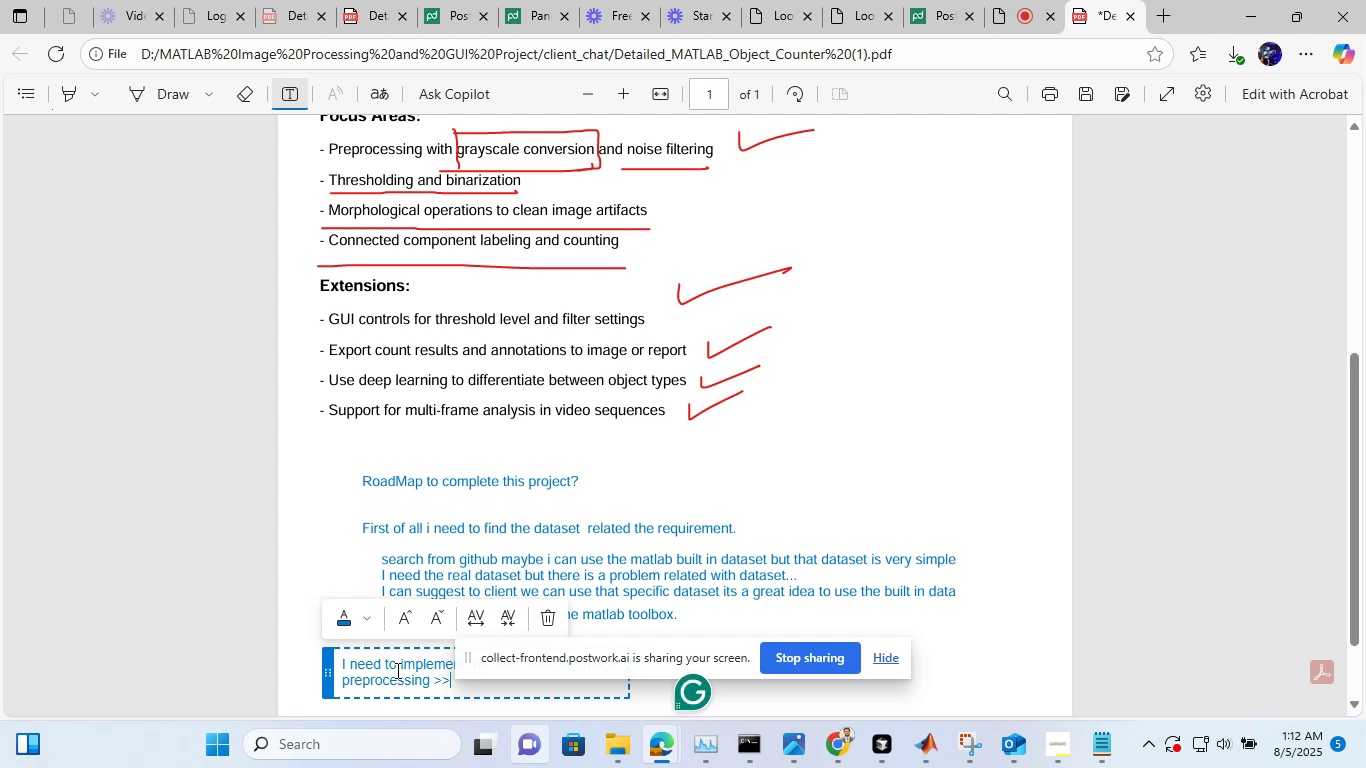 
key(Shift+Period)
 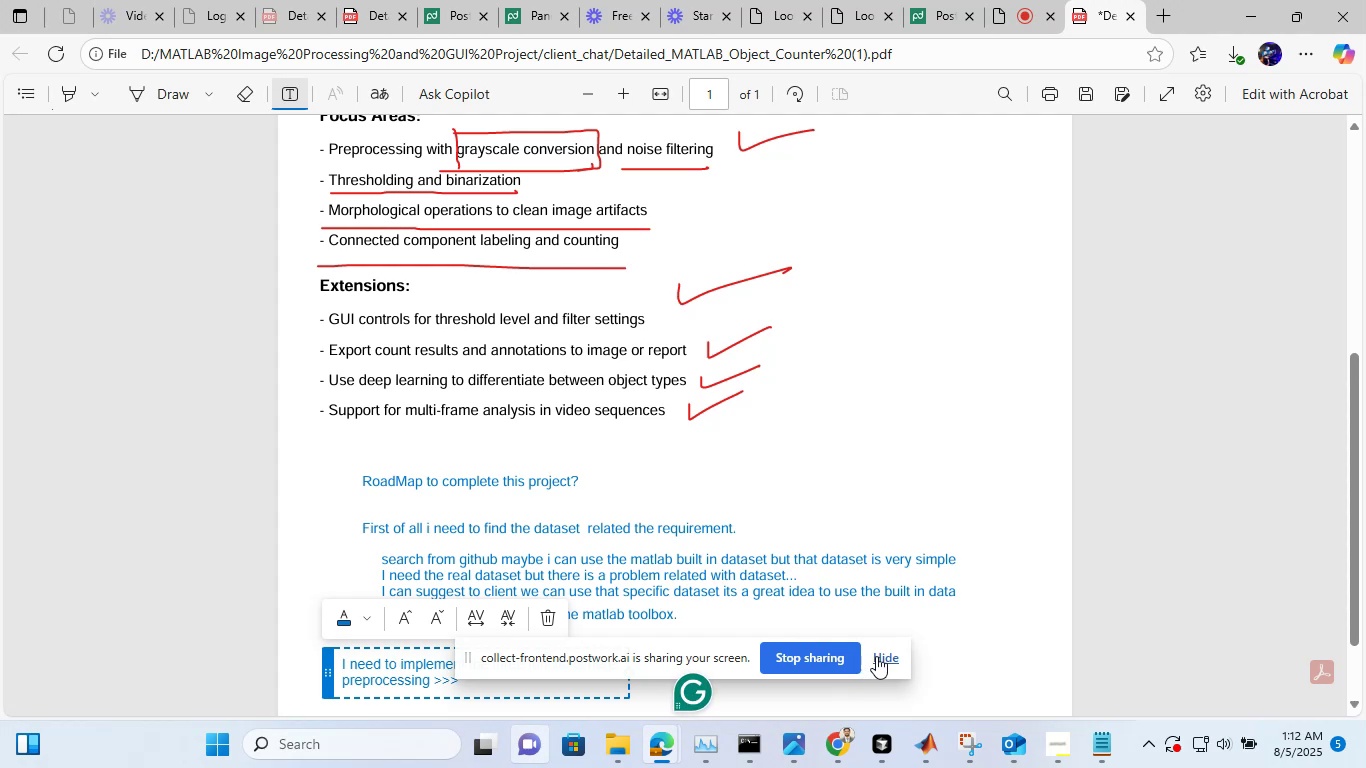 
left_click([878, 656])
 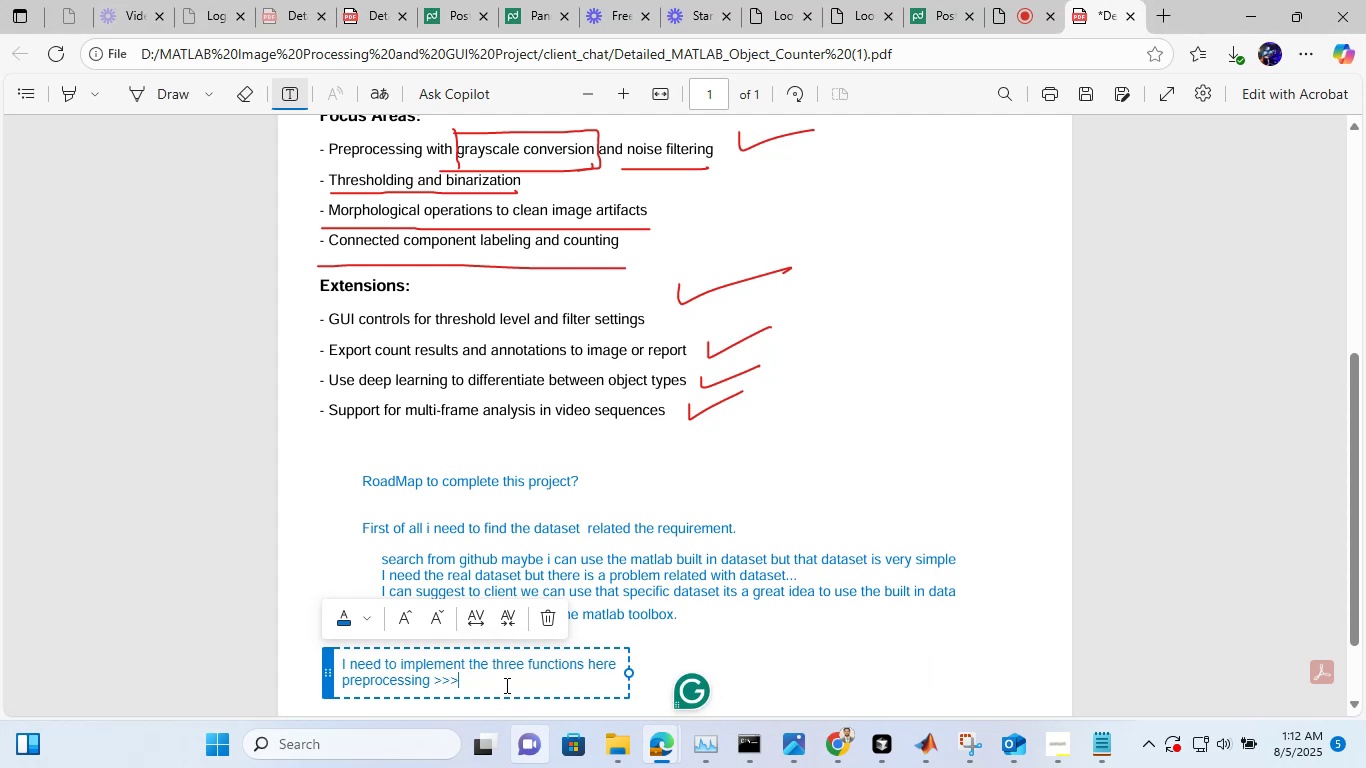 
type( grayscale conversion)
 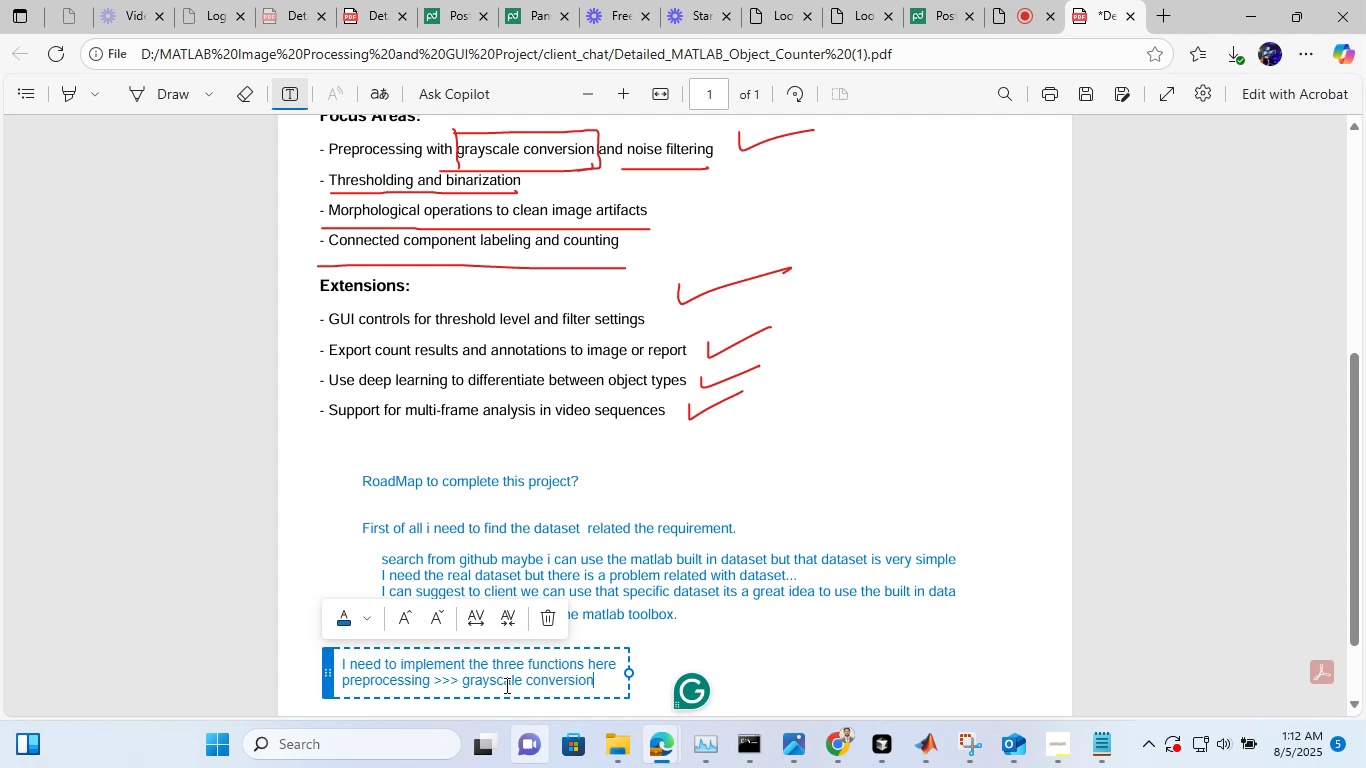 
hold_key(key=ShiftLeft, duration=1.52)
 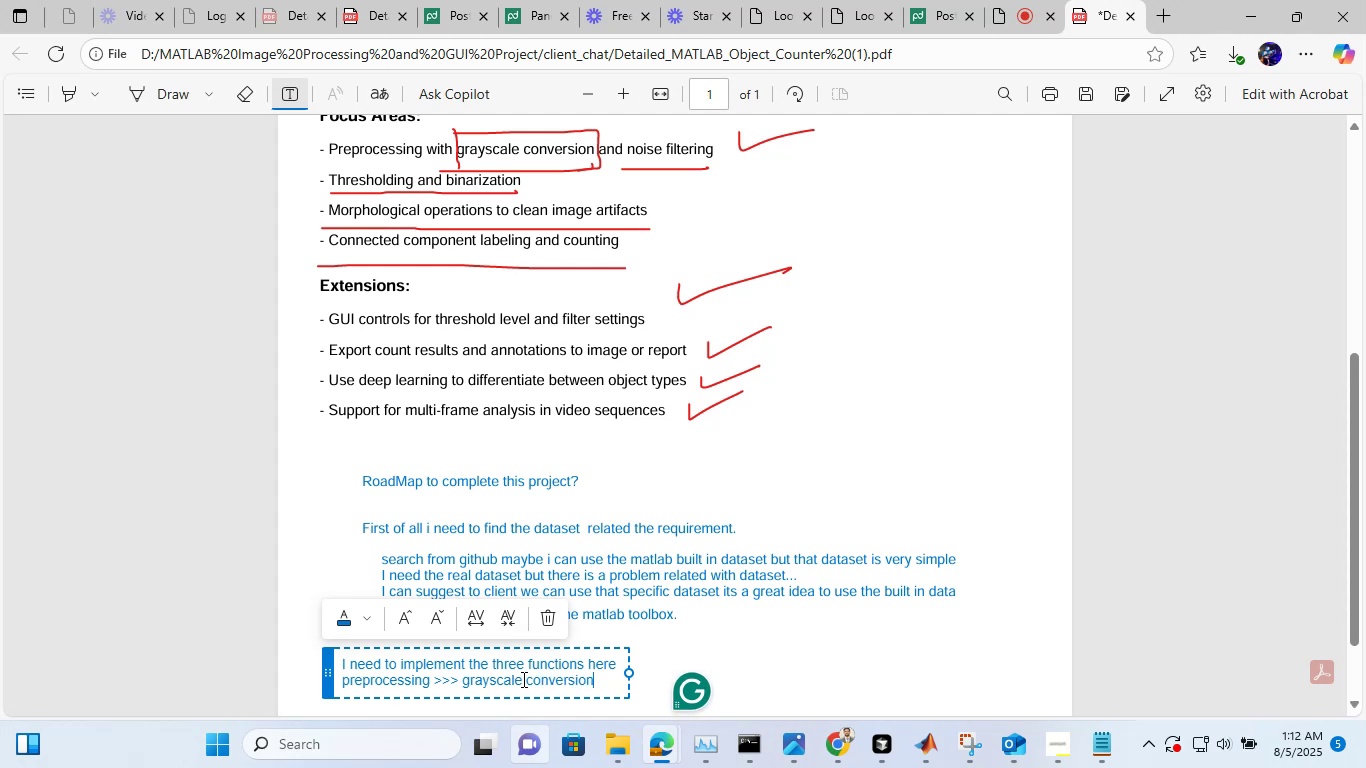 
hold_key(key=ShiftLeft, duration=1.5)
 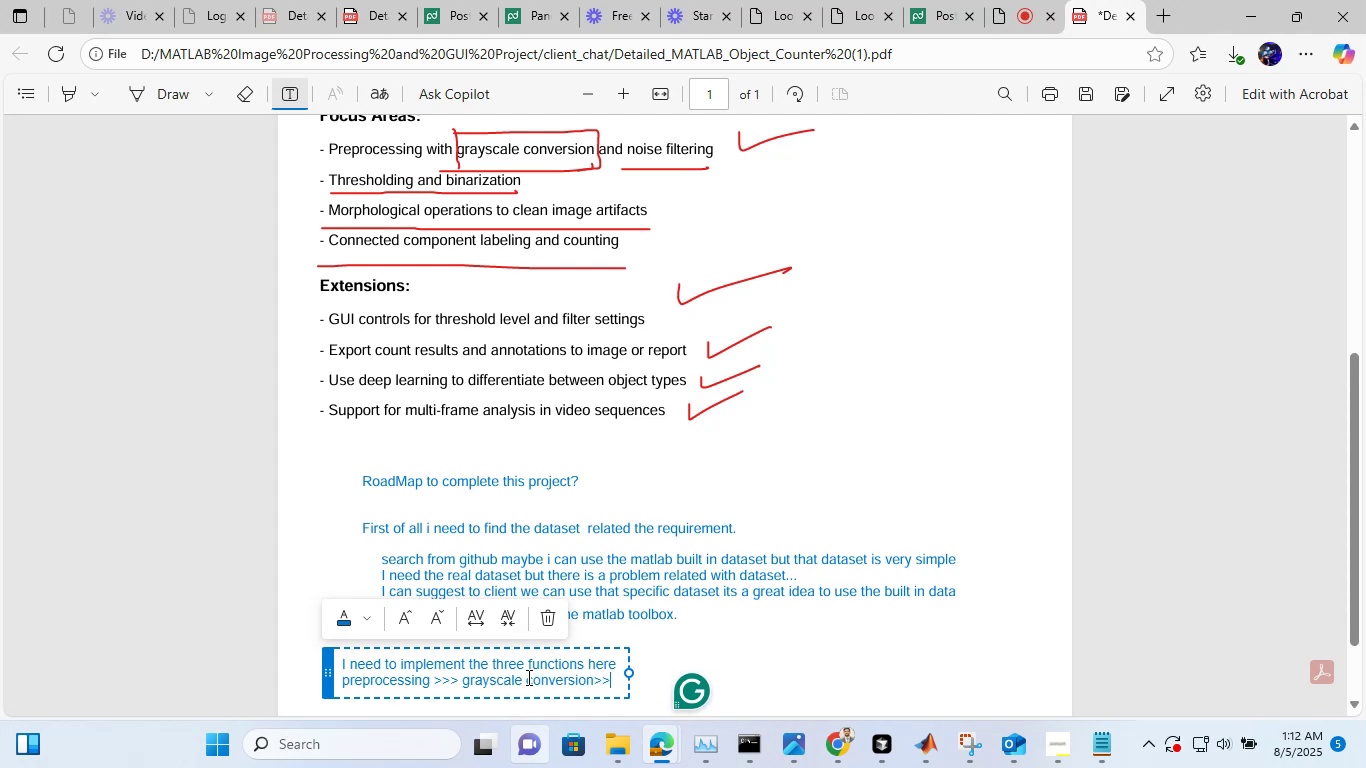 
type(>>> Noise filtering)
key(Backspace)
type(g)
 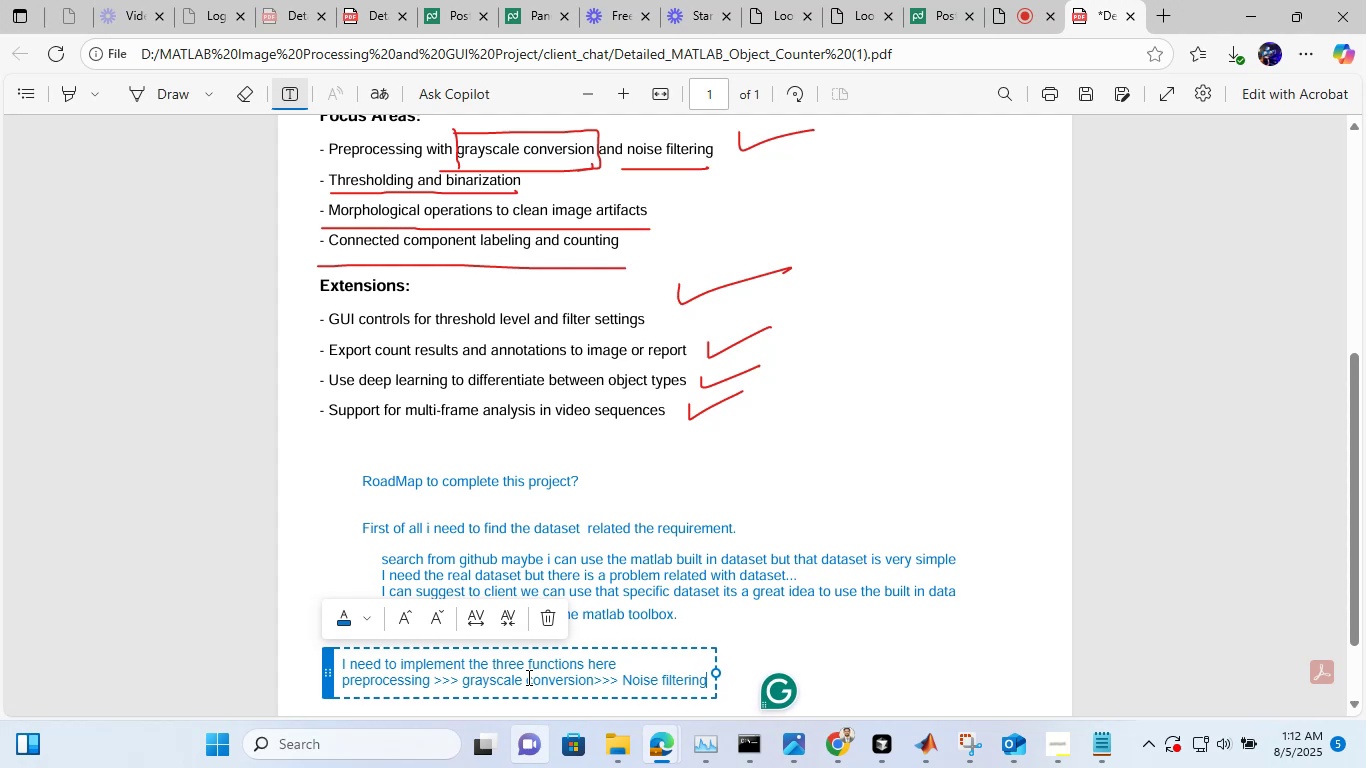 
hold_key(key=ShiftRight, duration=1.02)
 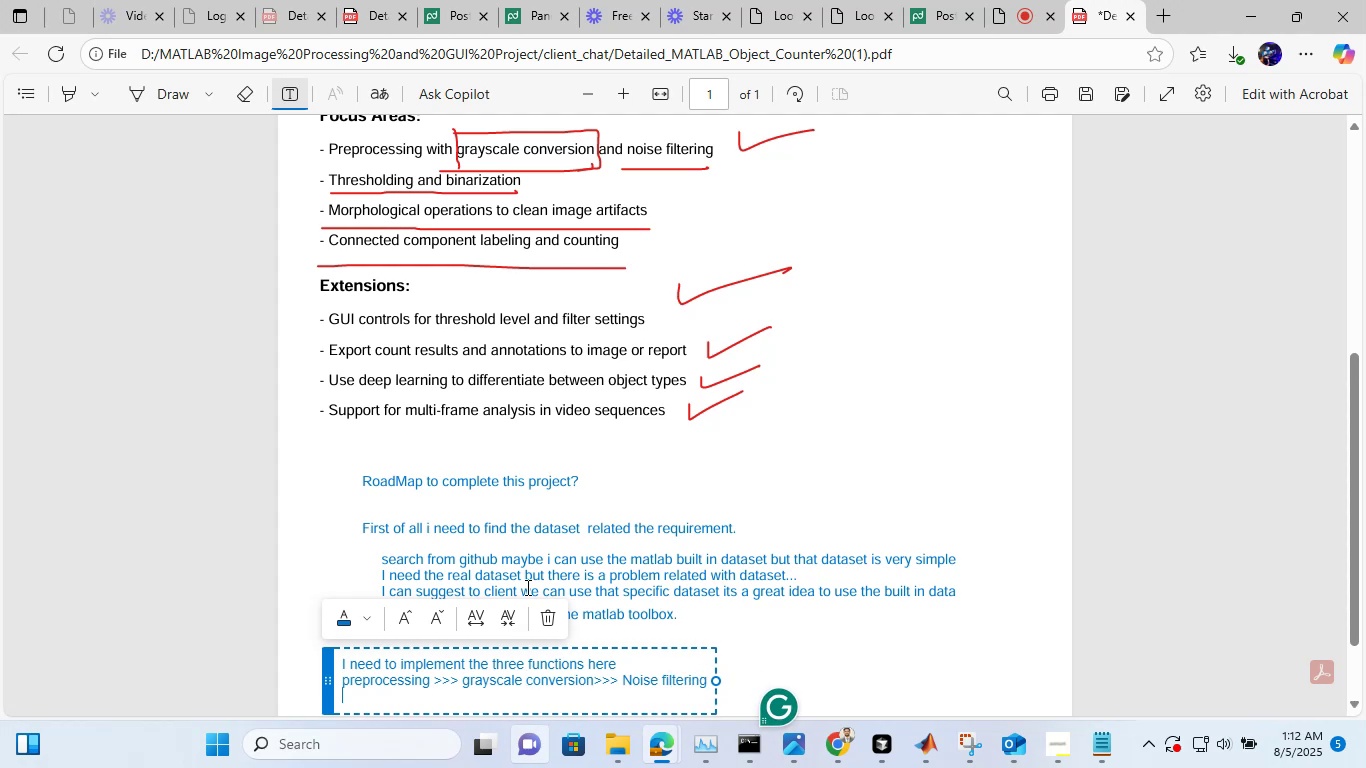 
hold_key(key=Enter, duration=0.3)
 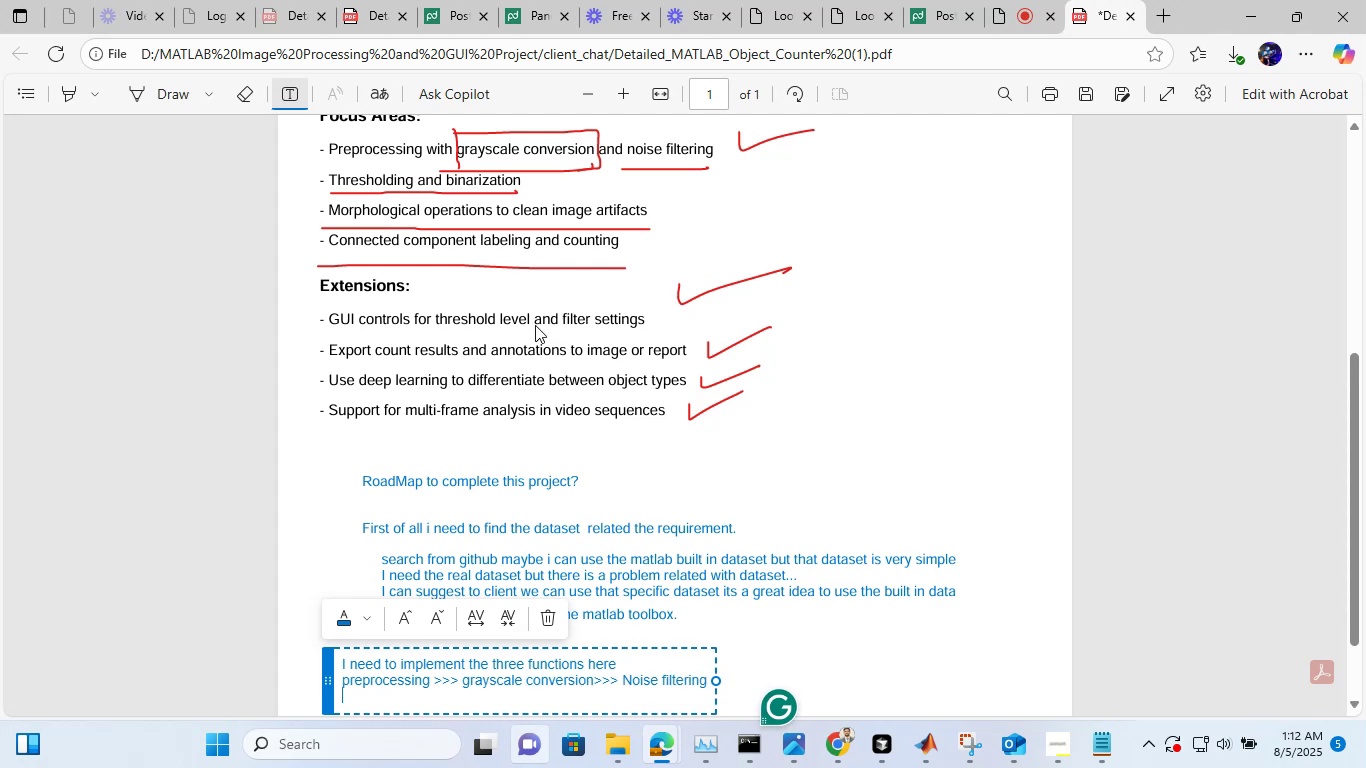 
scroll: coordinate [535, 325], scroll_direction: down, amount: 2.0
 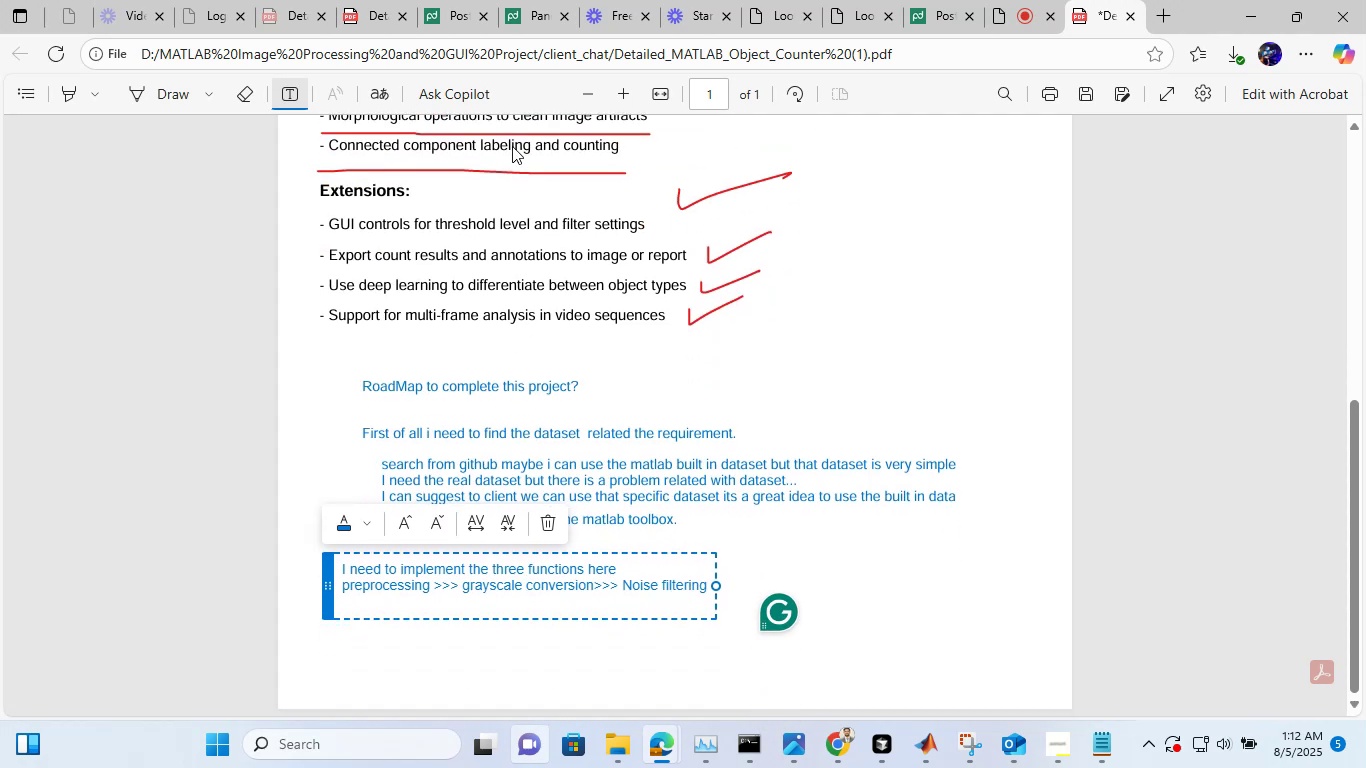 
scroll: coordinate [505, 170], scroll_direction: none, amount: 0.0
 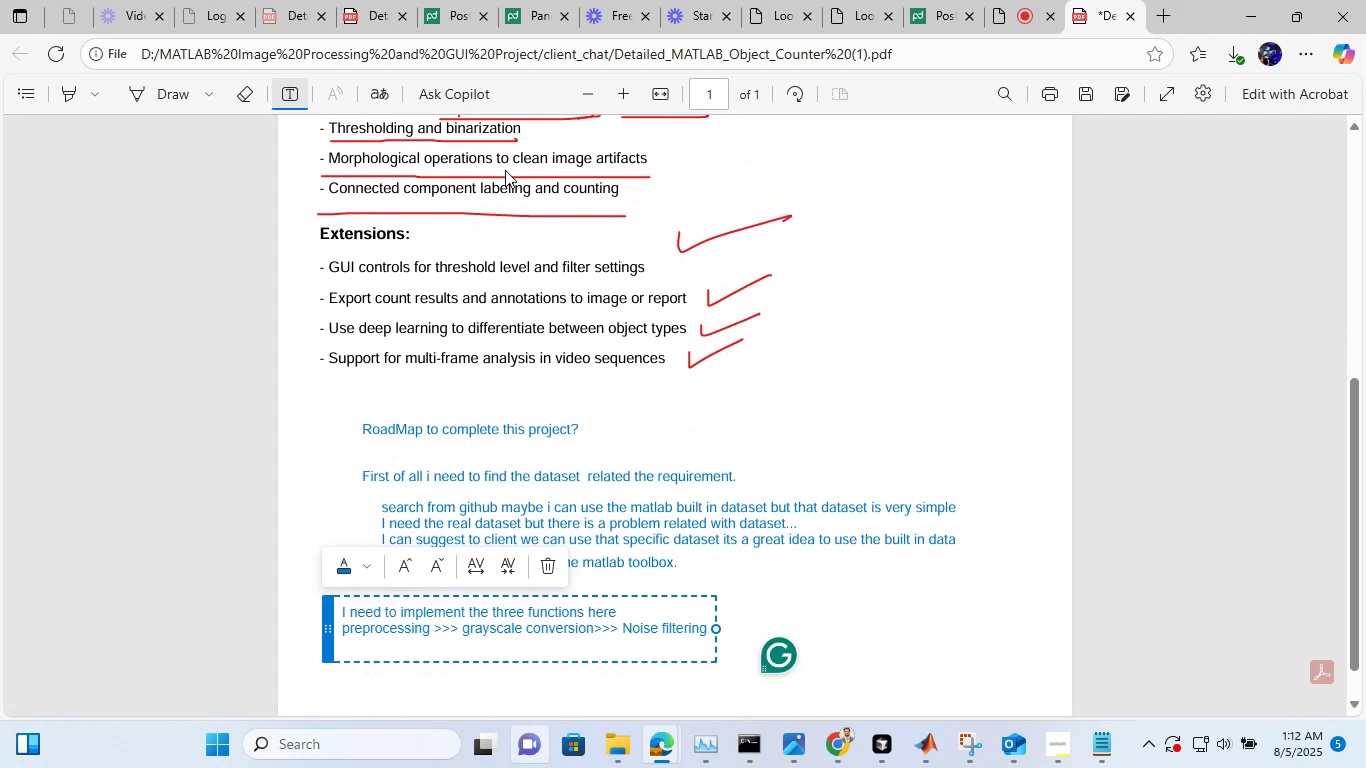 
scroll: coordinate [505, 170], scroll_direction: up, amount: 1.0
 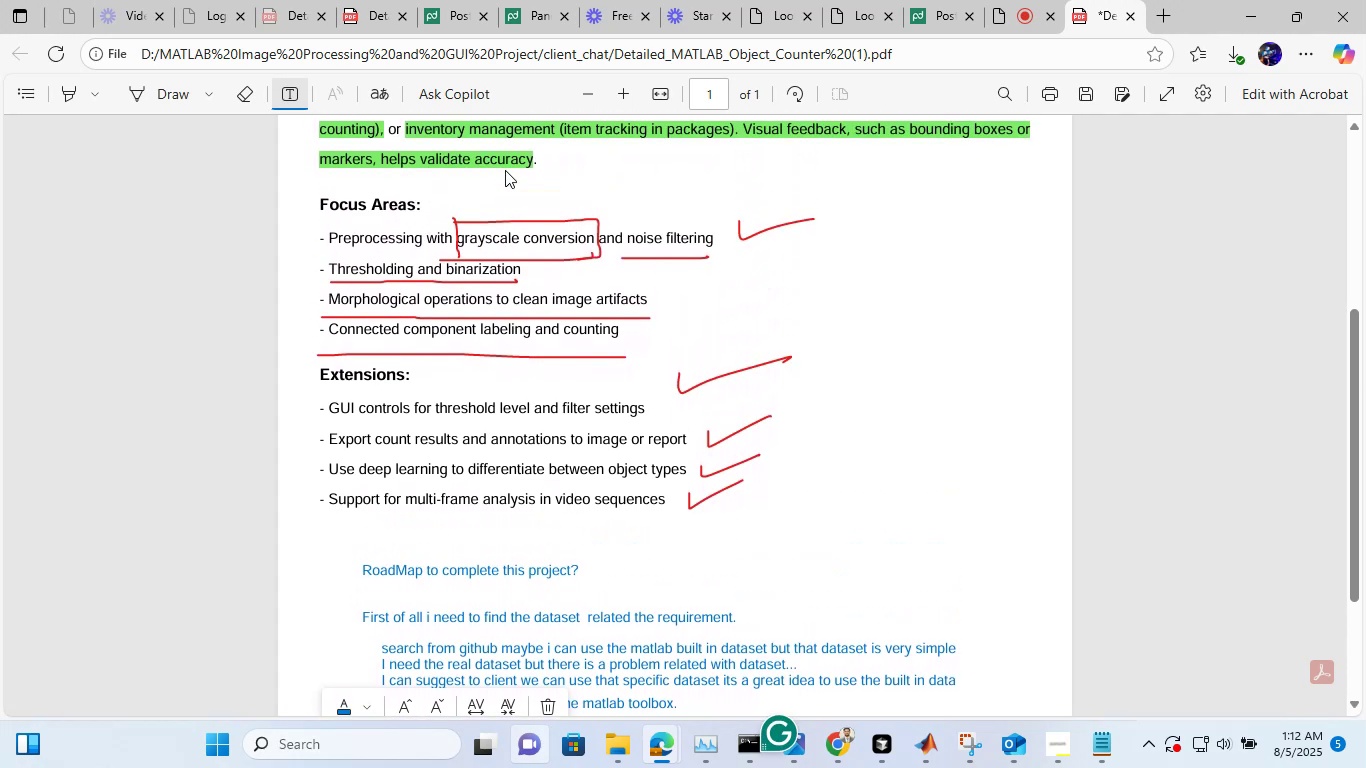 
scroll: coordinate [505, 170], scroll_direction: down, amount: 1.0
 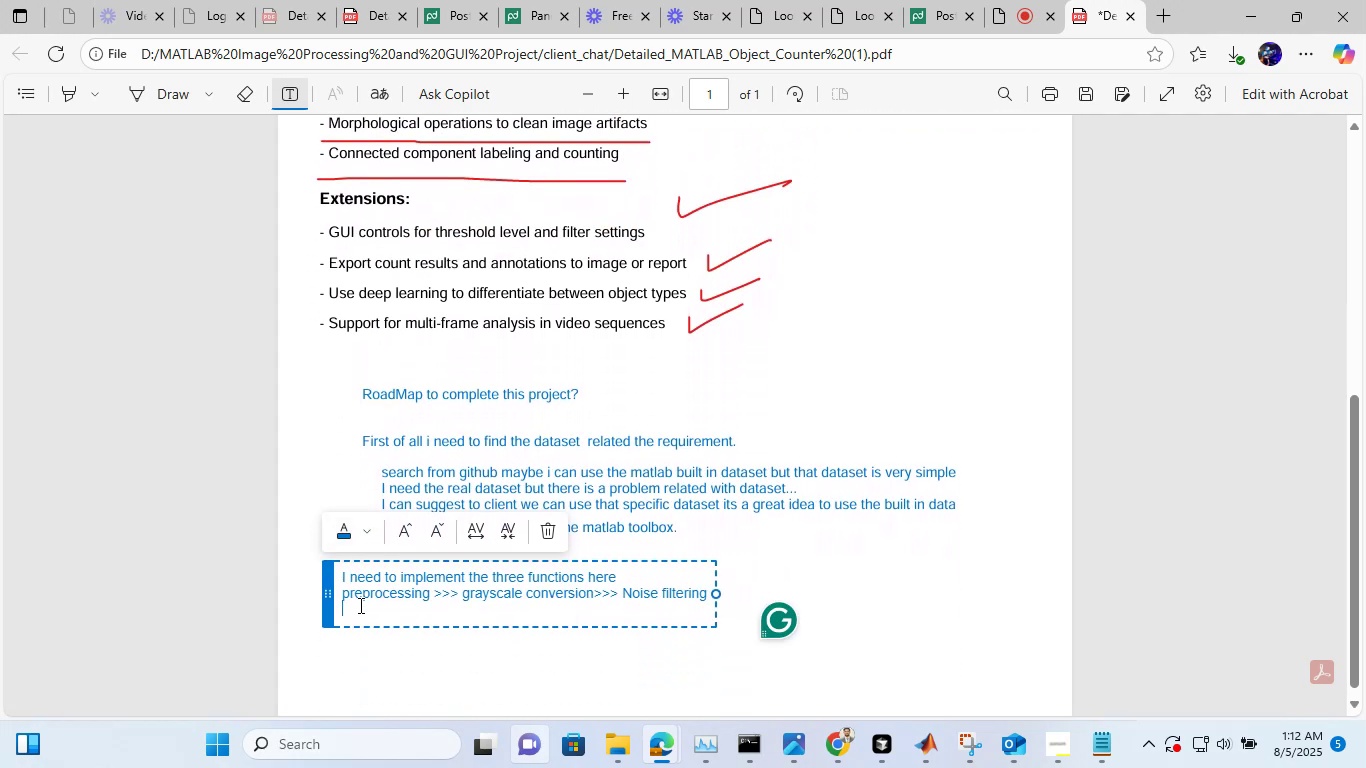 
type(Thresholding and binarzation)
 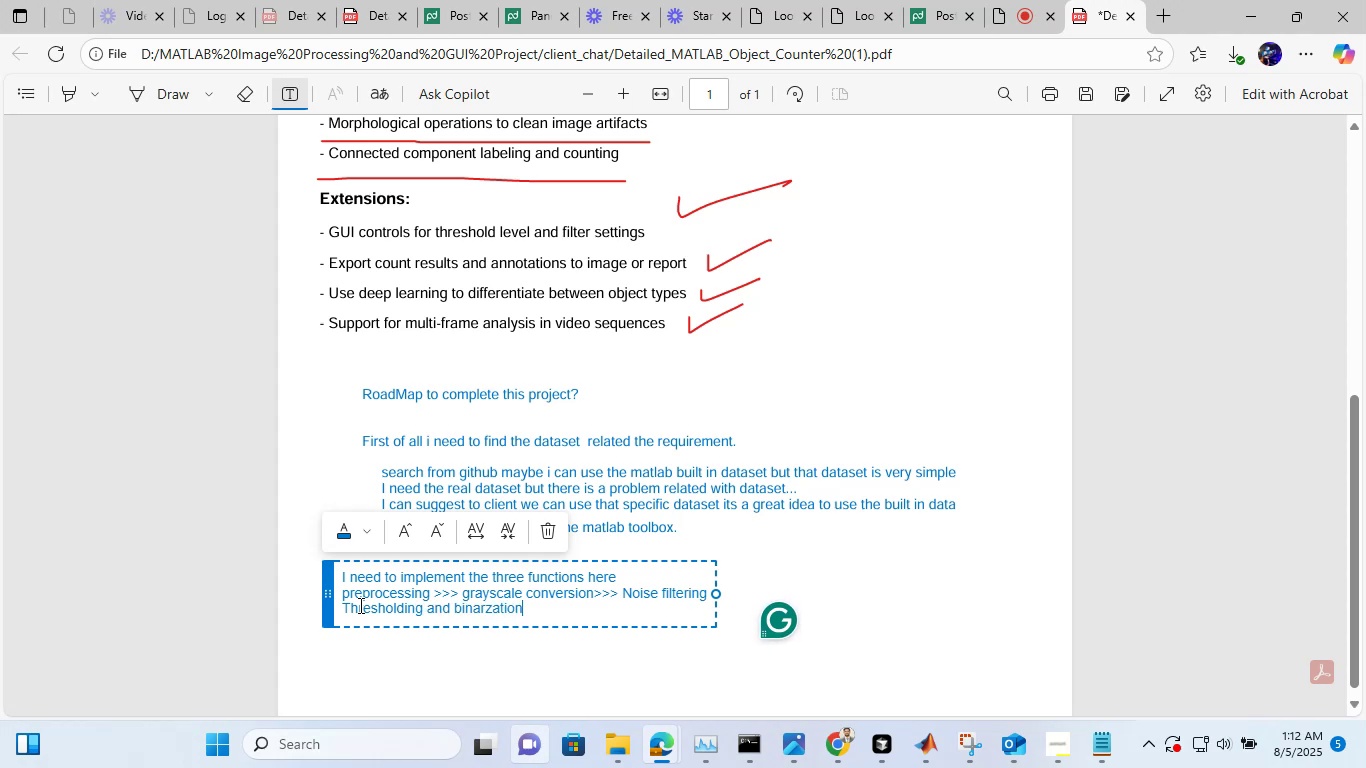 
key(Shift+Enter)
 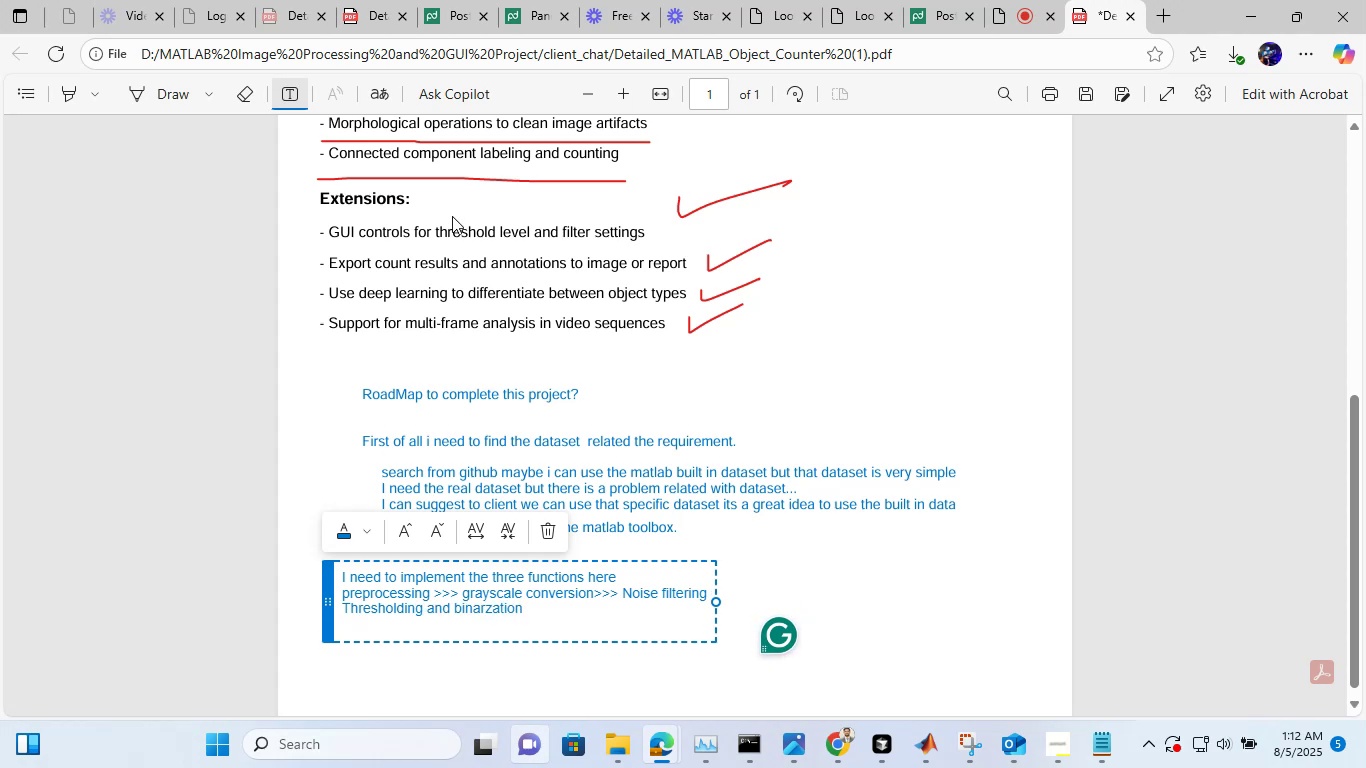 
scroll: coordinate [452, 216], scroll_direction: up, amount: 1.0
 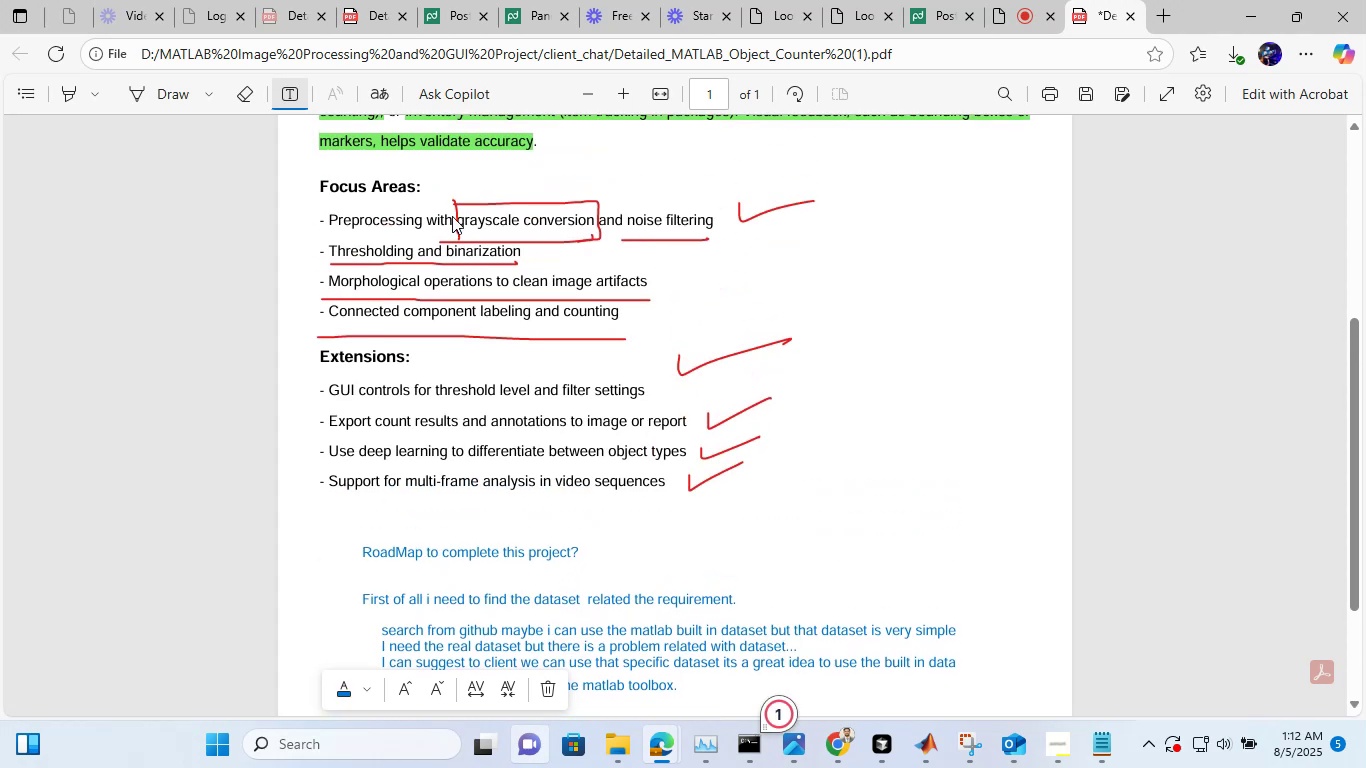 
scroll: coordinate [452, 216], scroll_direction: none, amount: 0.0
 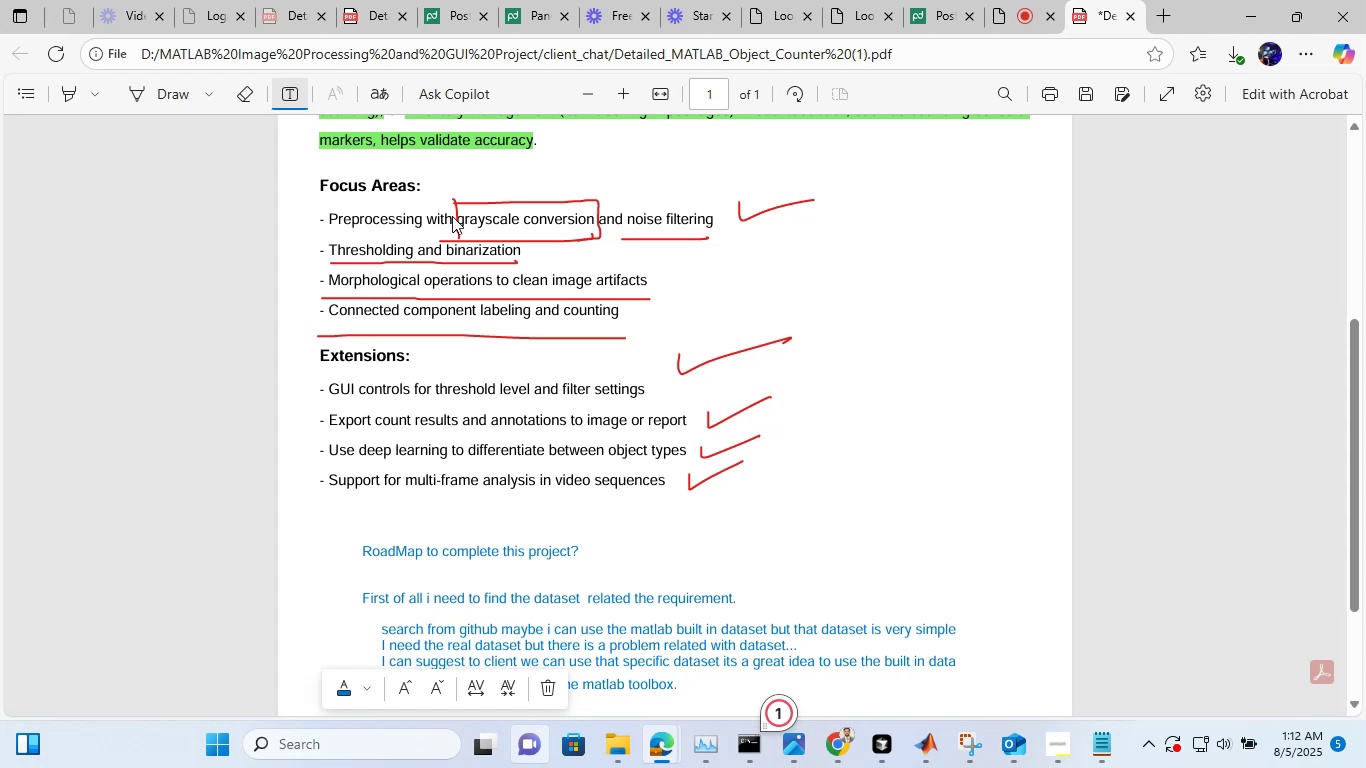 
scroll: coordinate [452, 216], scroll_direction: down, amount: 2.0
 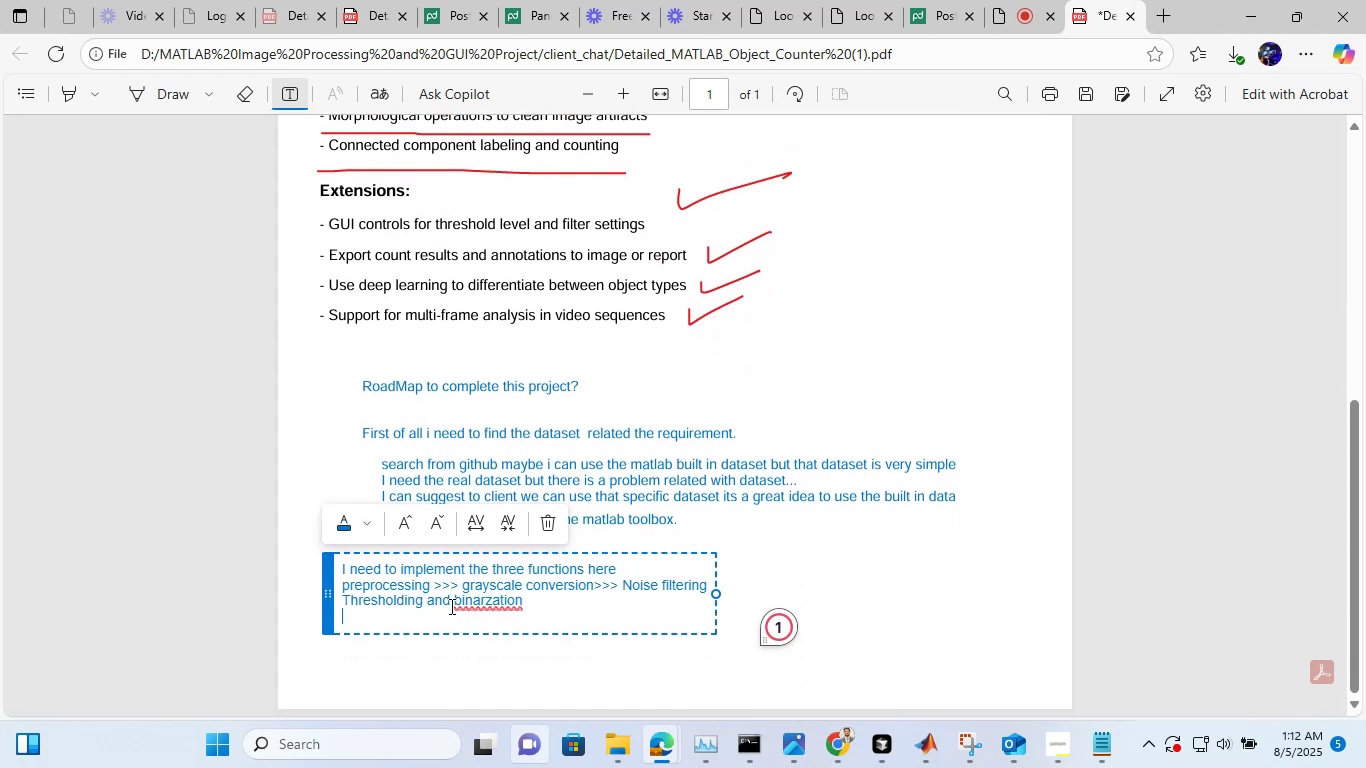 
left_click([450, 606])
 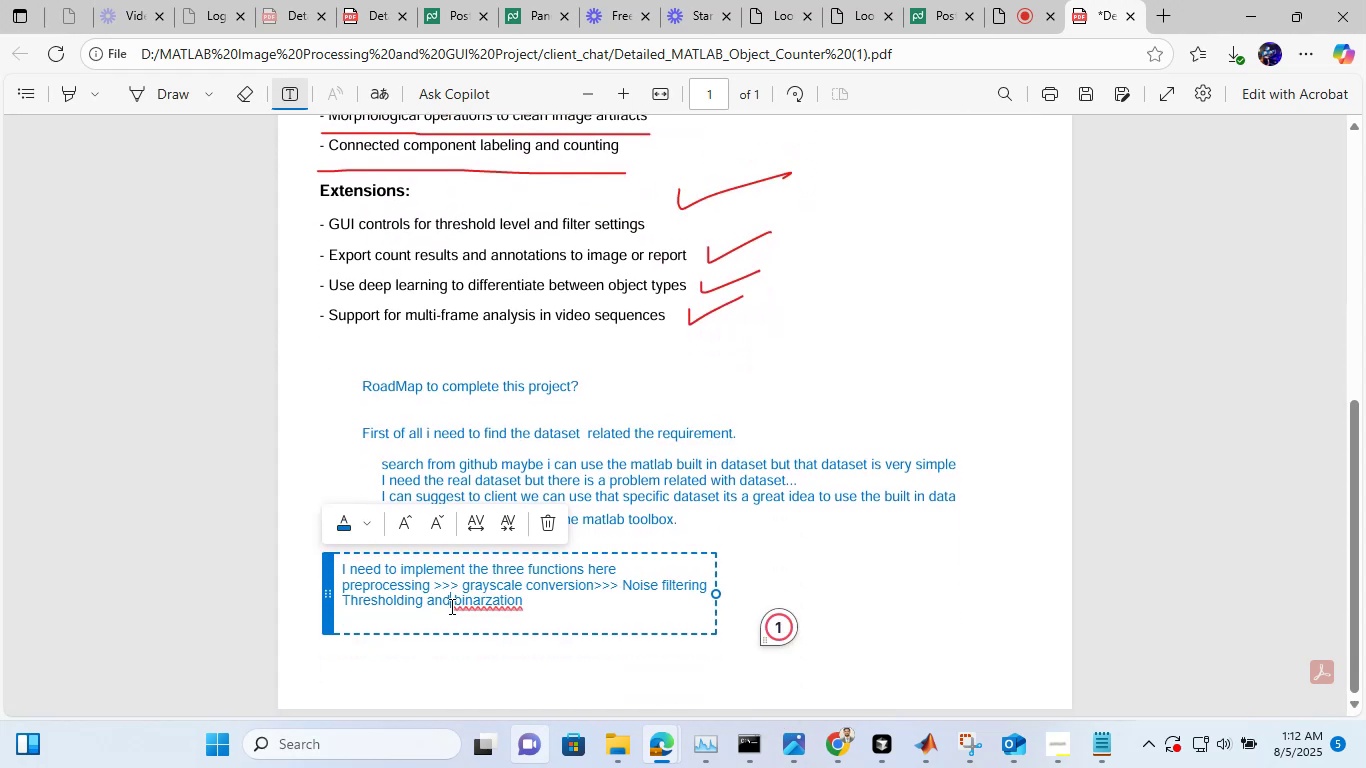 
key(Backspace)
 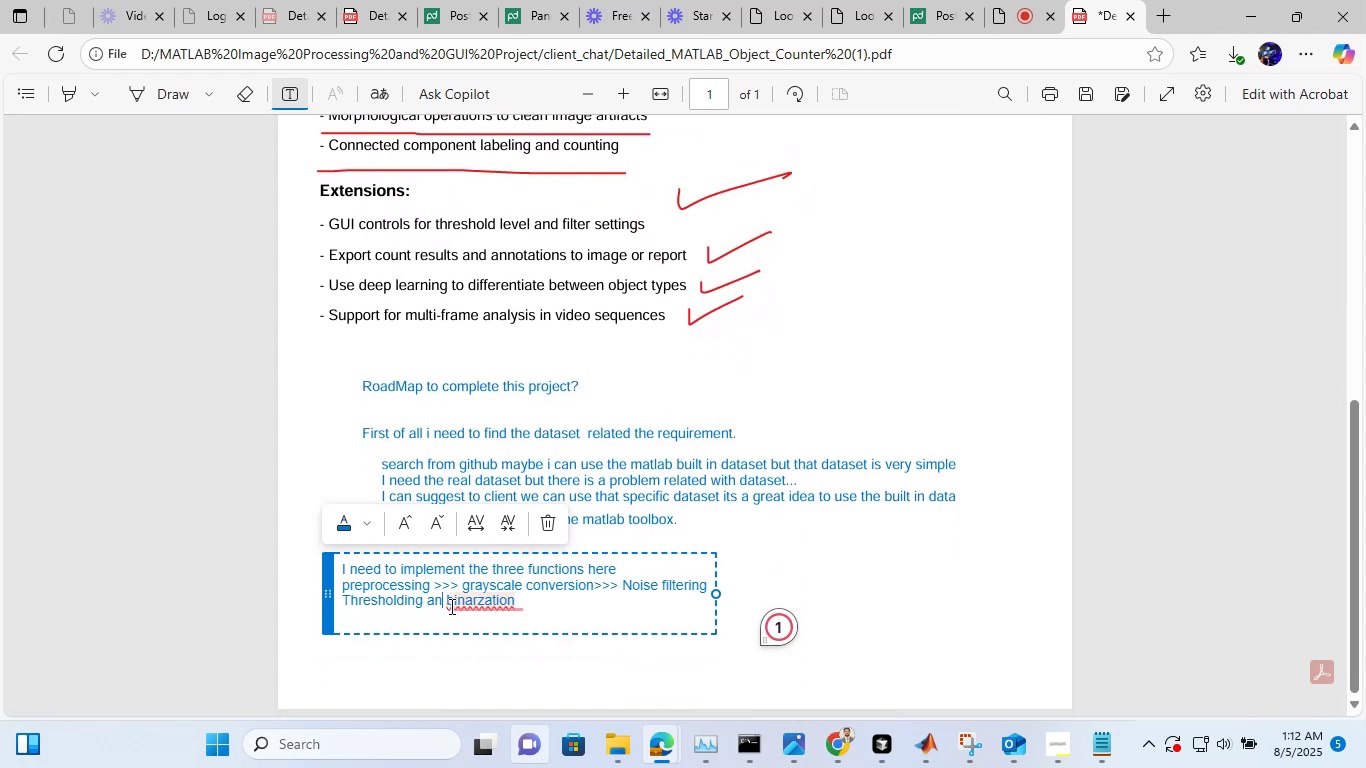 
key(Backspace)
 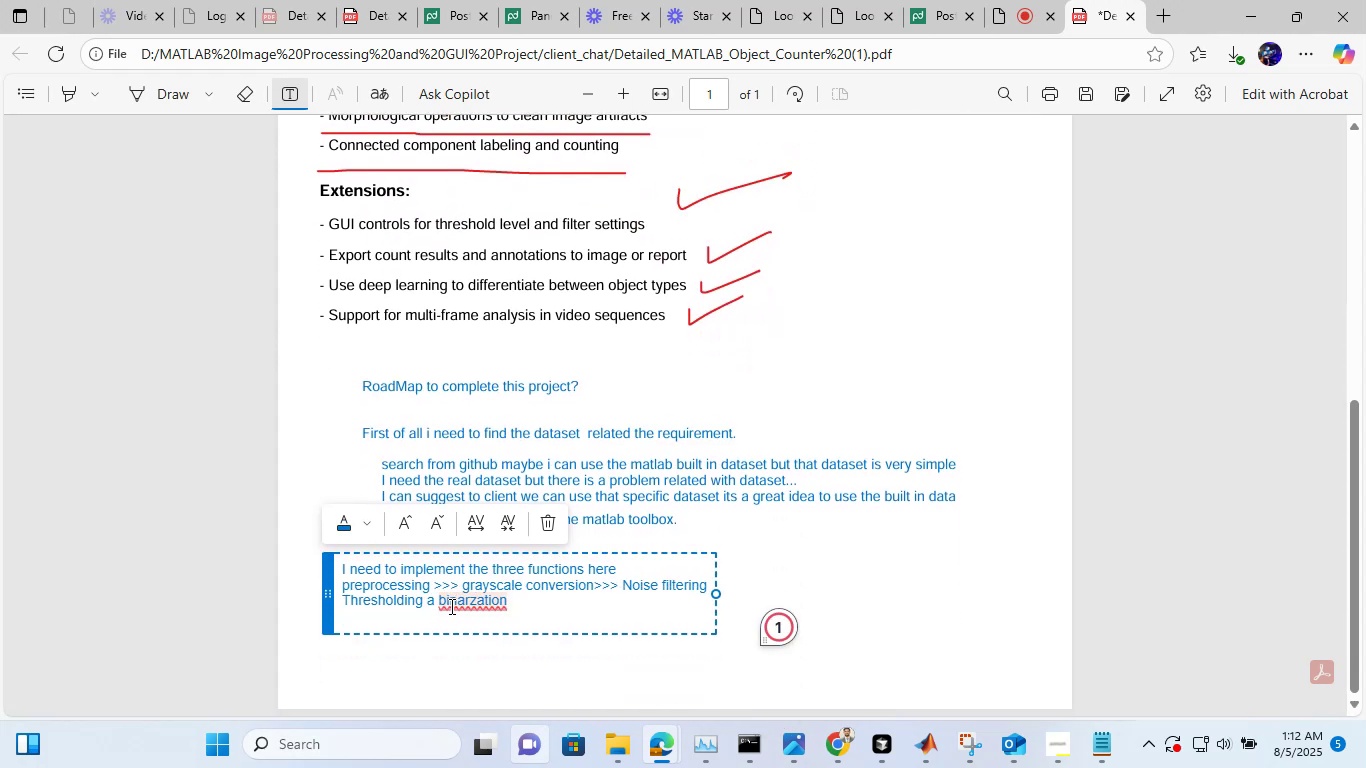 
key(Backspace)
 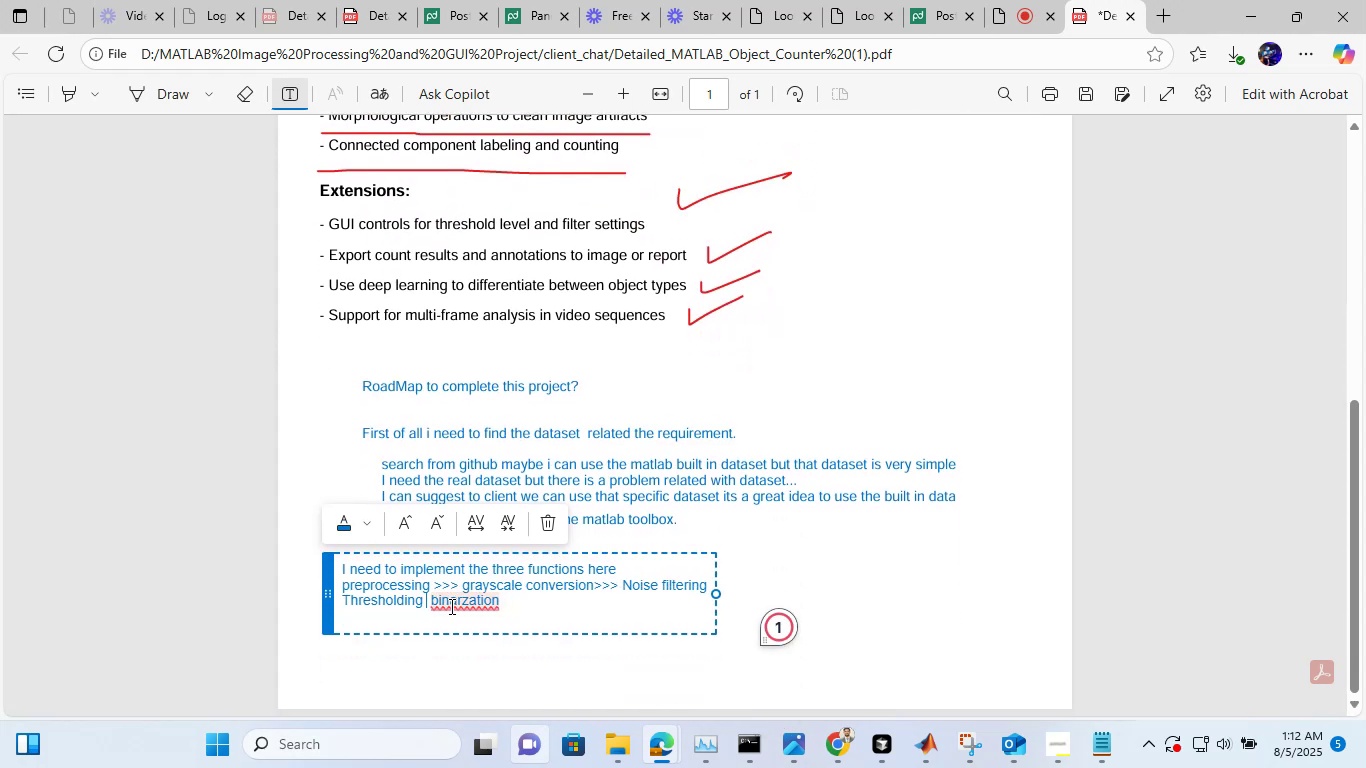 
key(Shift+Enter)
 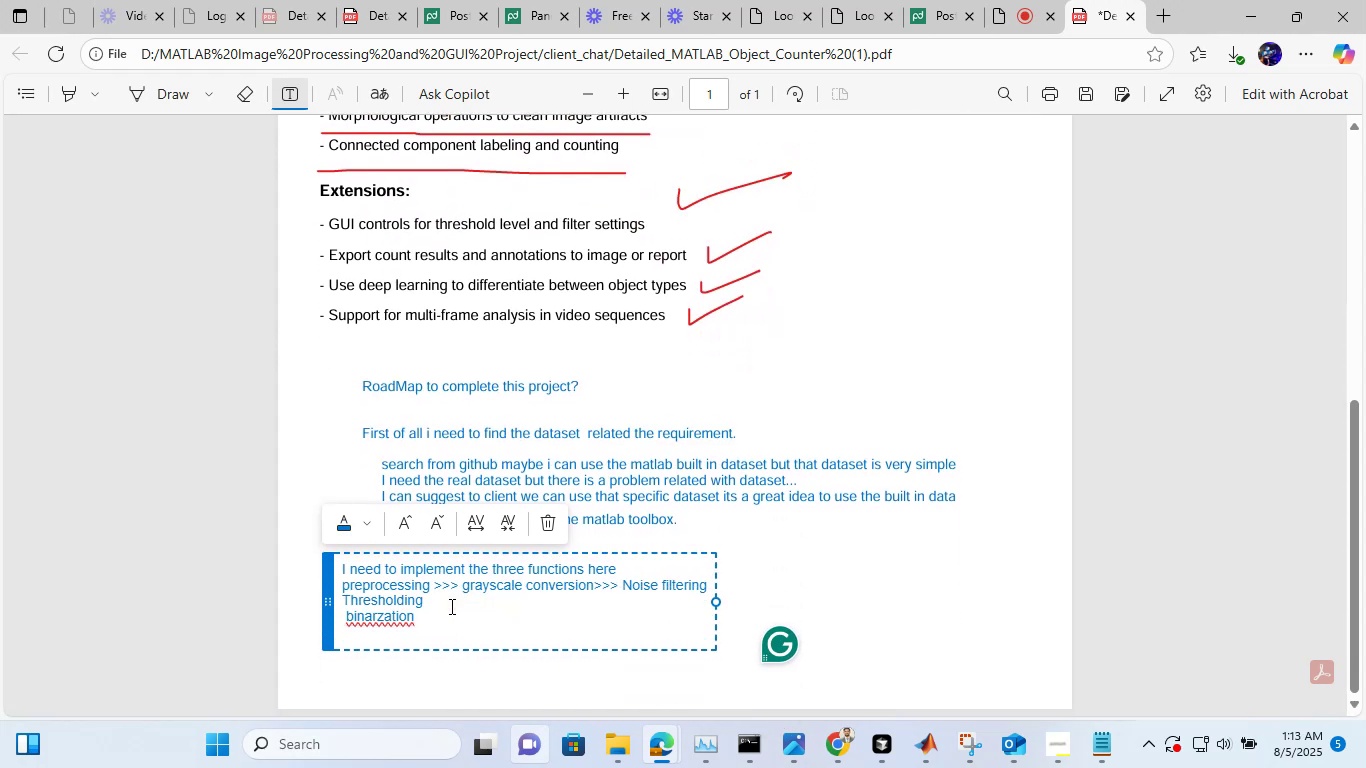 
key(Shift+ArrowRight)
 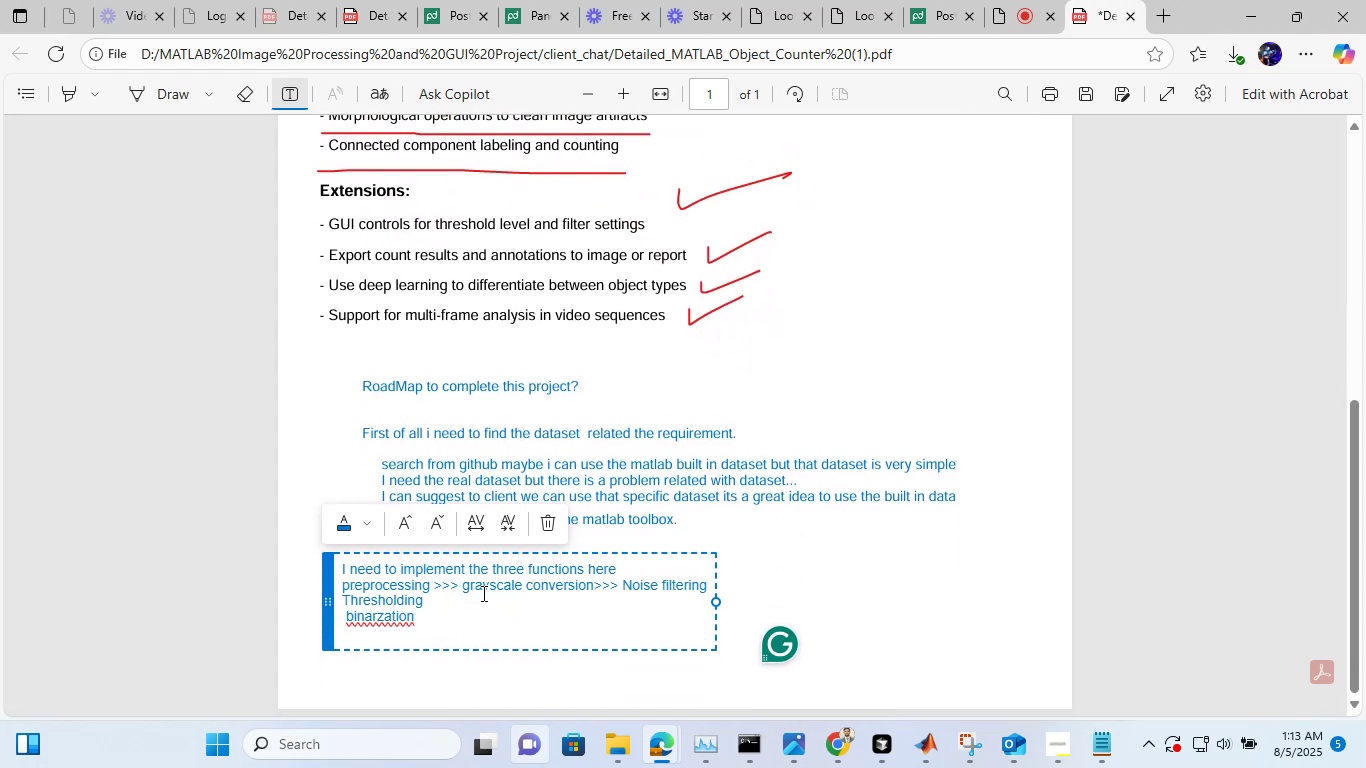 
key(Backspace)
 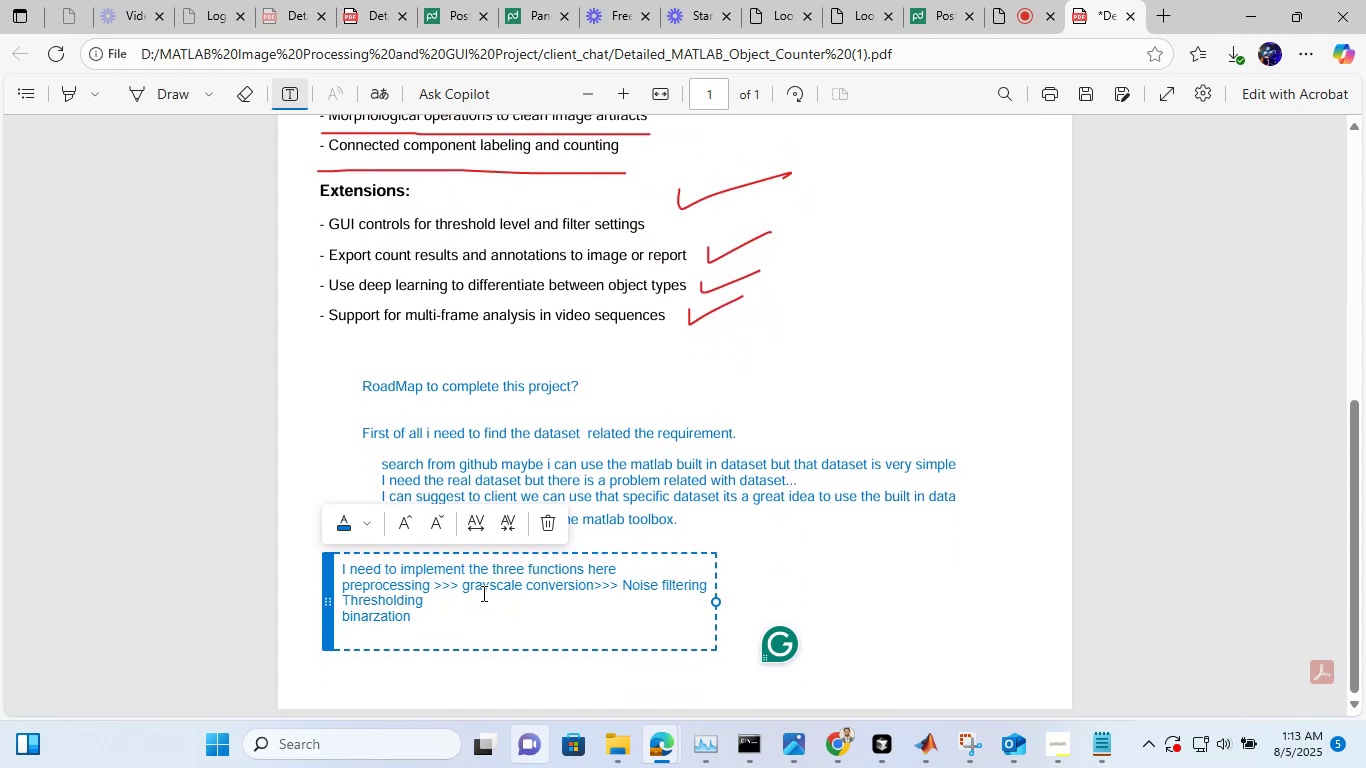 
key(ArrowRight)
 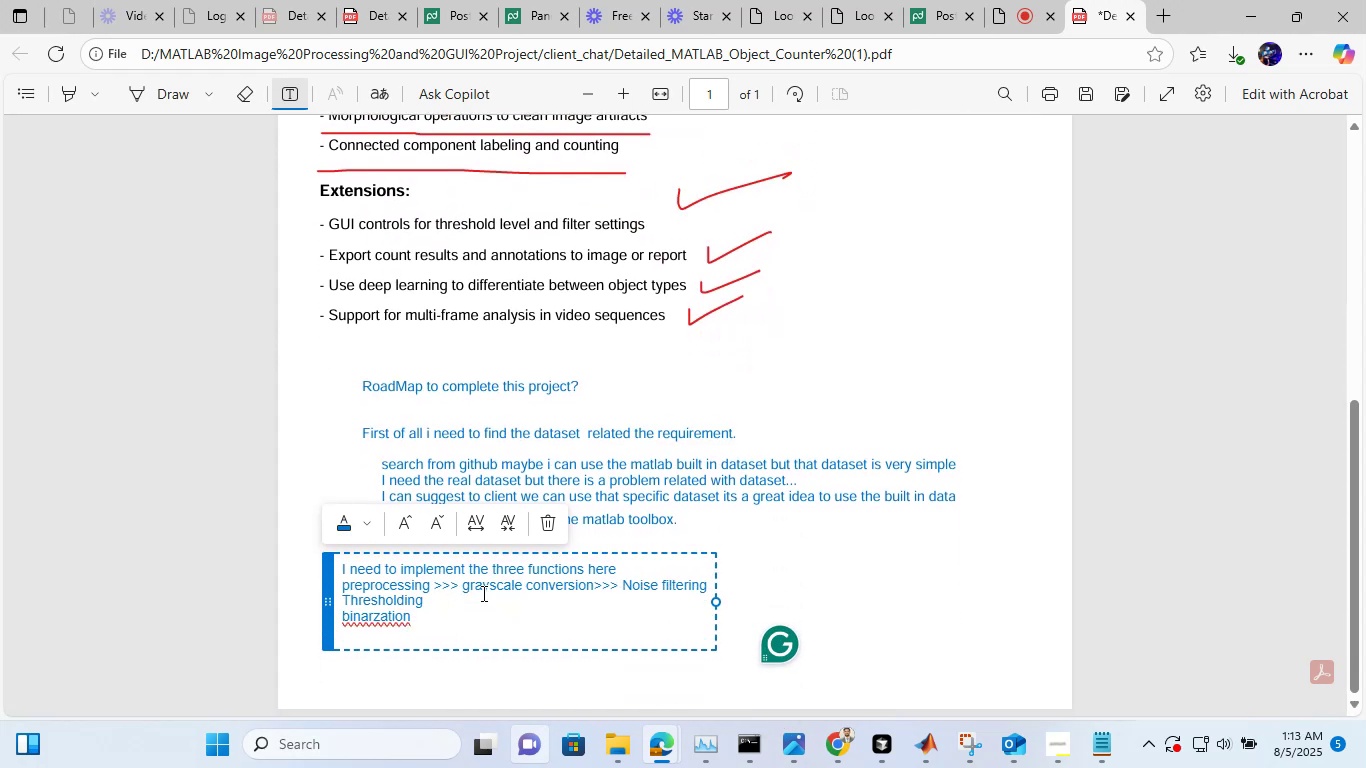 
key(Backspace)
 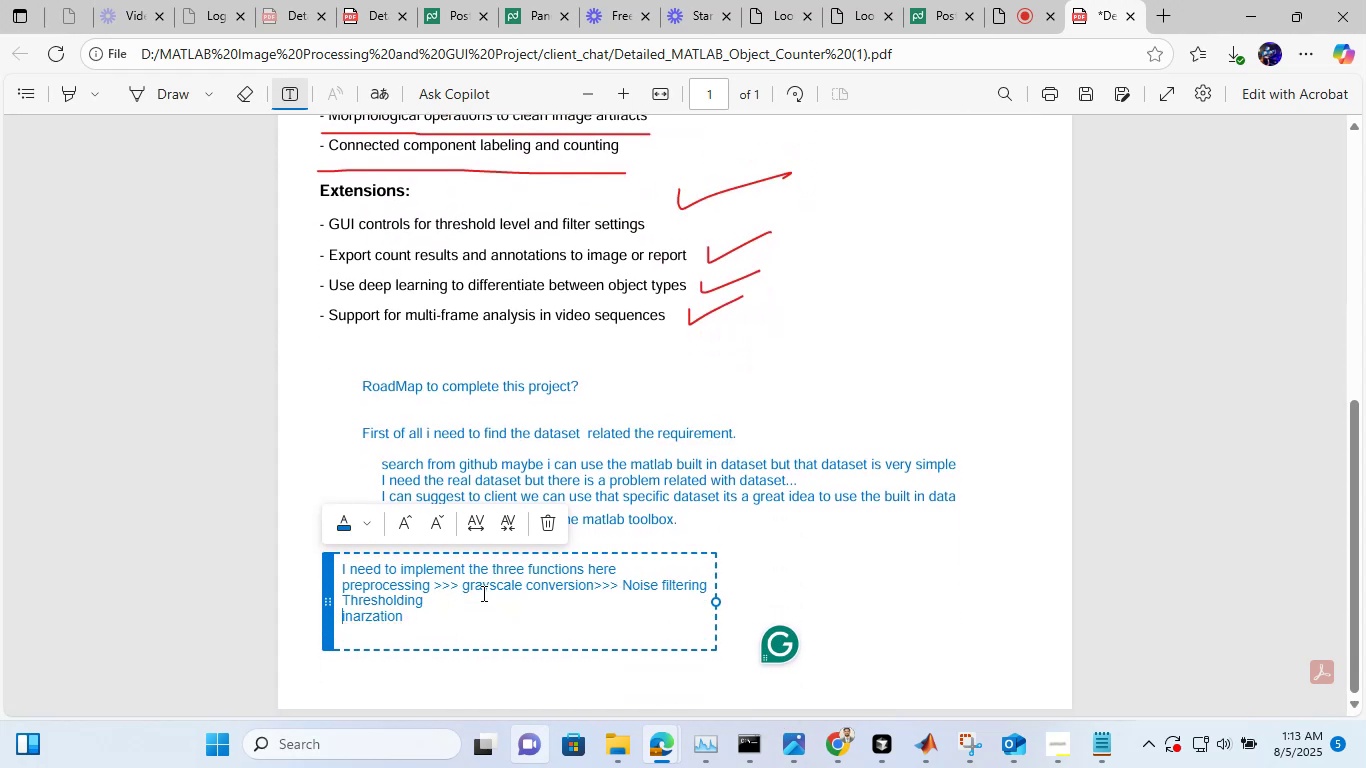 
key(Shift+ShiftLeft)
 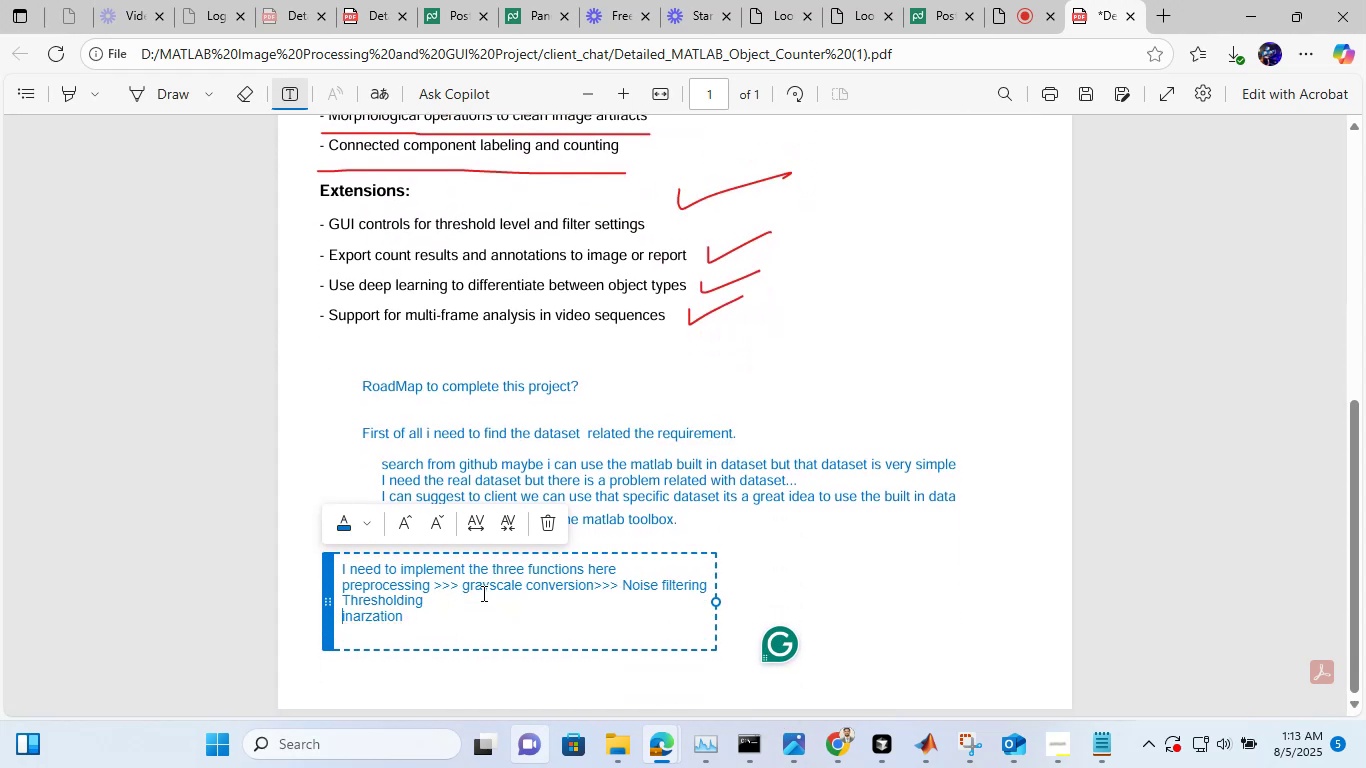 
key(Shift+B)
 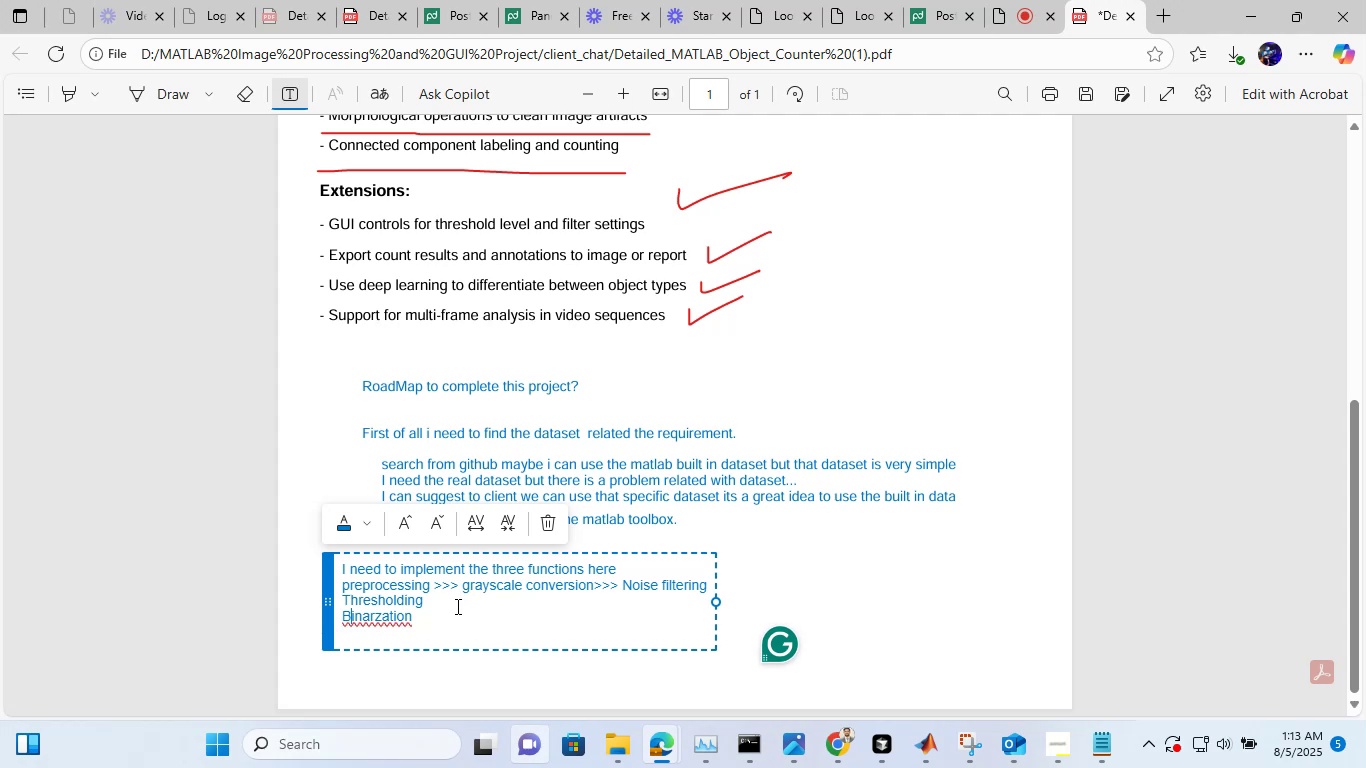 
left_click([456, 606])
 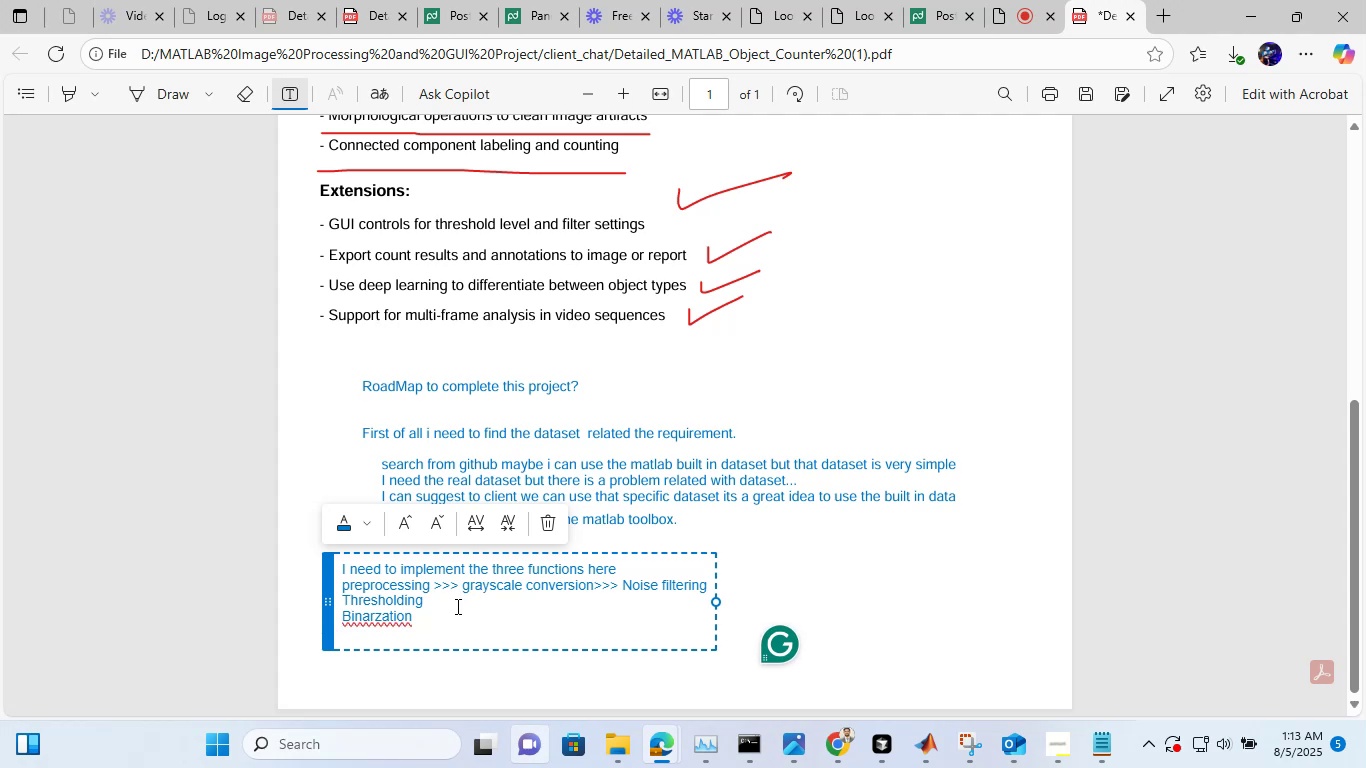 
type(? but question is where)
key(Backspace)
key(Backspace)
key(Backspace)
type(at )
key(Backspace)
type( is thred)
key(Backspace)
type(h)
key(Backspace)
type(shold valyes )
key(Backspace)
key(Backspace)
key(Backspace)
key(Backspace)
type(ues here and where we need to define the there)
key(Backspace)
key(Backspace)
key(Backspace)
type(reshold in the signalprocessing in these speicif)
key(Backspace)
key(Backspace)
key(Backspace)
key(Backspace)
type(cific images. i think so thred)
key(Backspace)
type(shold for image pixels and )
key(Backspace)
key(Backspace)
key(Backspace)
key(Backspace)
type(or m)
key(Backspace)
type(or maximum ba)
key(Backspace)
key(Backspace)
type(vlaue)
key(Backspace)
key(Backspace)
key(Backspace)
key(Backspace)
type(alues which need to counts)
 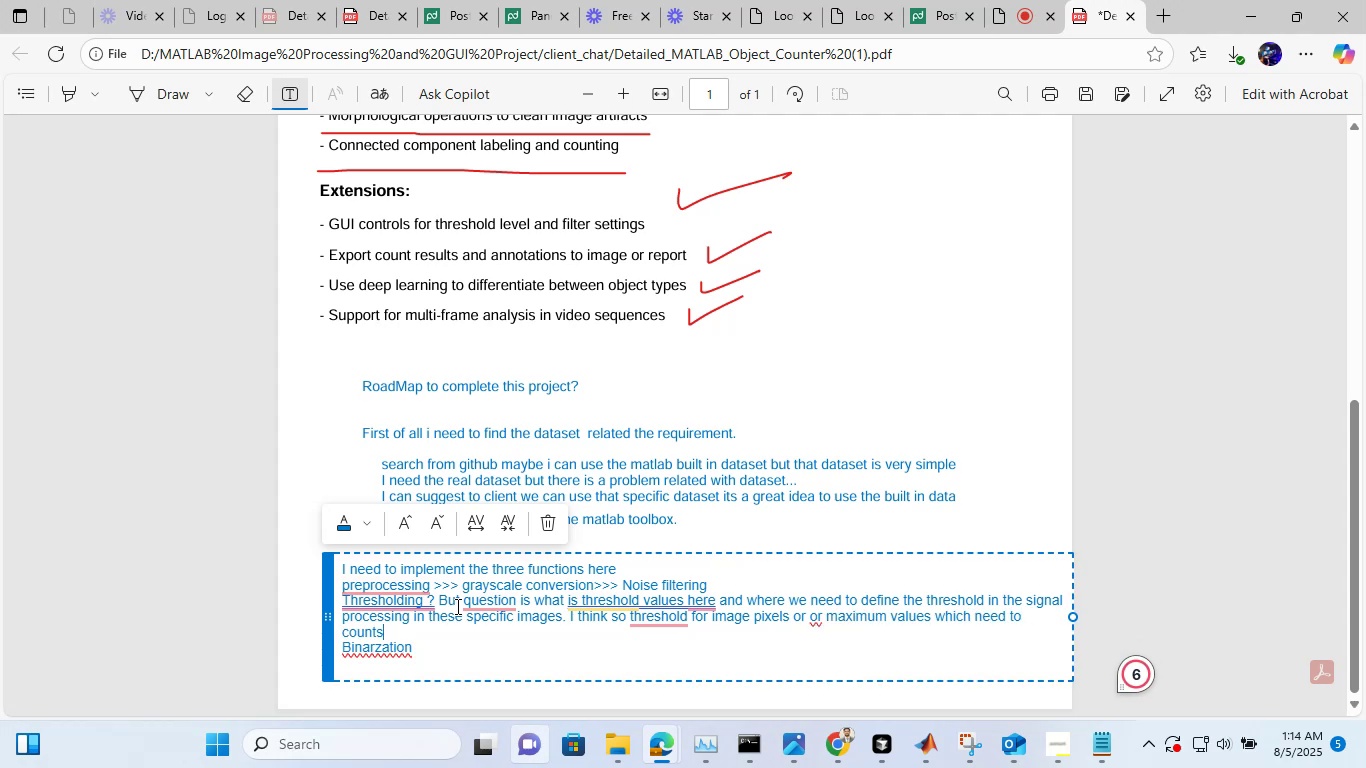 
hold_key(key=Enter, duration=0.34)
 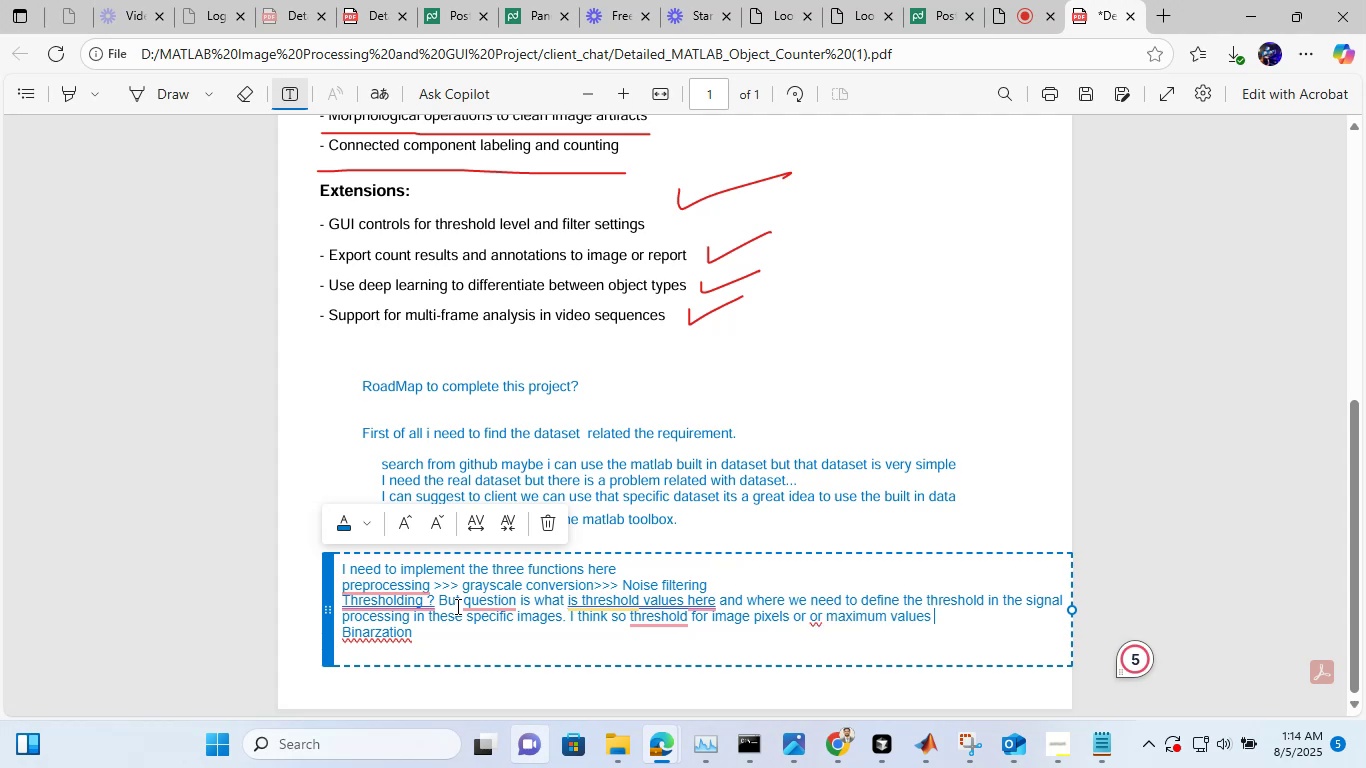 
key(Shift+Enter)
 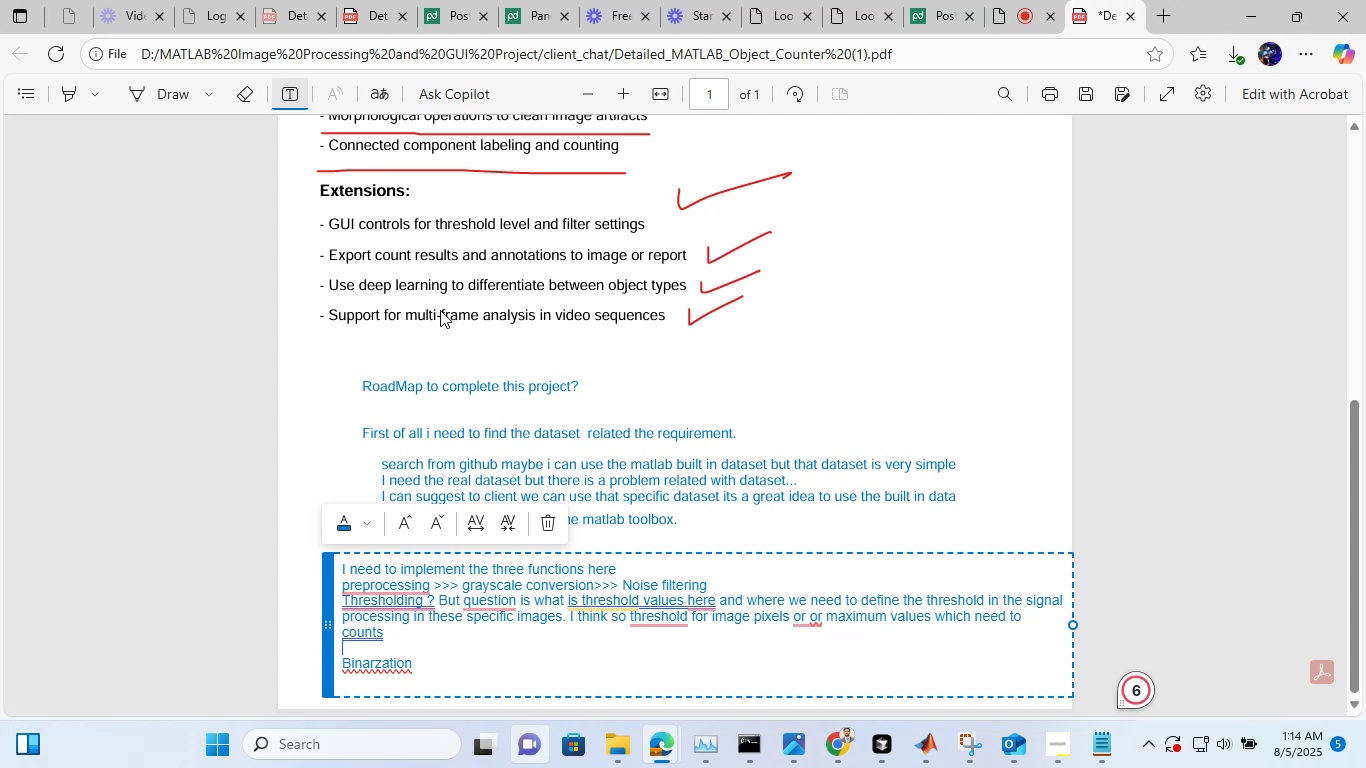 
scroll: coordinate [444, 302], scroll_direction: up, amount: 1.0
 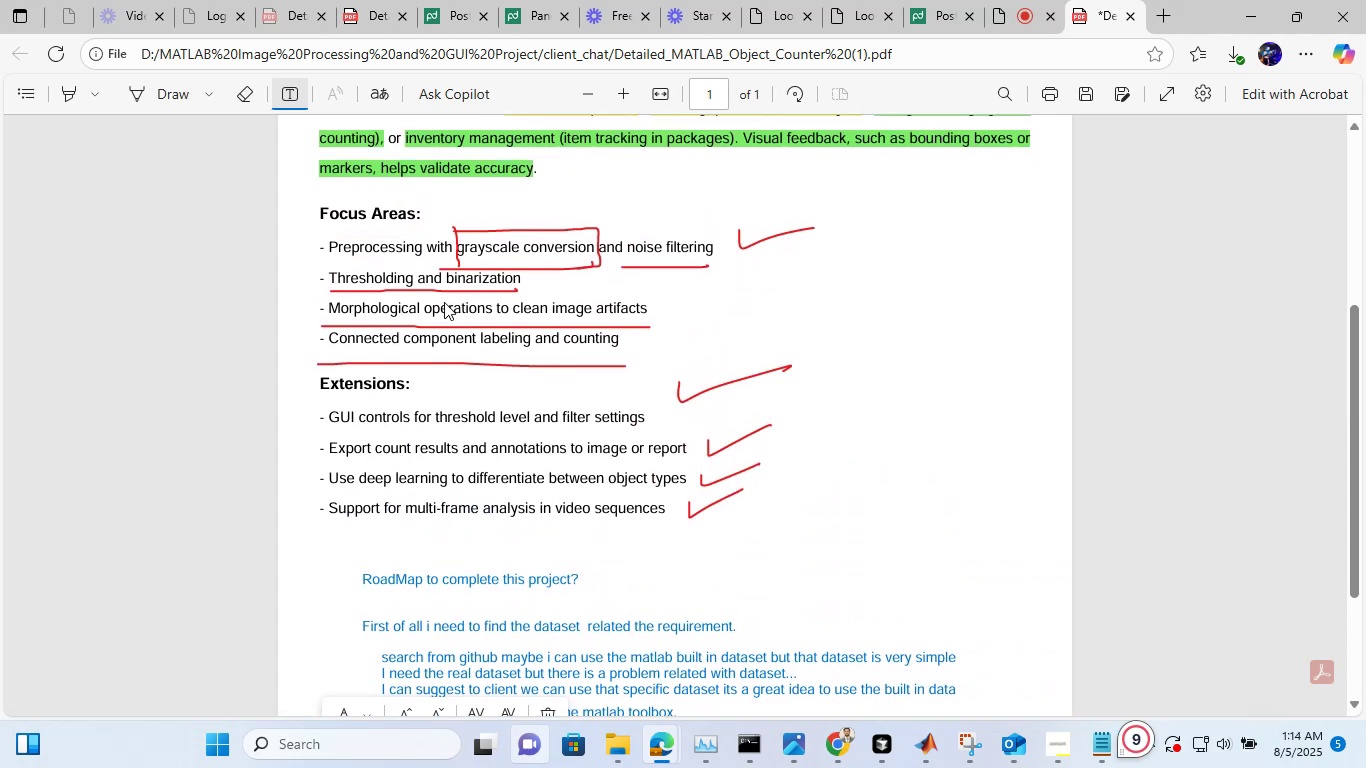 
scroll: coordinate [444, 302], scroll_direction: none, amount: 0.0
 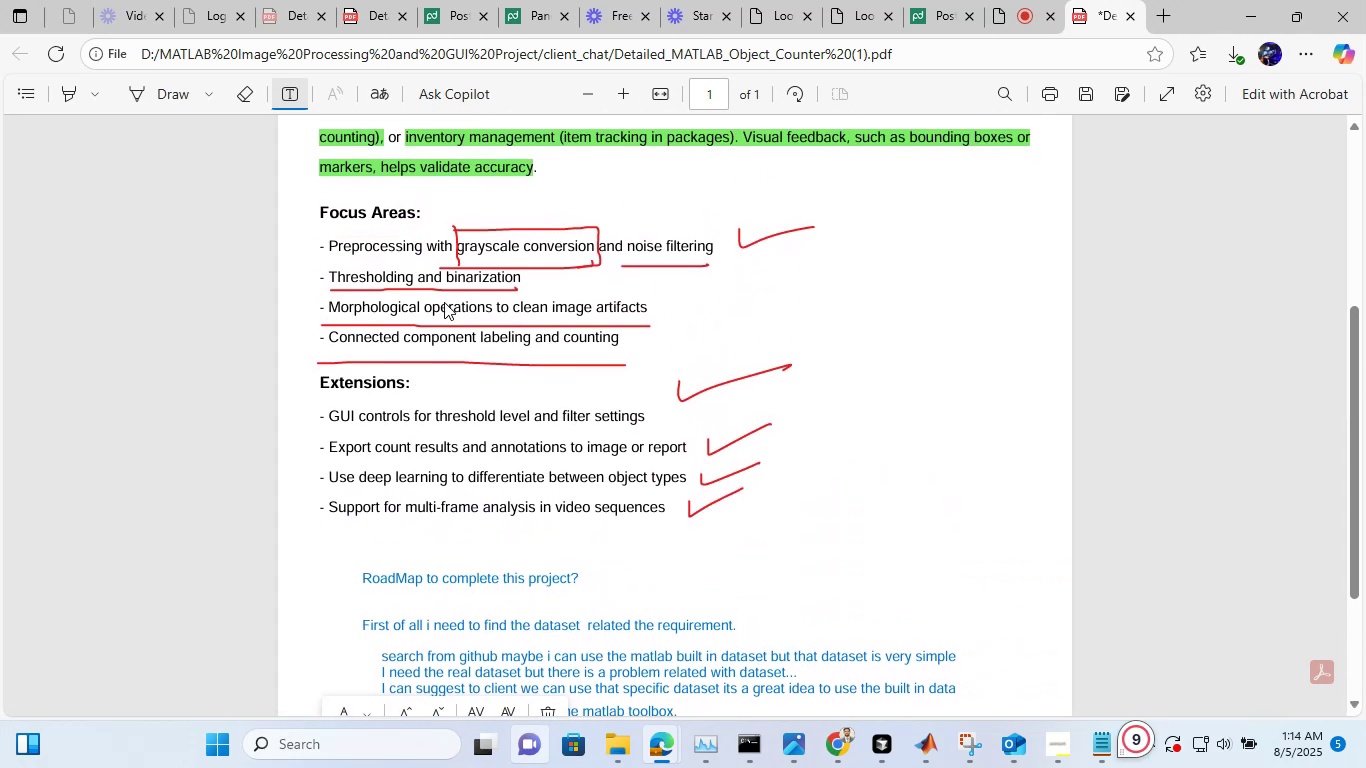 
scroll: coordinate [444, 302], scroll_direction: up, amount: 1.0
 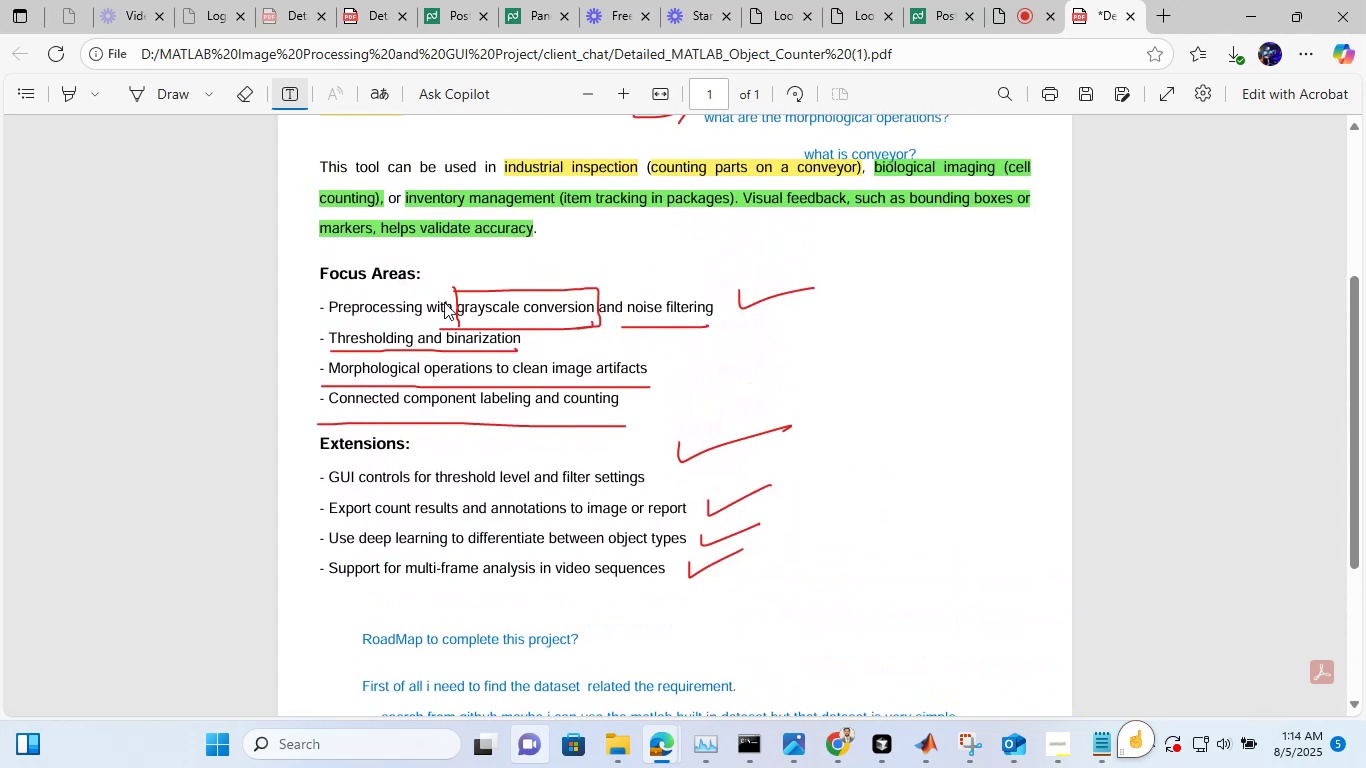 
scroll: coordinate [444, 302], scroll_direction: down, amount: 2.0
 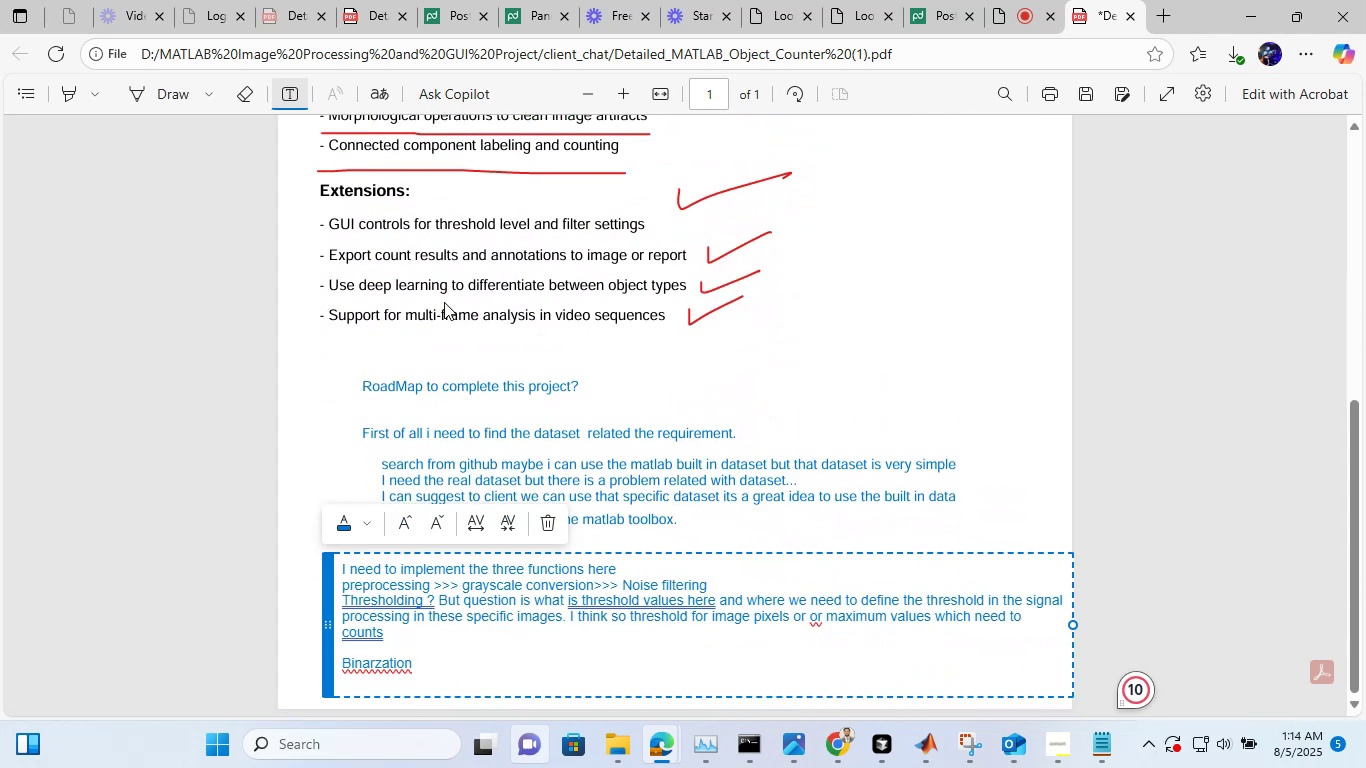 
scroll: coordinate [444, 302], scroll_direction: up, amount: 1.0
 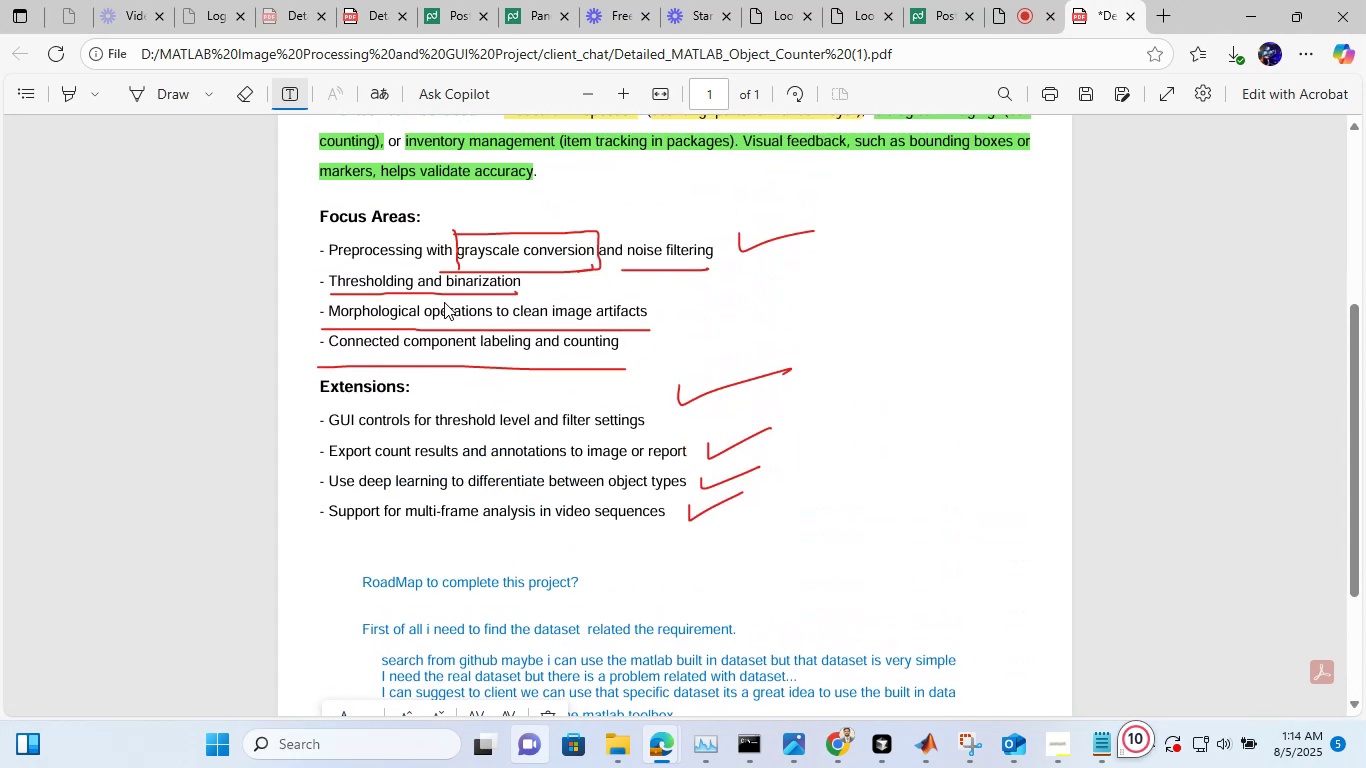 
scroll: coordinate [452, 299], scroll_direction: down, amount: 3.0
 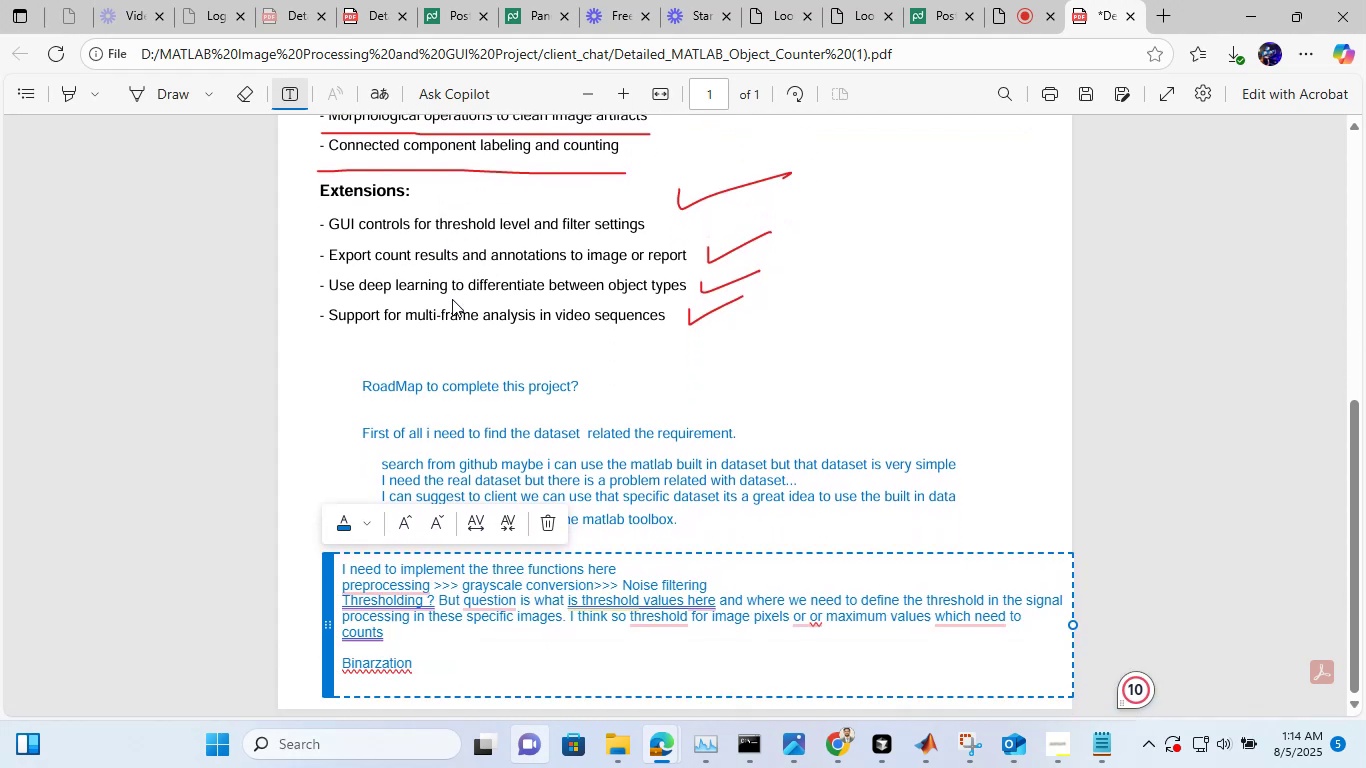 
scroll: coordinate [452, 299], scroll_direction: up, amount: 1.0
 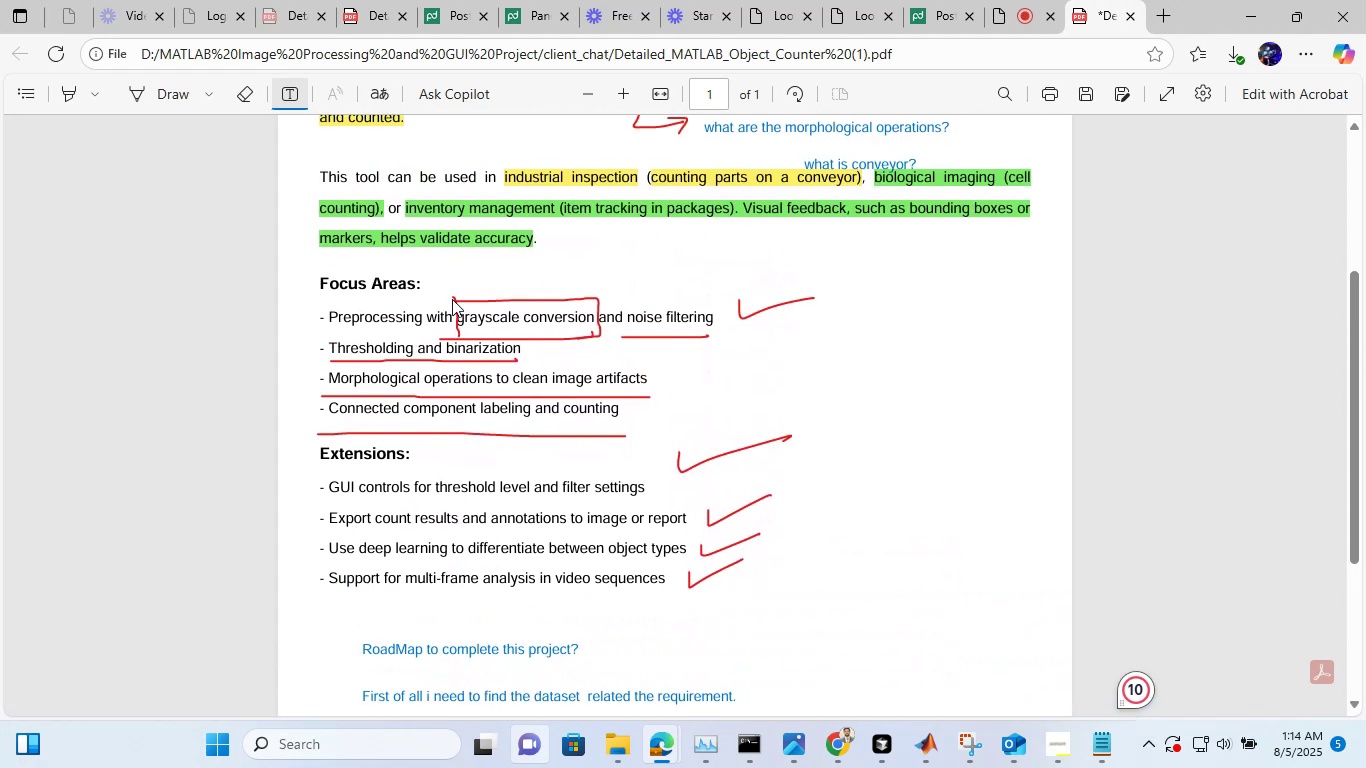 
scroll: coordinate [452, 299], scroll_direction: none, amount: 0.0
 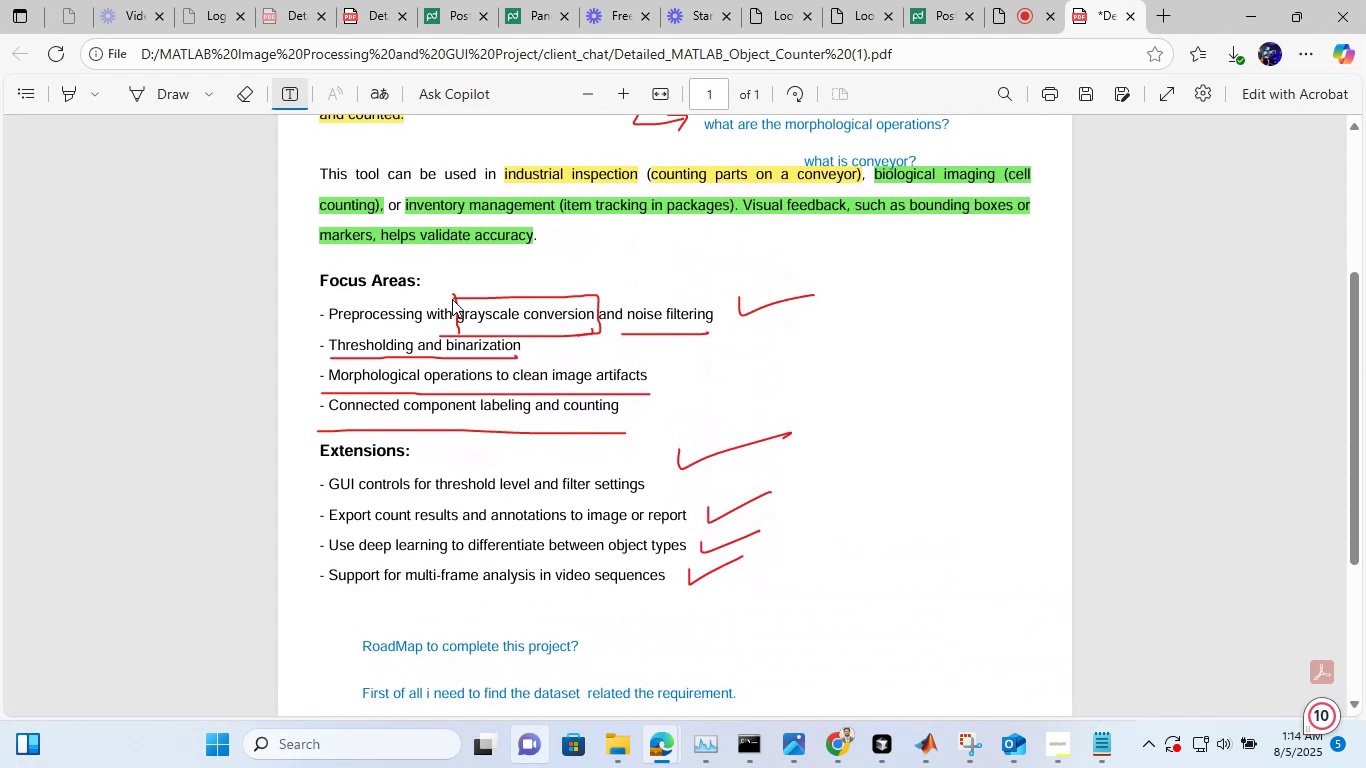 
scroll: coordinate [452, 299], scroll_direction: down, amount: 4.0
 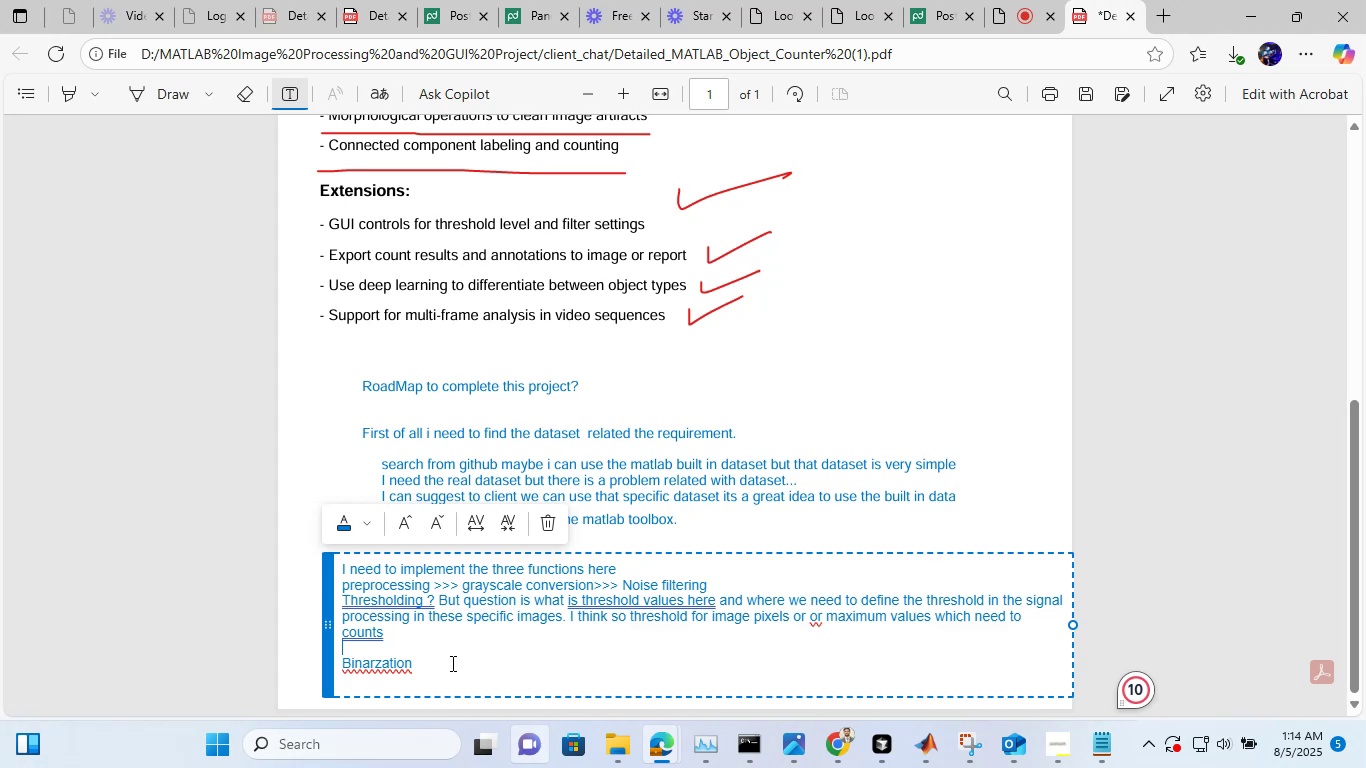 
left_click([451, 663])
 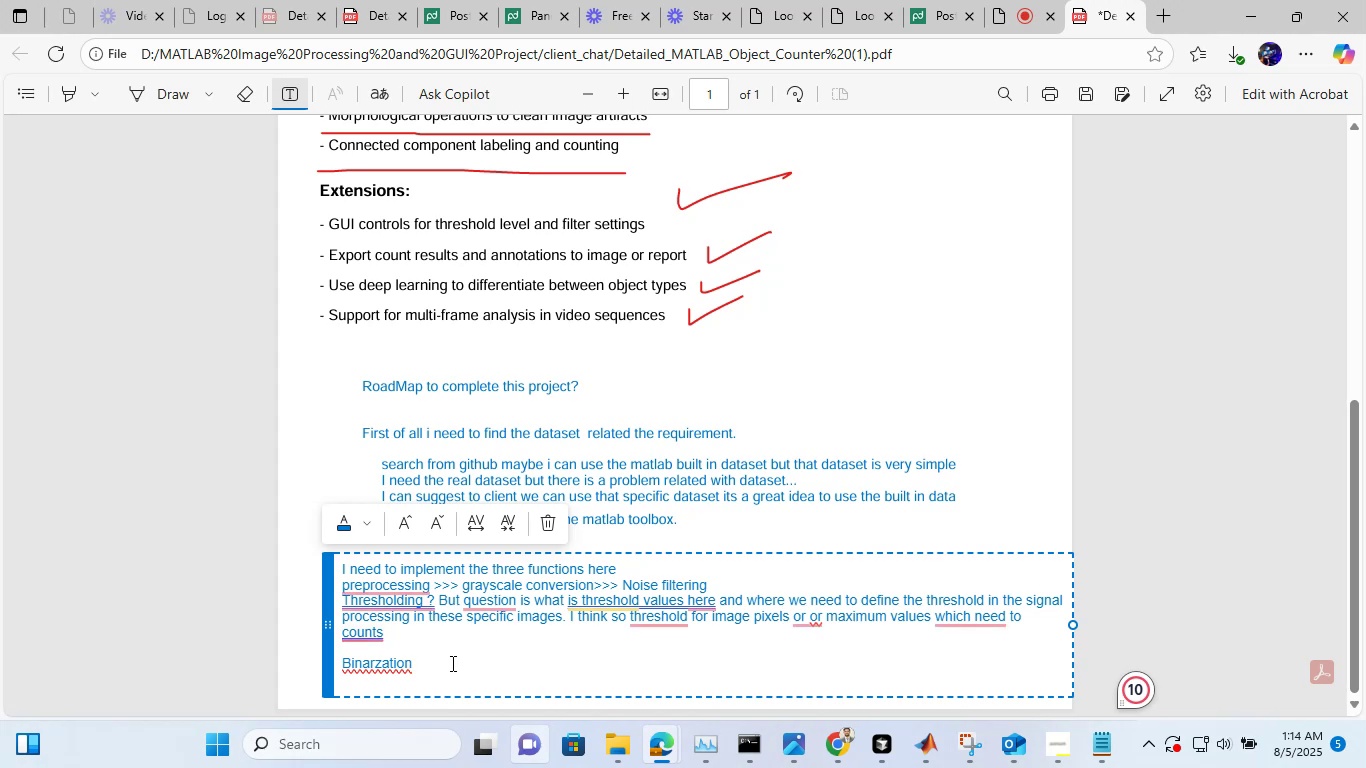 
type(;; what will be rols of )
key(Backspace)
key(Backspace)
key(Backspace)
key(Backspace)
key(Backspace)
type(e of the binarixa)
key(Backspace)
key(Backspace)
type(zai)
key(Backspace)
type(tion hee?)
 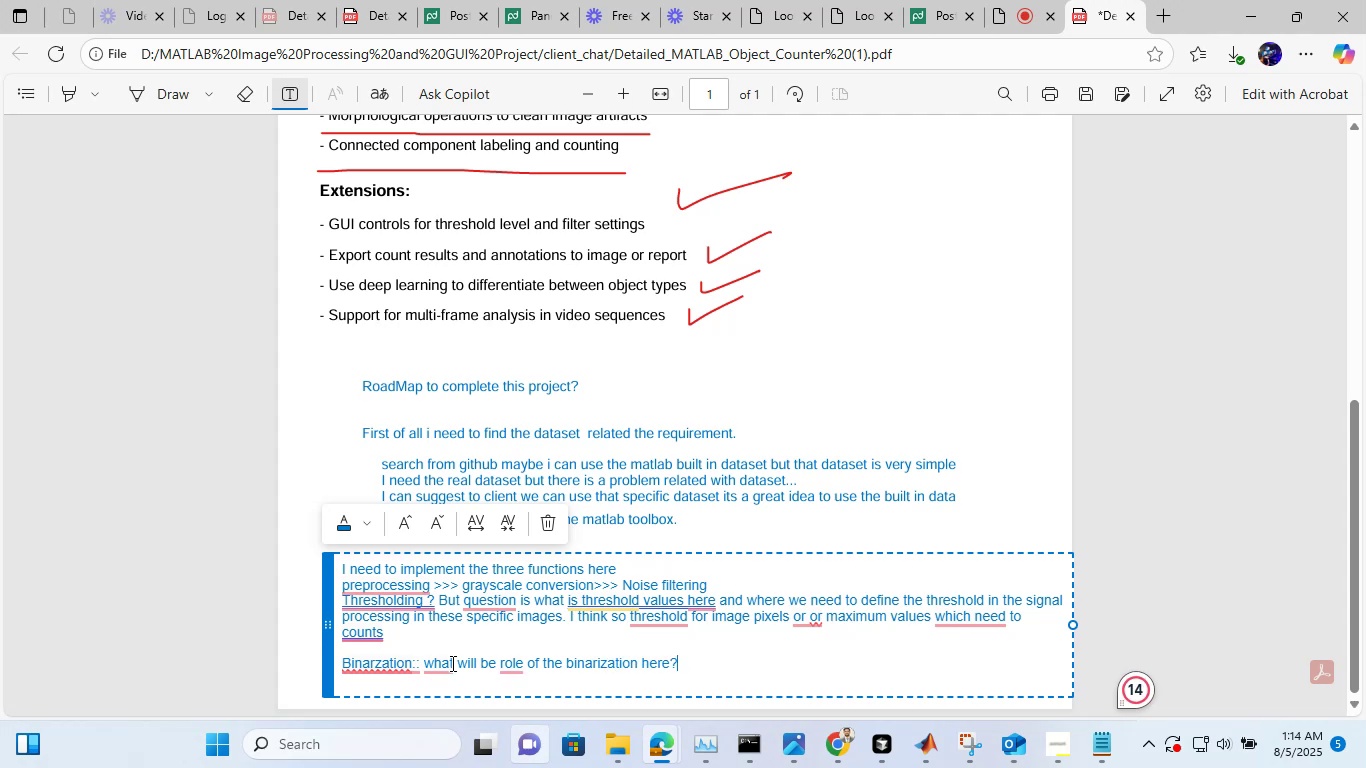 
left_click([546, 571])
 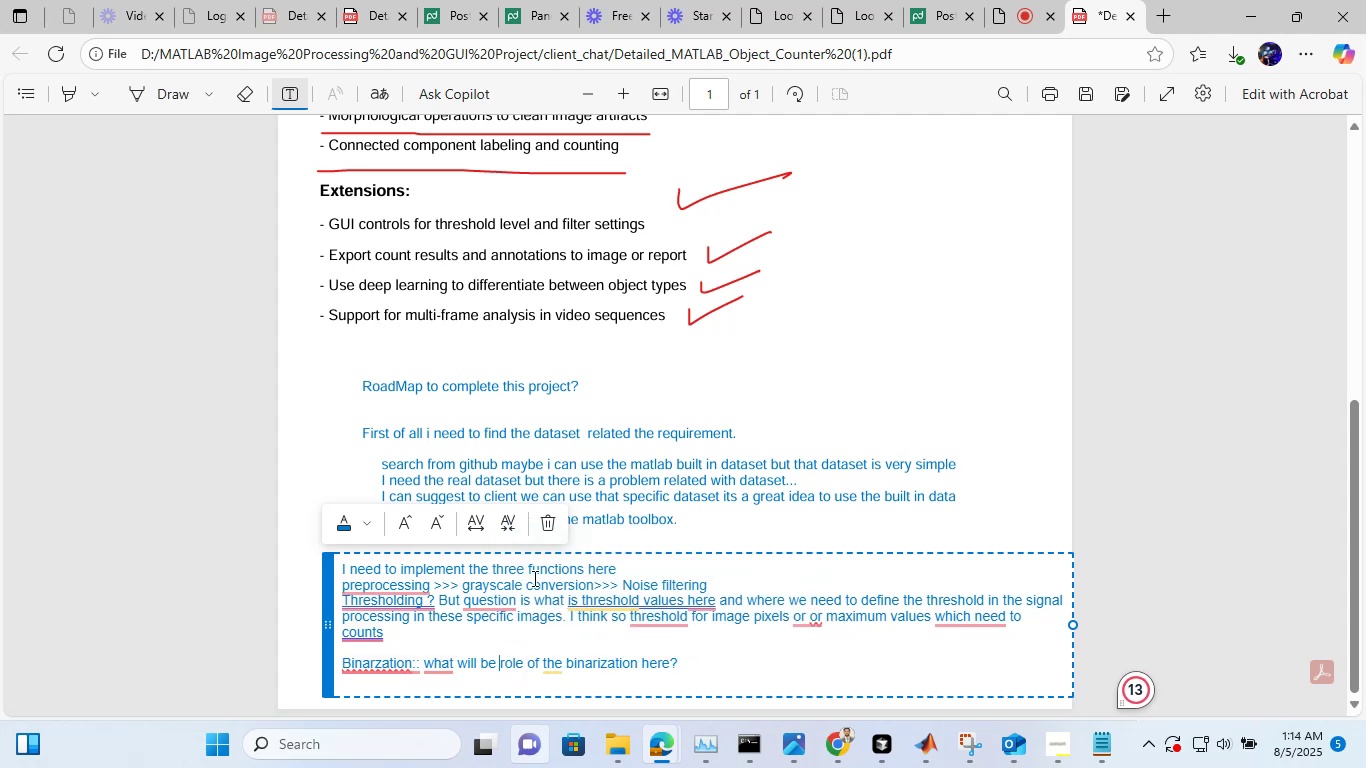 
key(Unknown)
 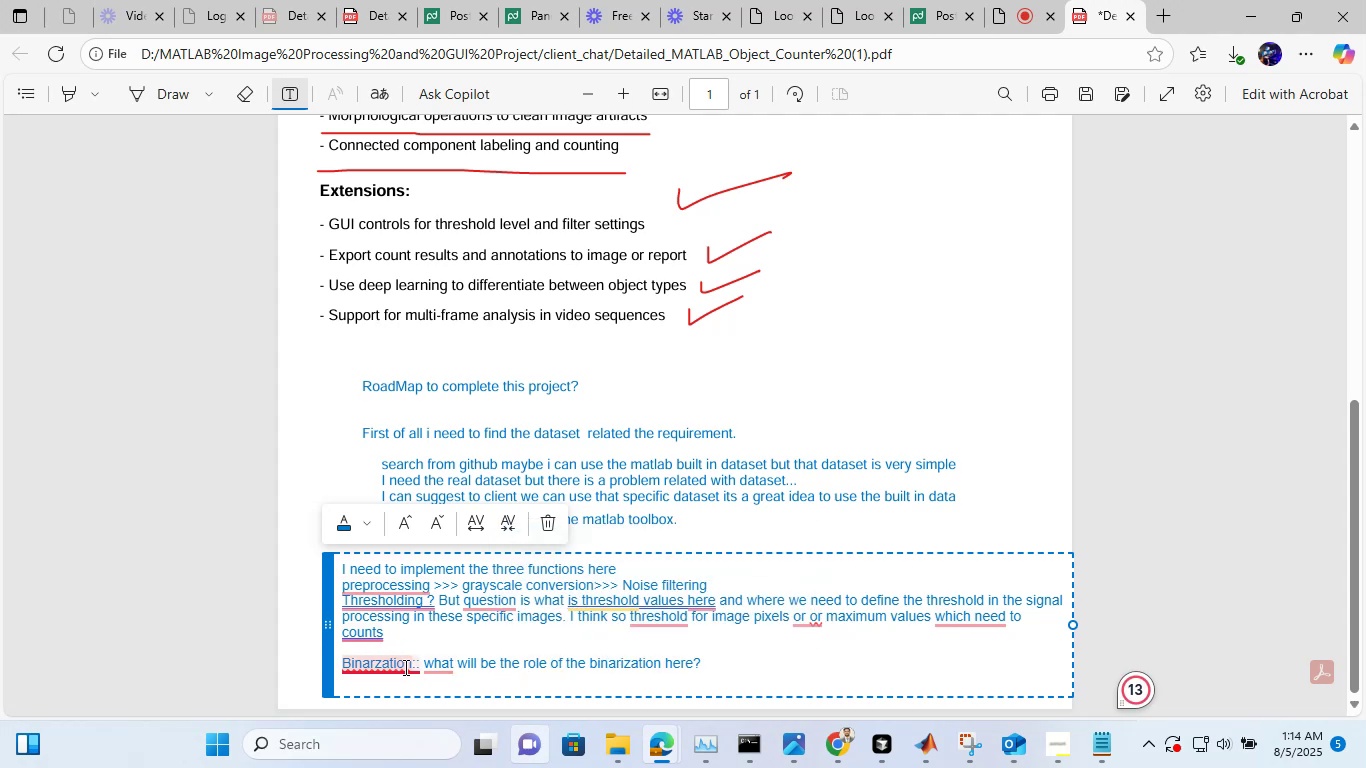 
key(Unknown)
 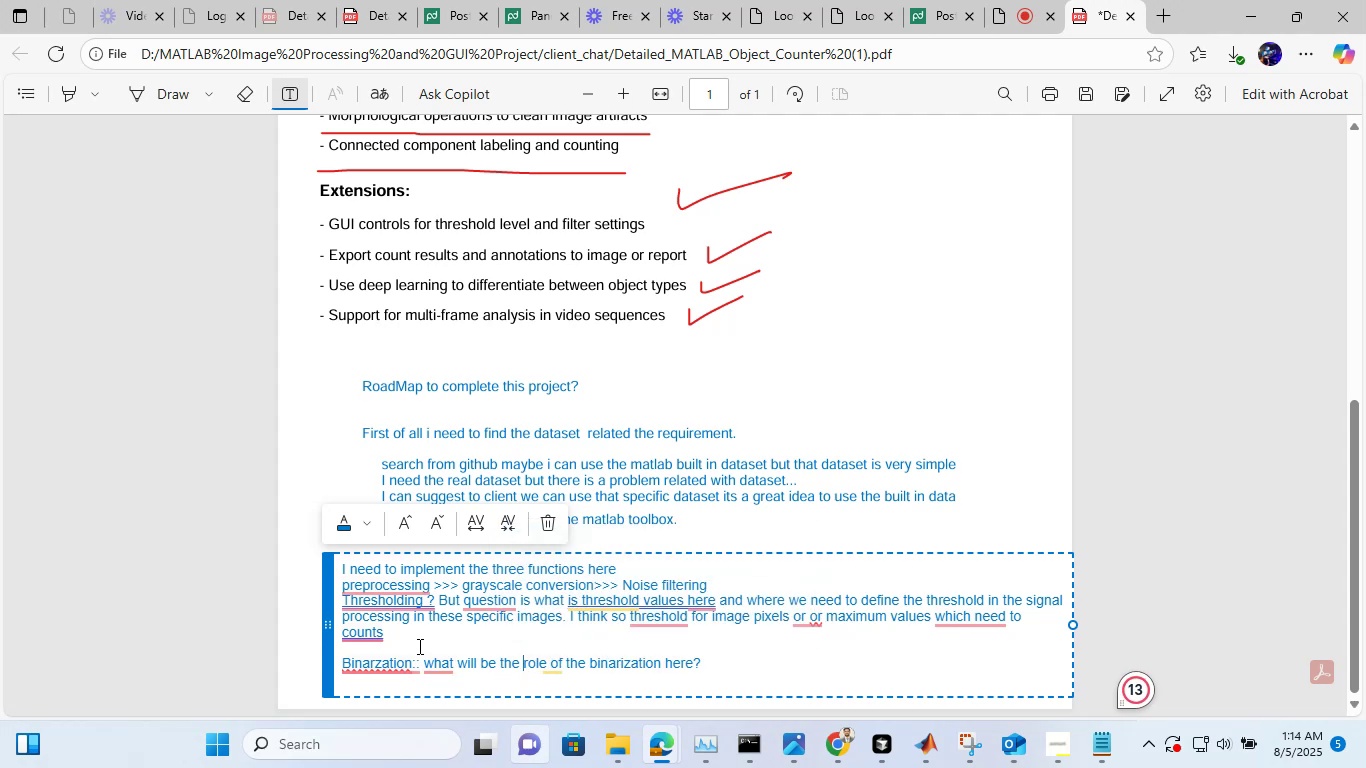 
key(Unknown)
 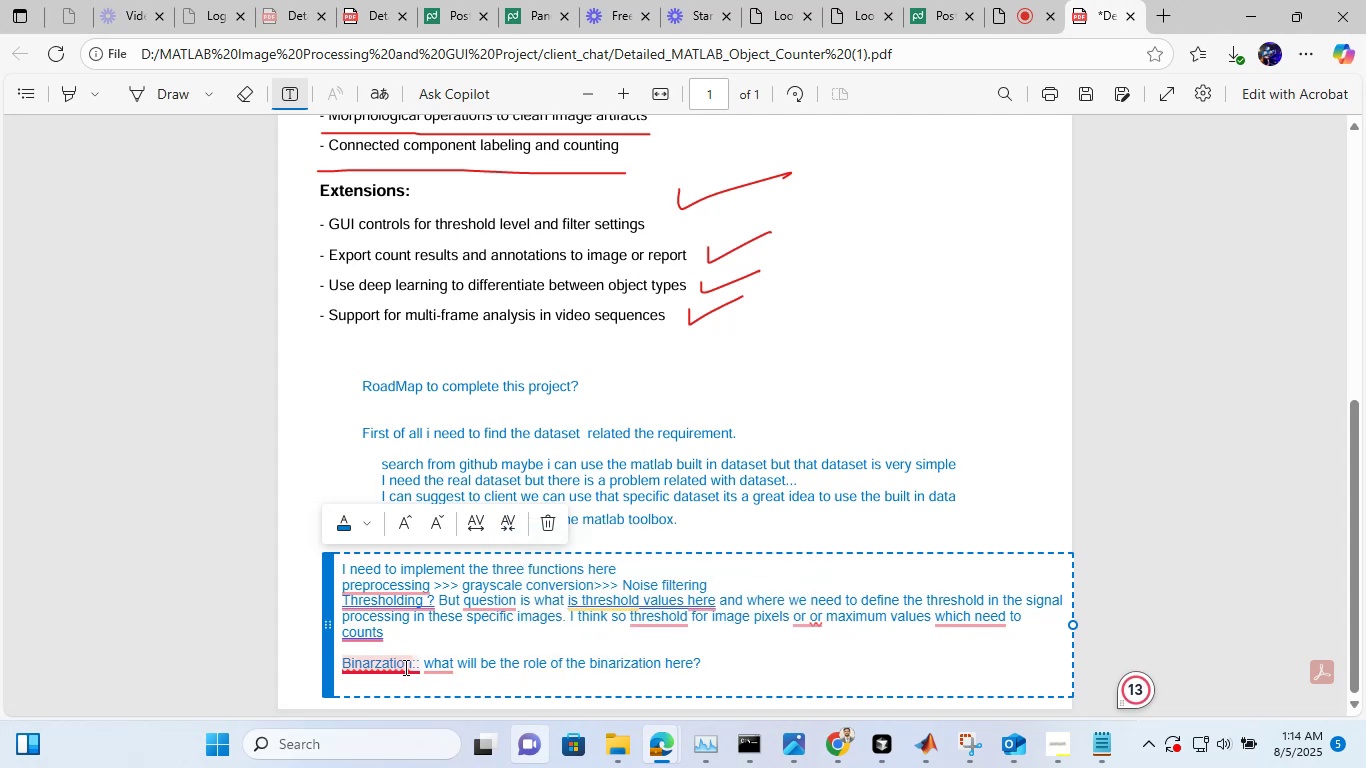 
key(Unknown)
 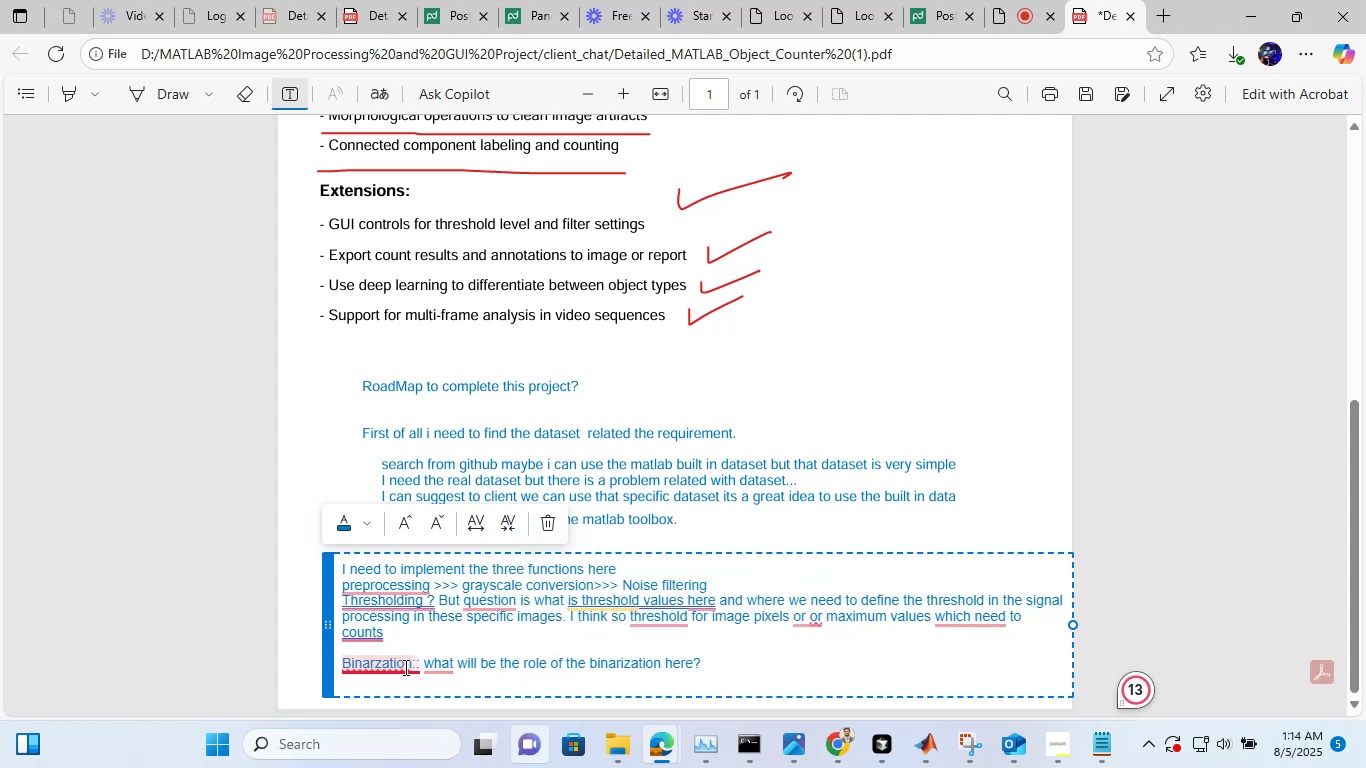 
mouse_move([402, 621])
 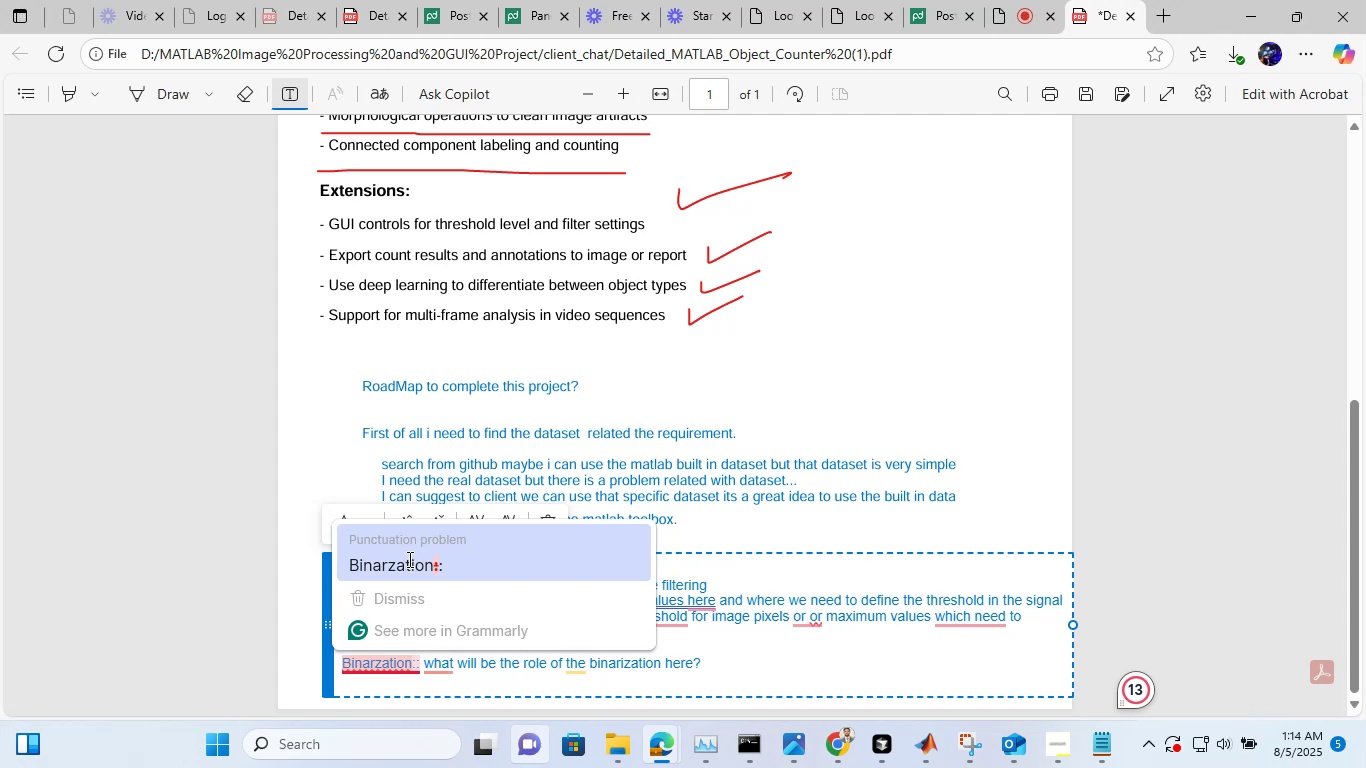 
left_click([408, 559])
 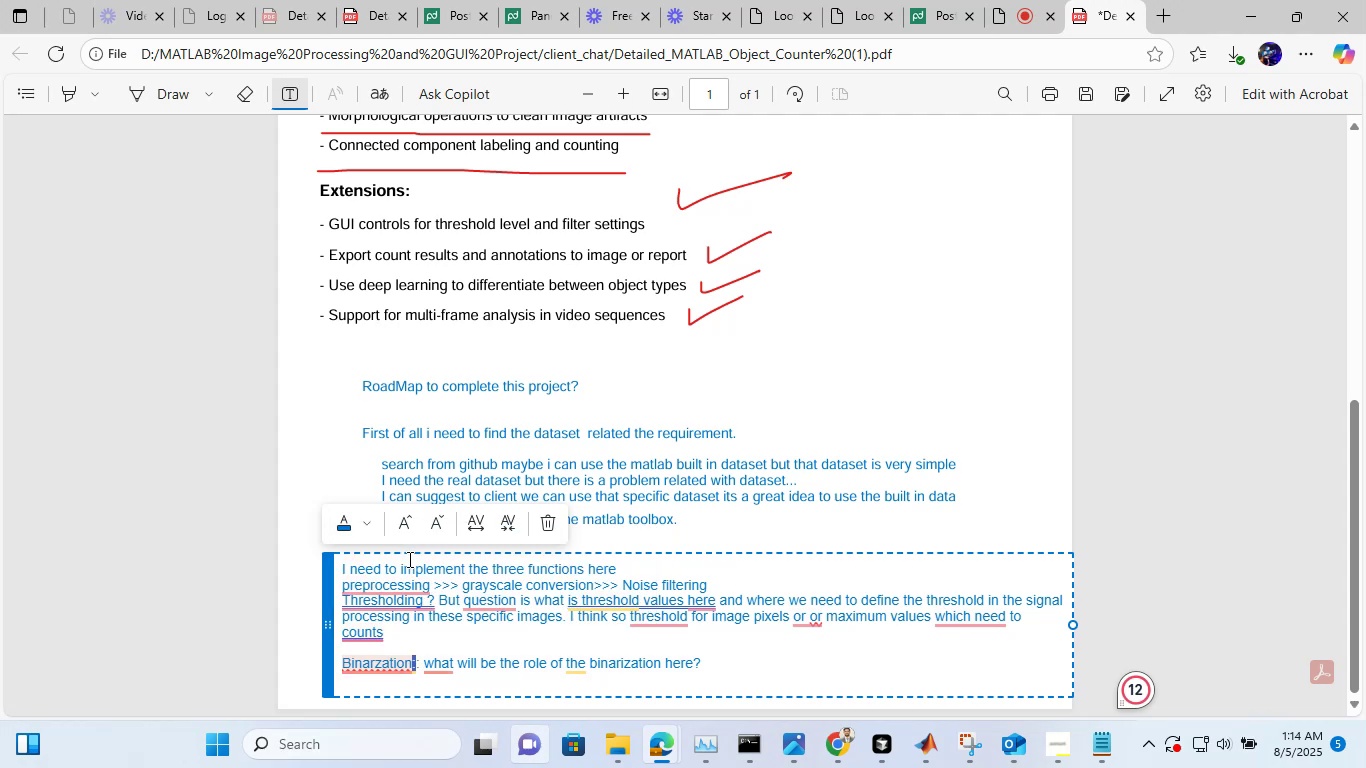 
key(Backspace)
 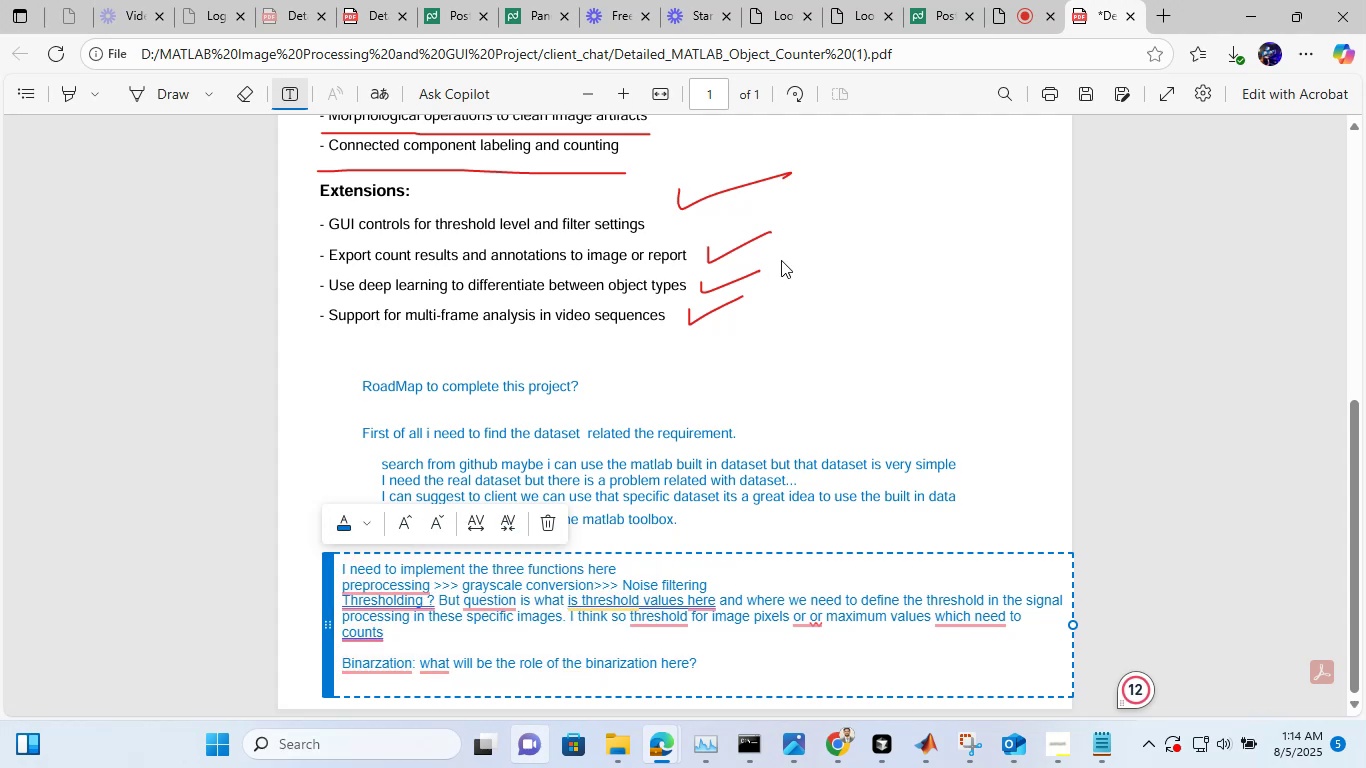 
scroll: coordinate [781, 260], scroll_direction: up, amount: 1.0
 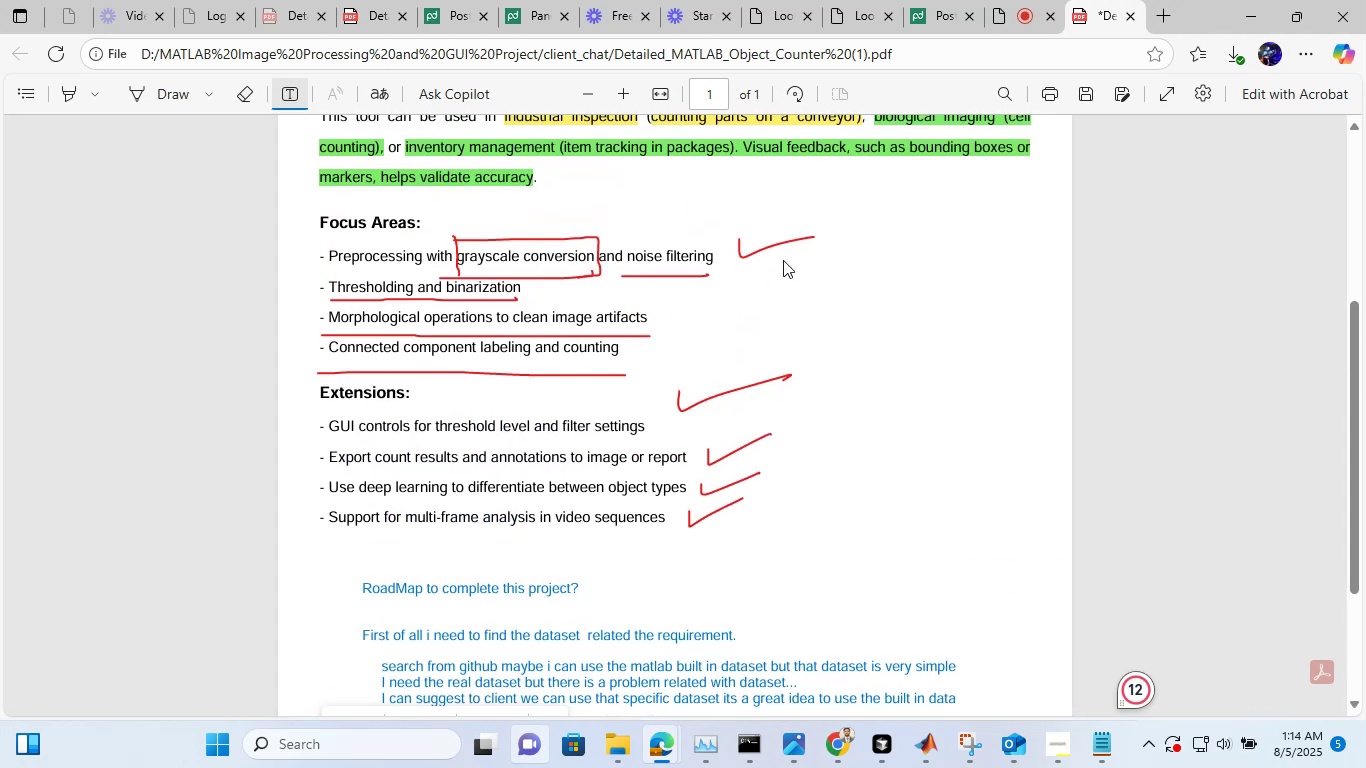 
wait(8.7)
 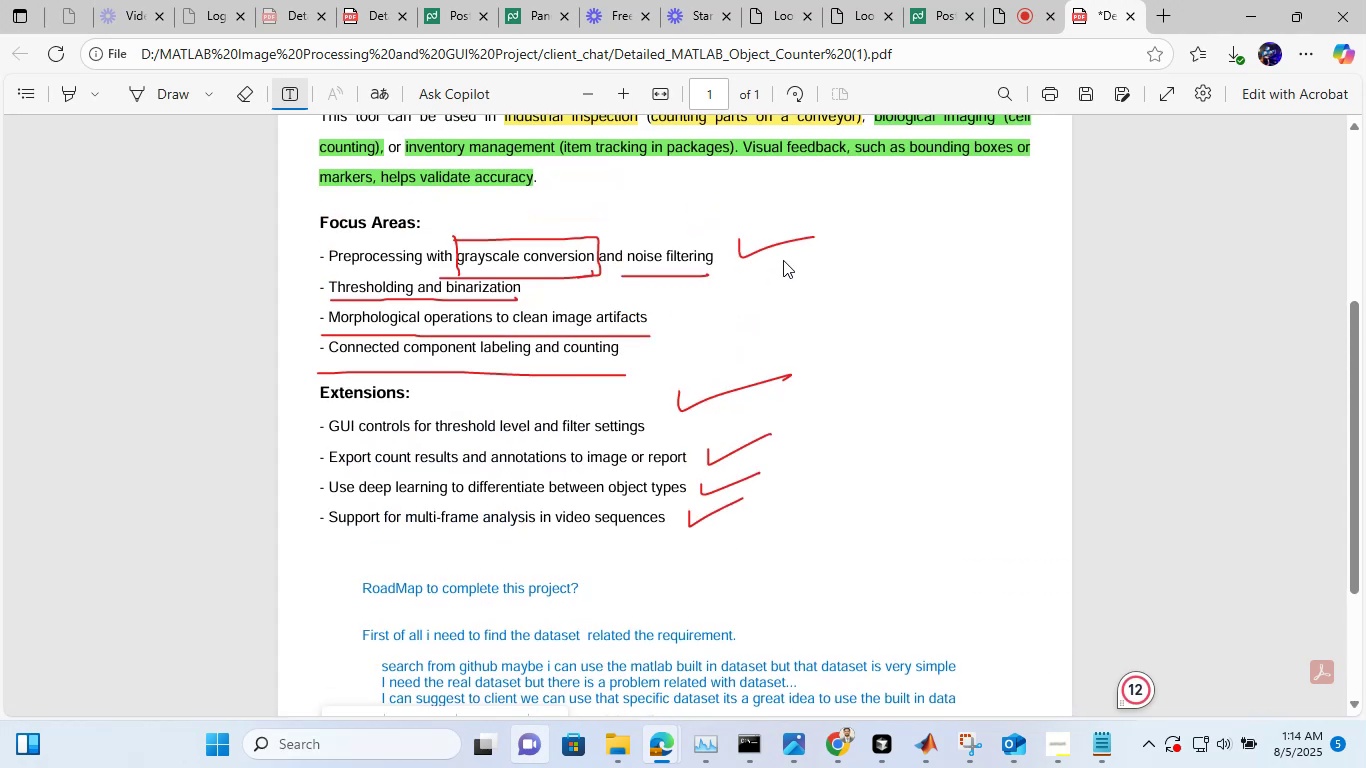 
left_click([726, 299])
 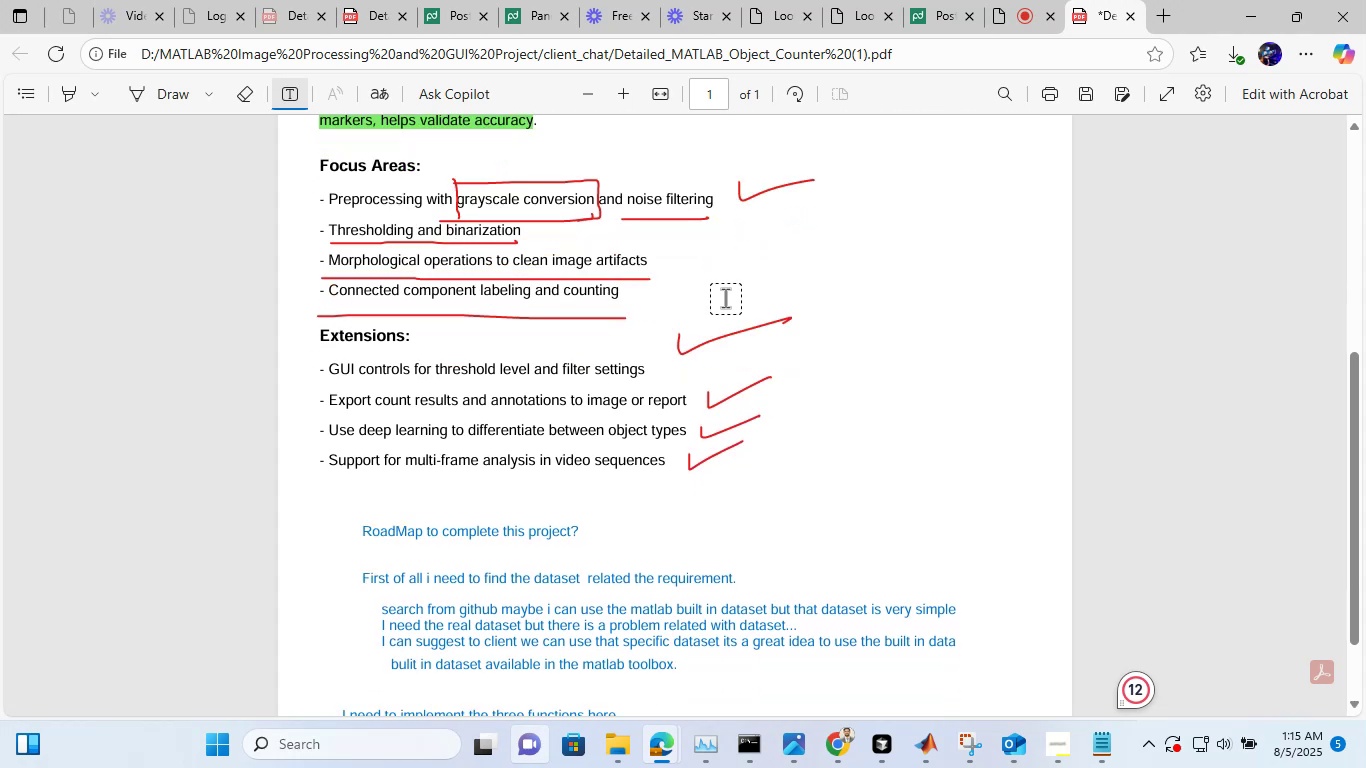 
scroll: coordinate [726, 299], scroll_direction: down, amount: 2.0
 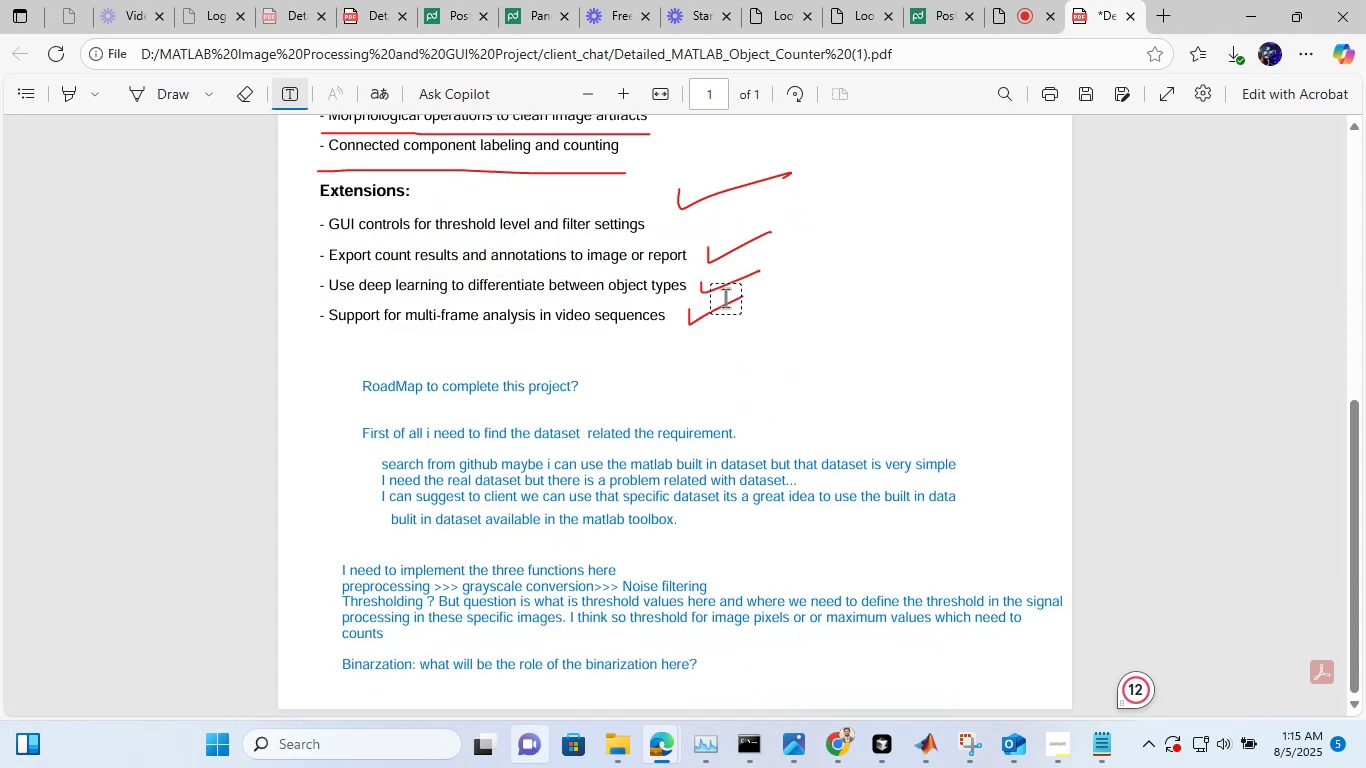 
scroll: coordinate [726, 299], scroll_direction: none, amount: 0.0
 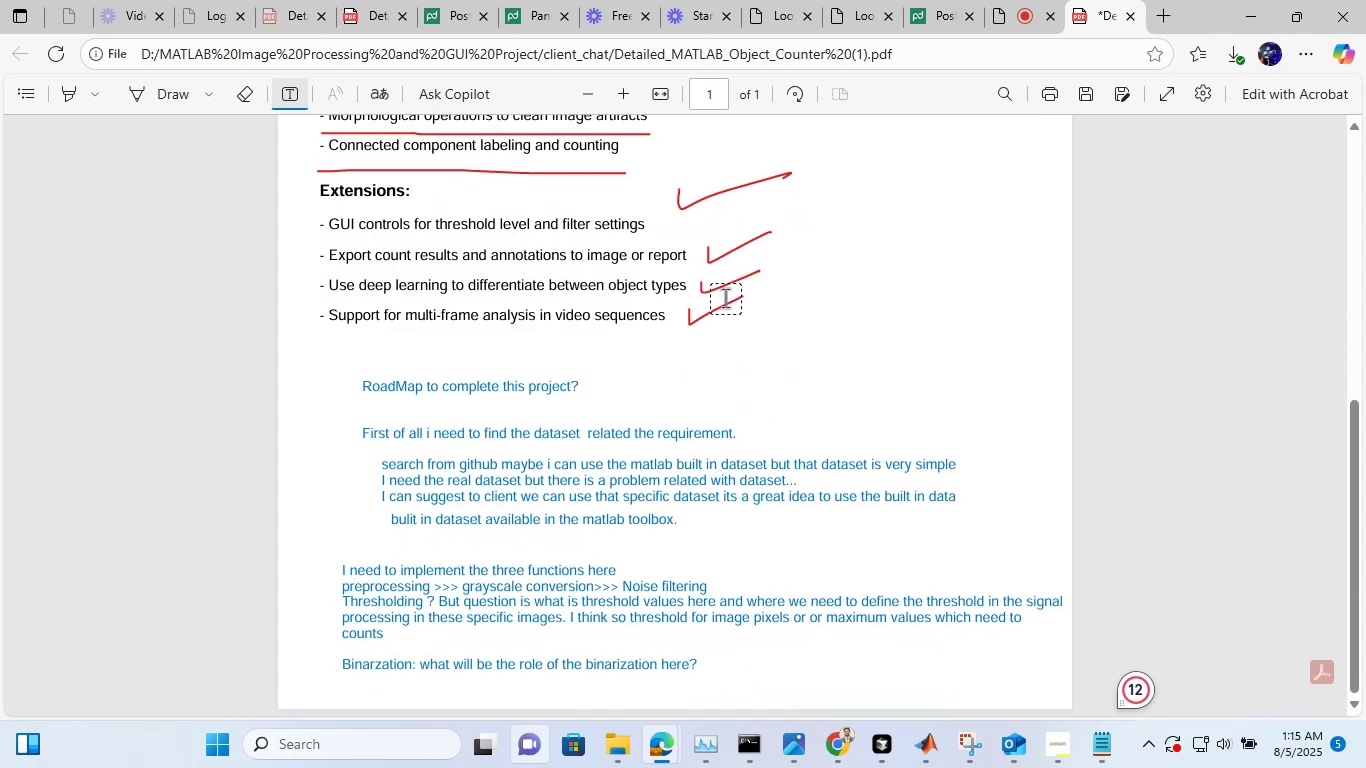 
scroll: coordinate [726, 299], scroll_direction: up, amount: 1.0
 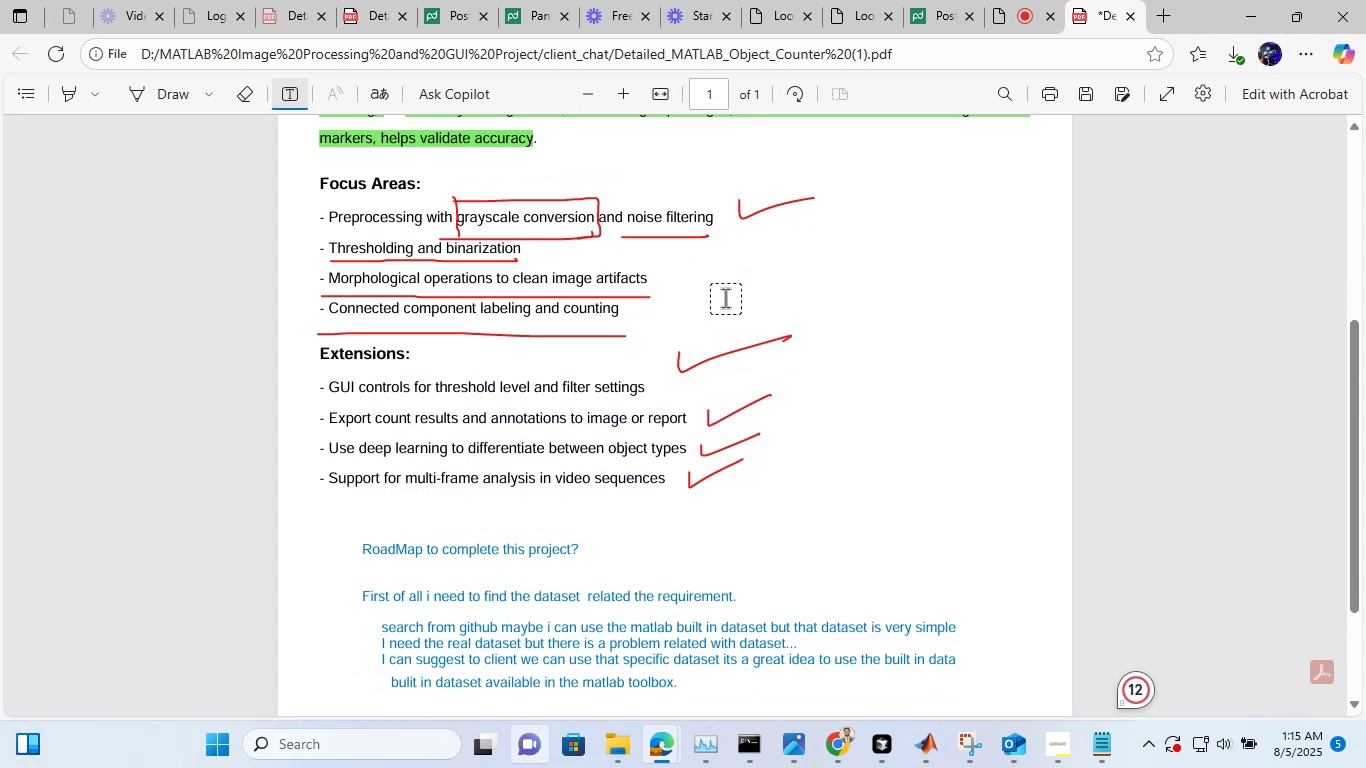 
scroll: coordinate [726, 299], scroll_direction: none, amount: 0.0
 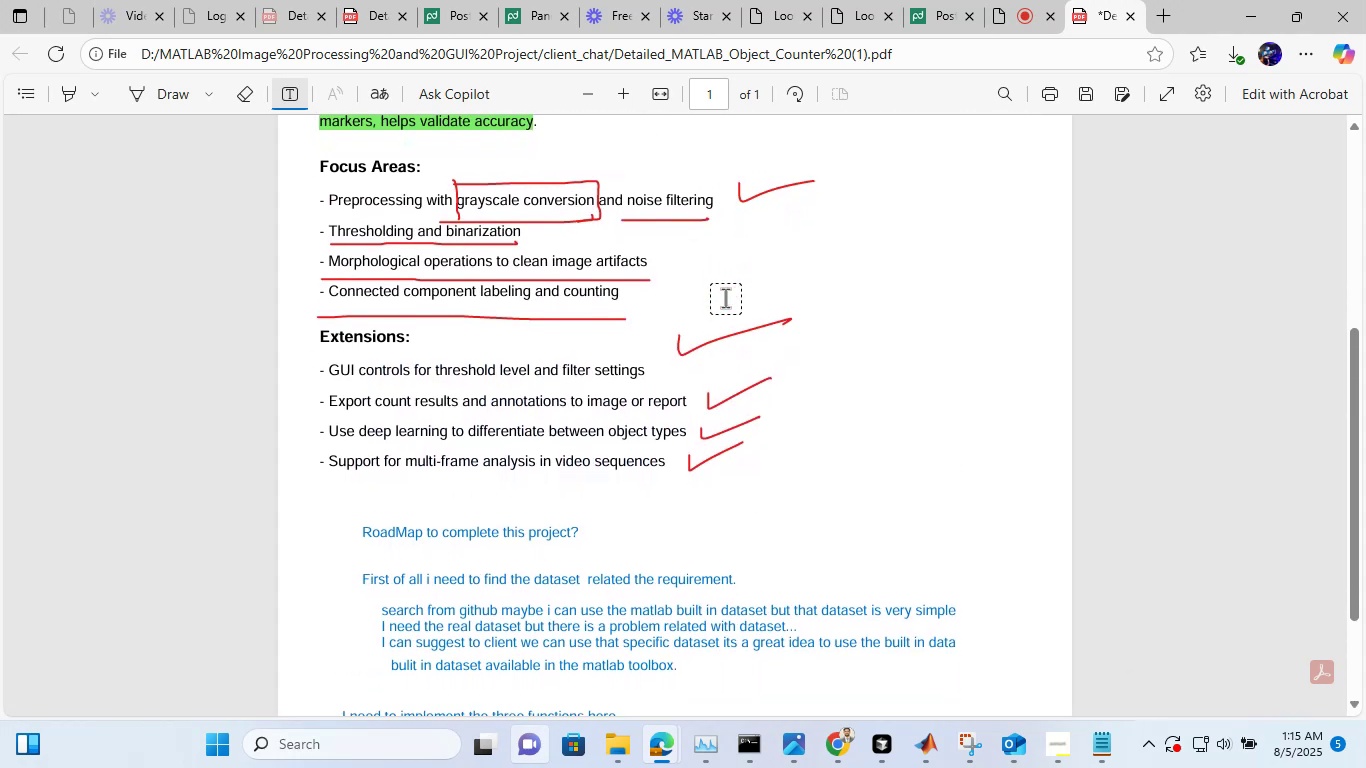 
scroll: coordinate [726, 299], scroll_direction: down, amount: 2.0
 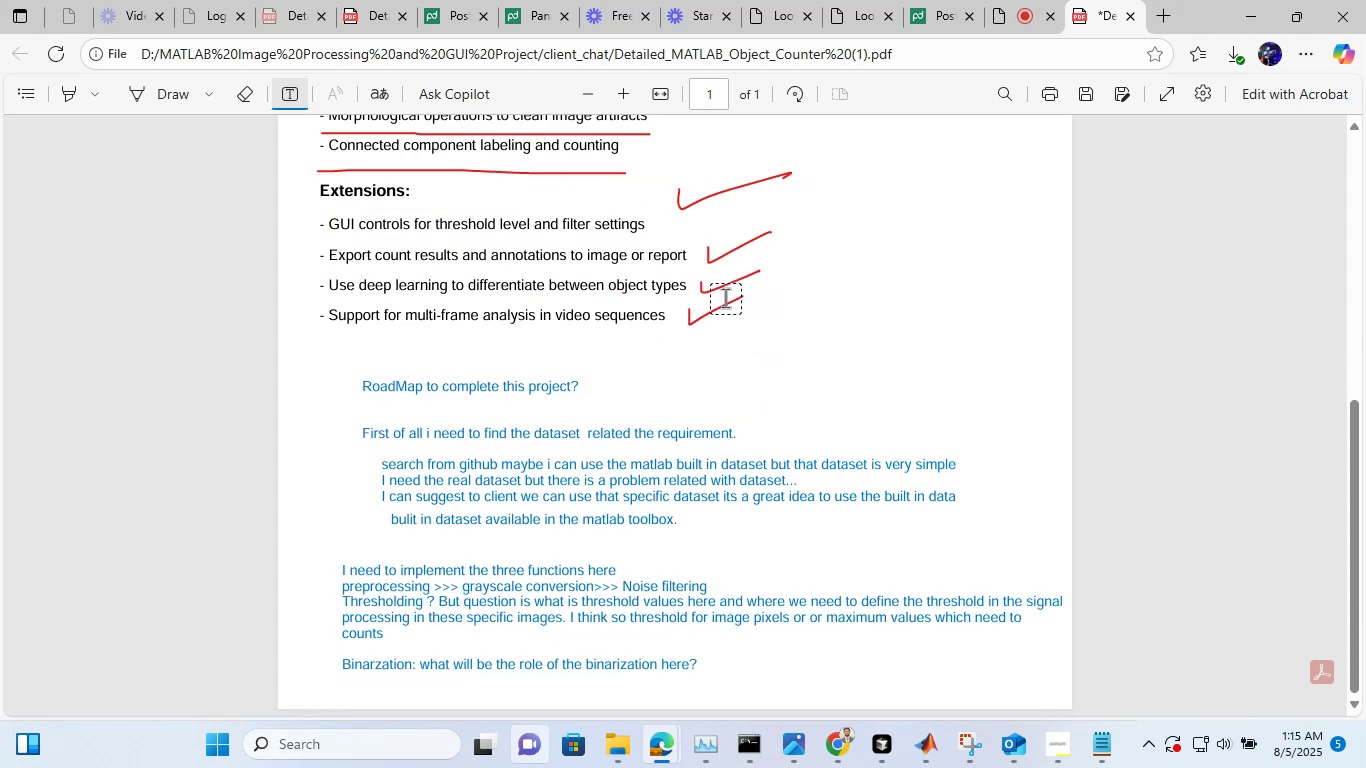 
scroll: coordinate [726, 298], scroll_direction: none, amount: 0.0
 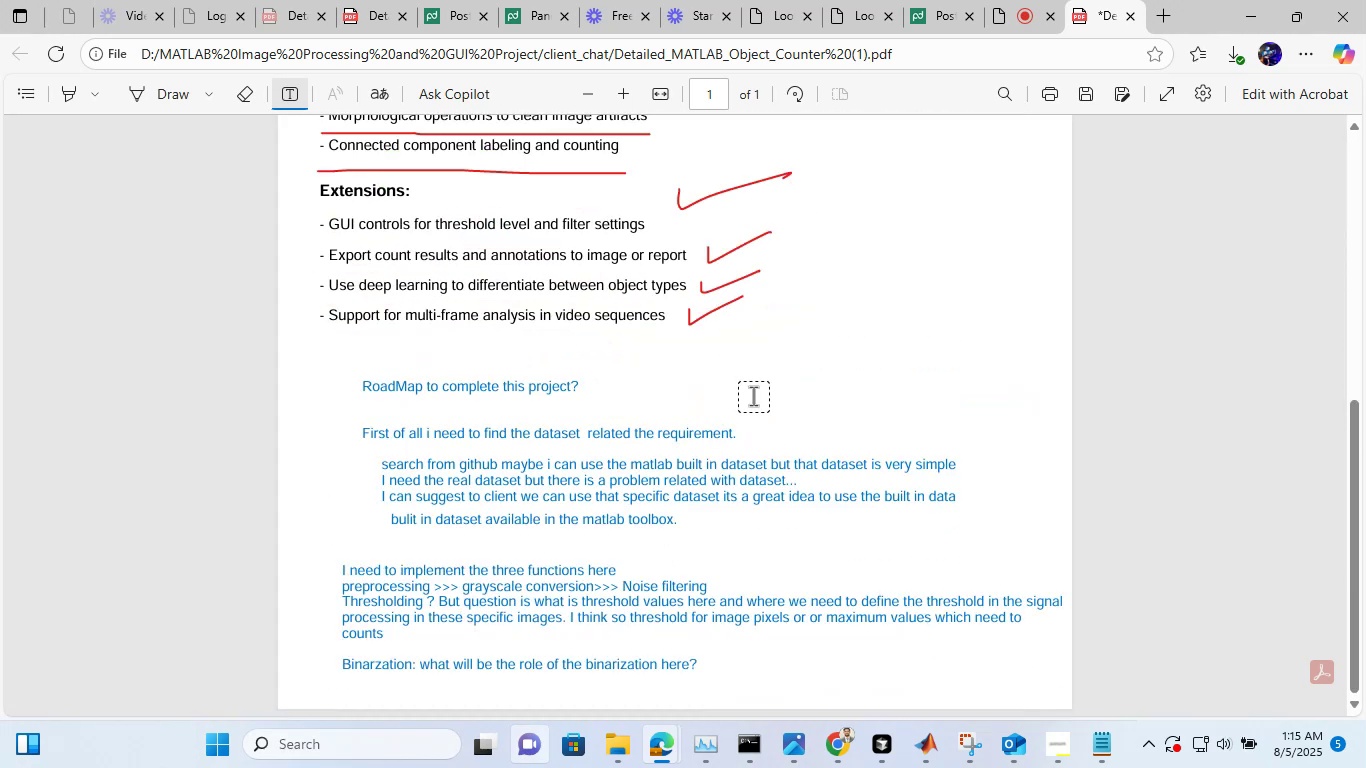 
scroll: coordinate [754, 397], scroll_direction: up, amount: 2.0
 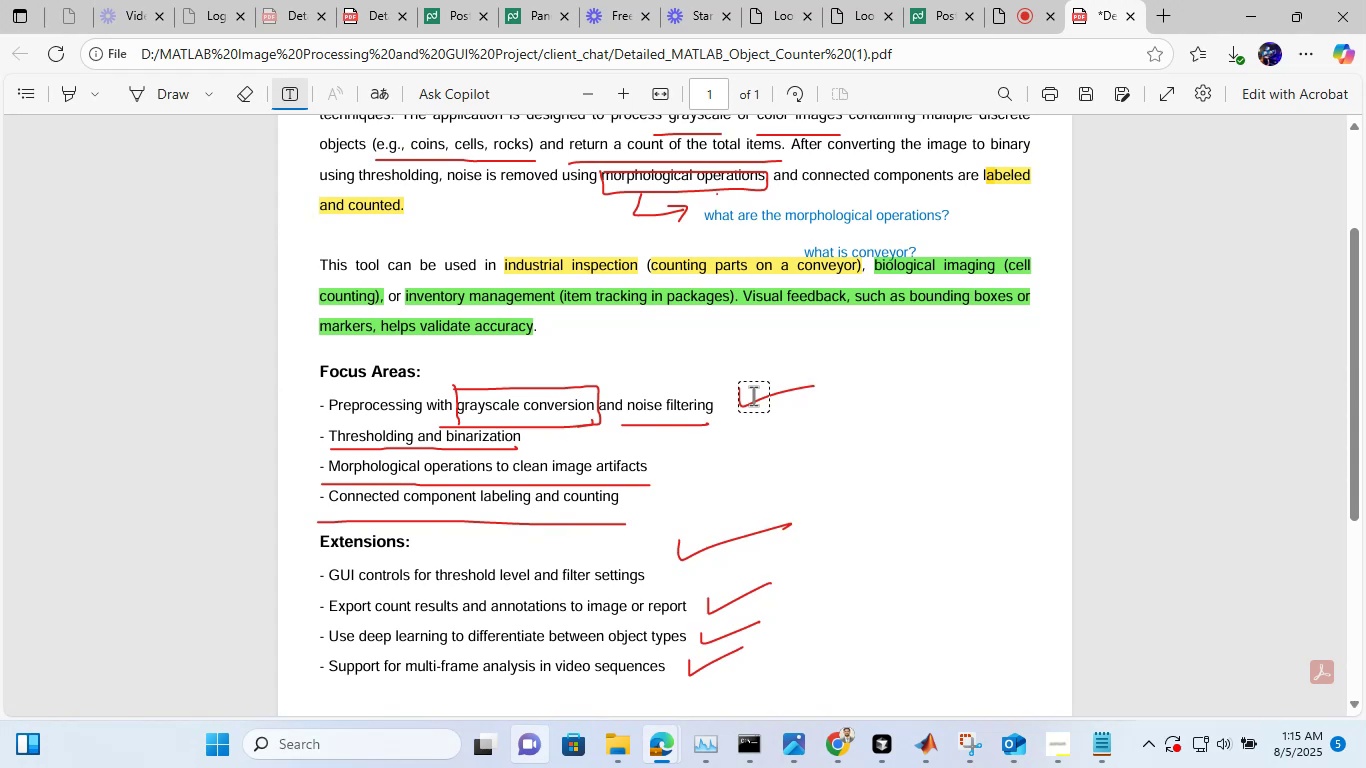 
wait(10.22)
 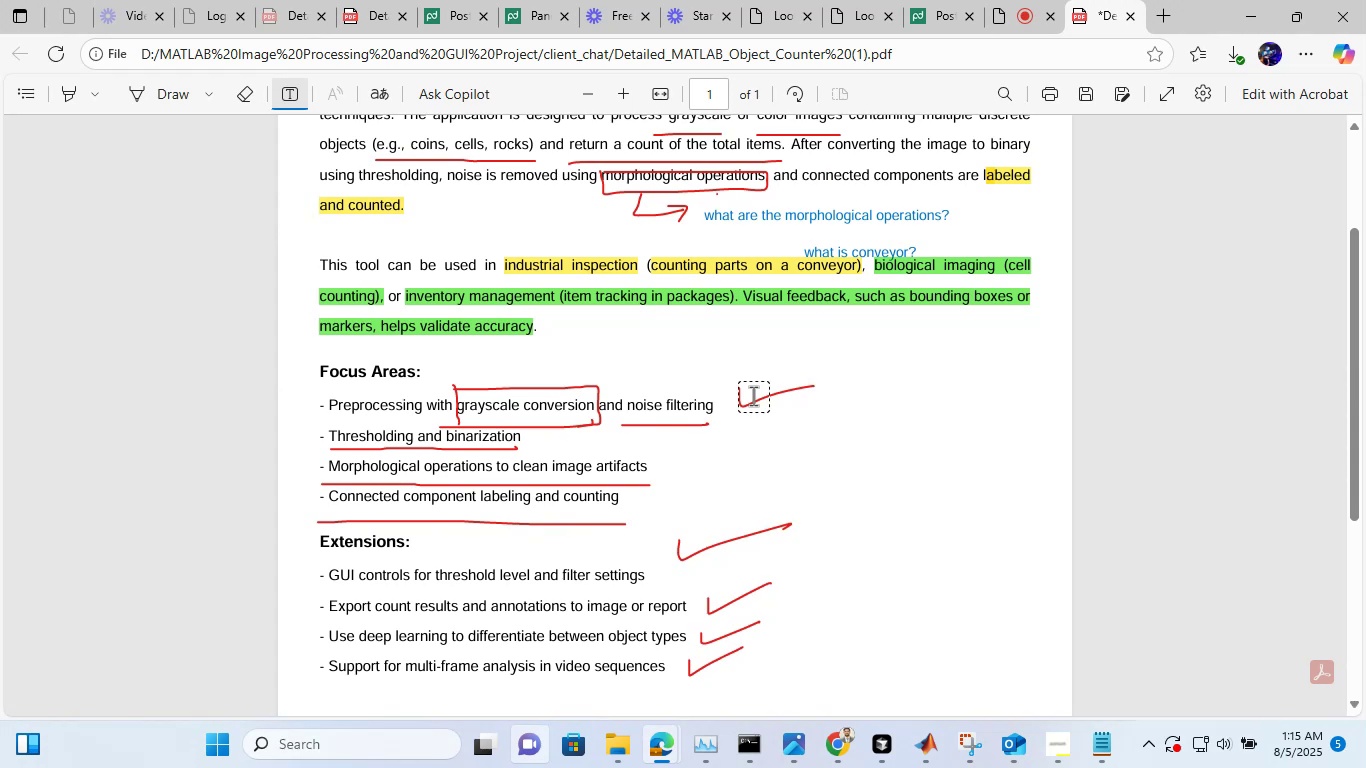 
scroll: coordinate [747, 429], scroll_direction: none, amount: 0.0
 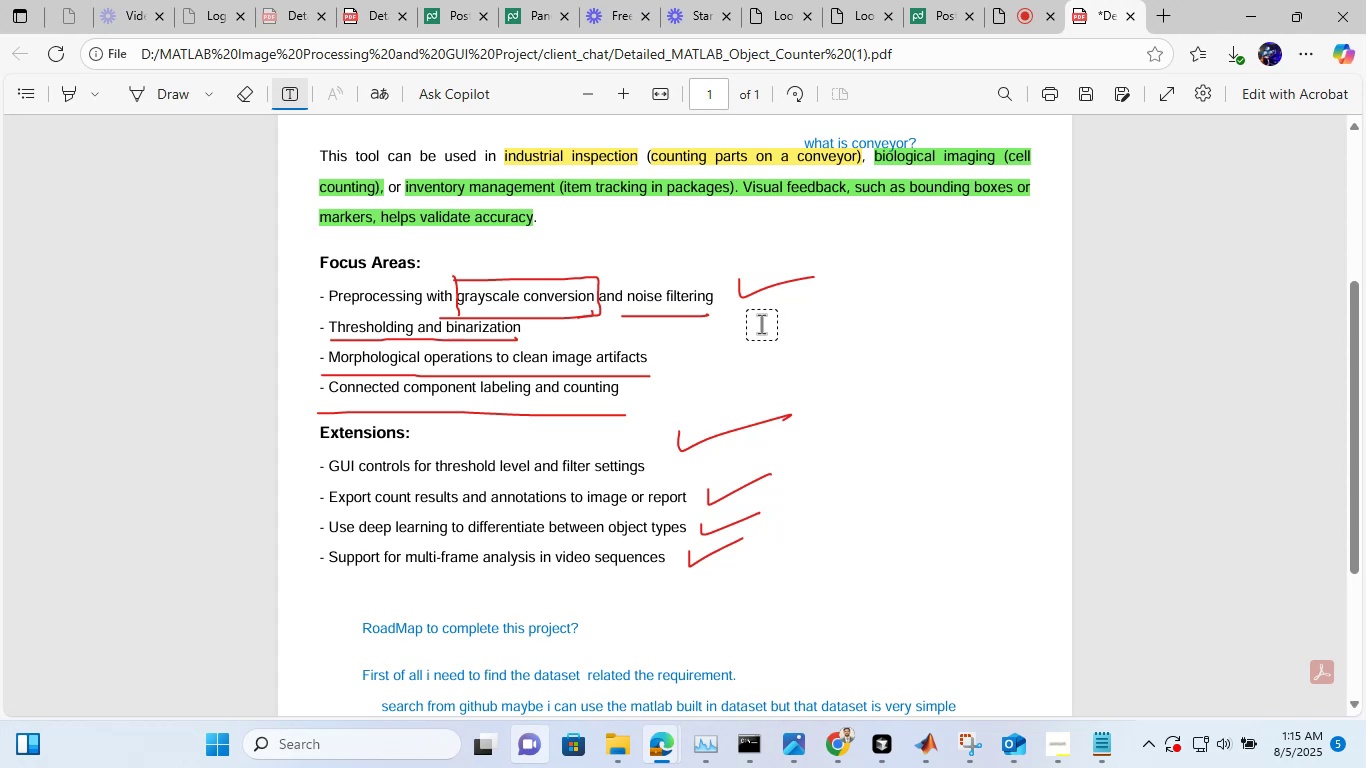 
left_click([762, 325])
 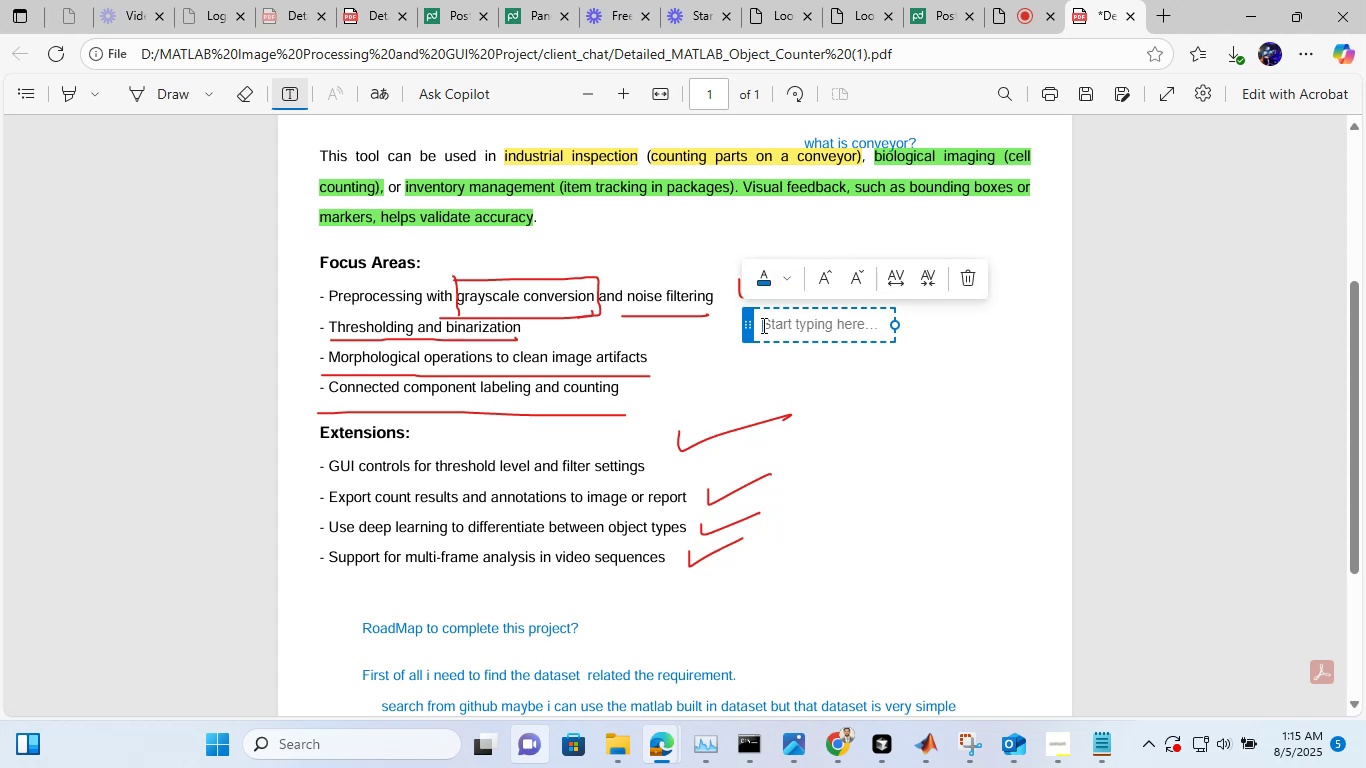 
type(I need to see the moti)
key(Backspace)
key(Backspace)
type(ro)
key(Backspace)
type(p)
key(Backspace)
type(phlogical operations here)
 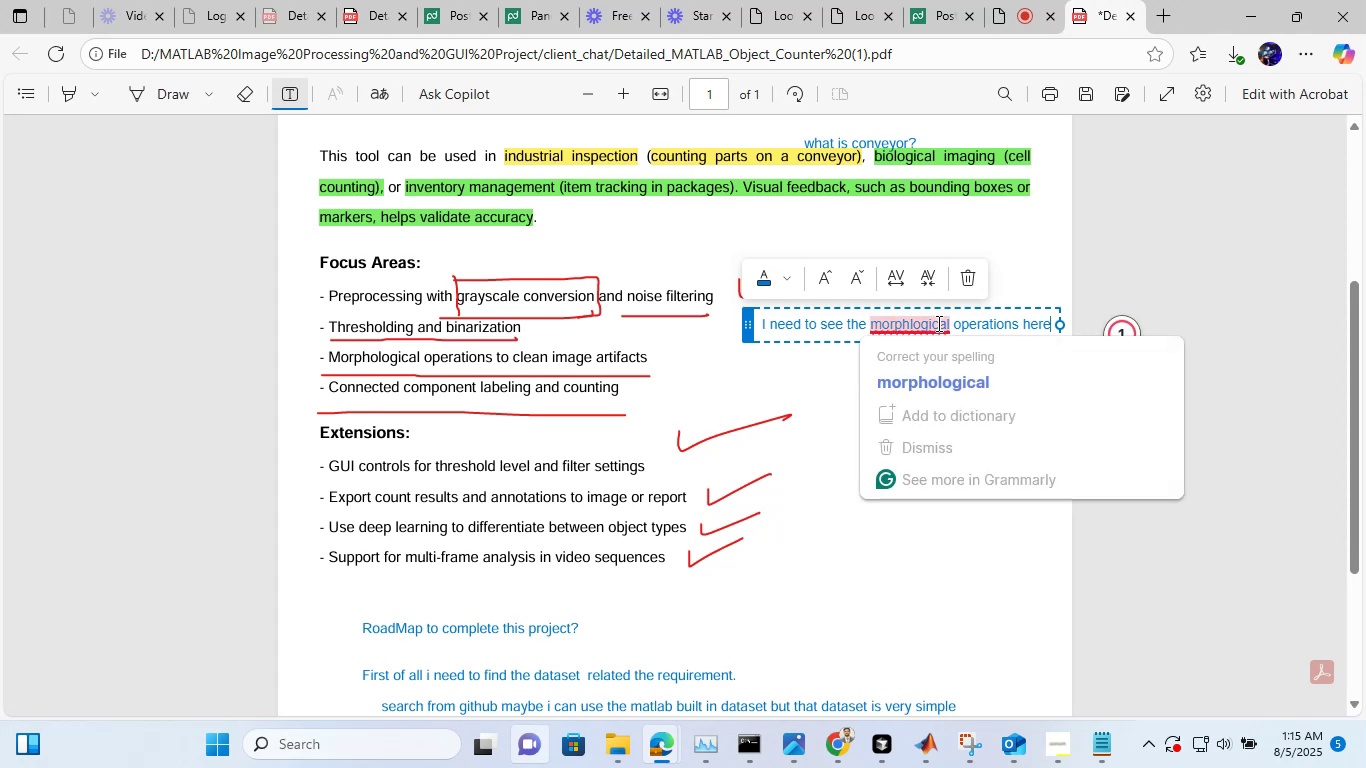 
left_click([942, 370])
 